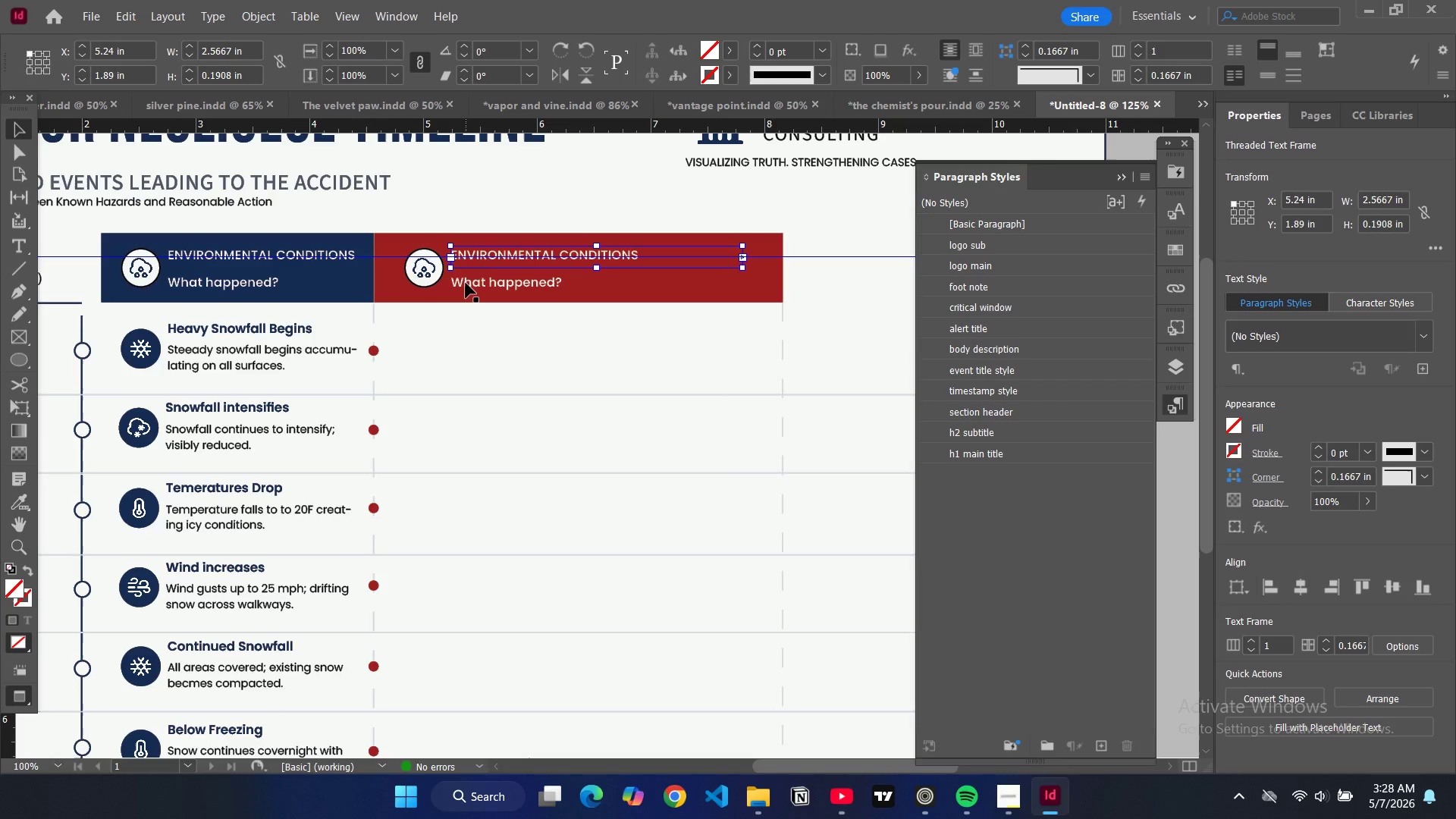 
key(W)
 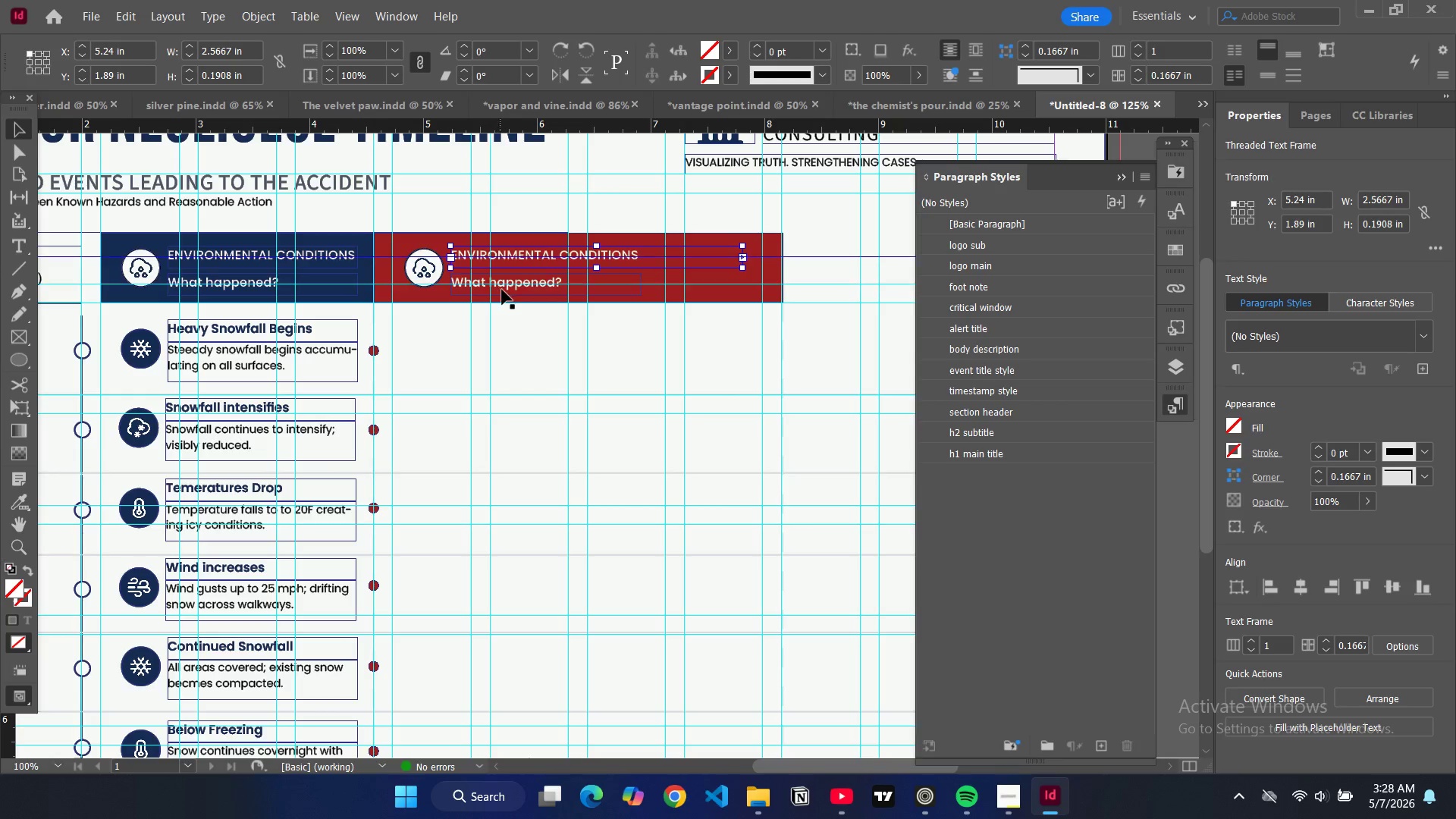 
left_click([504, 290])
 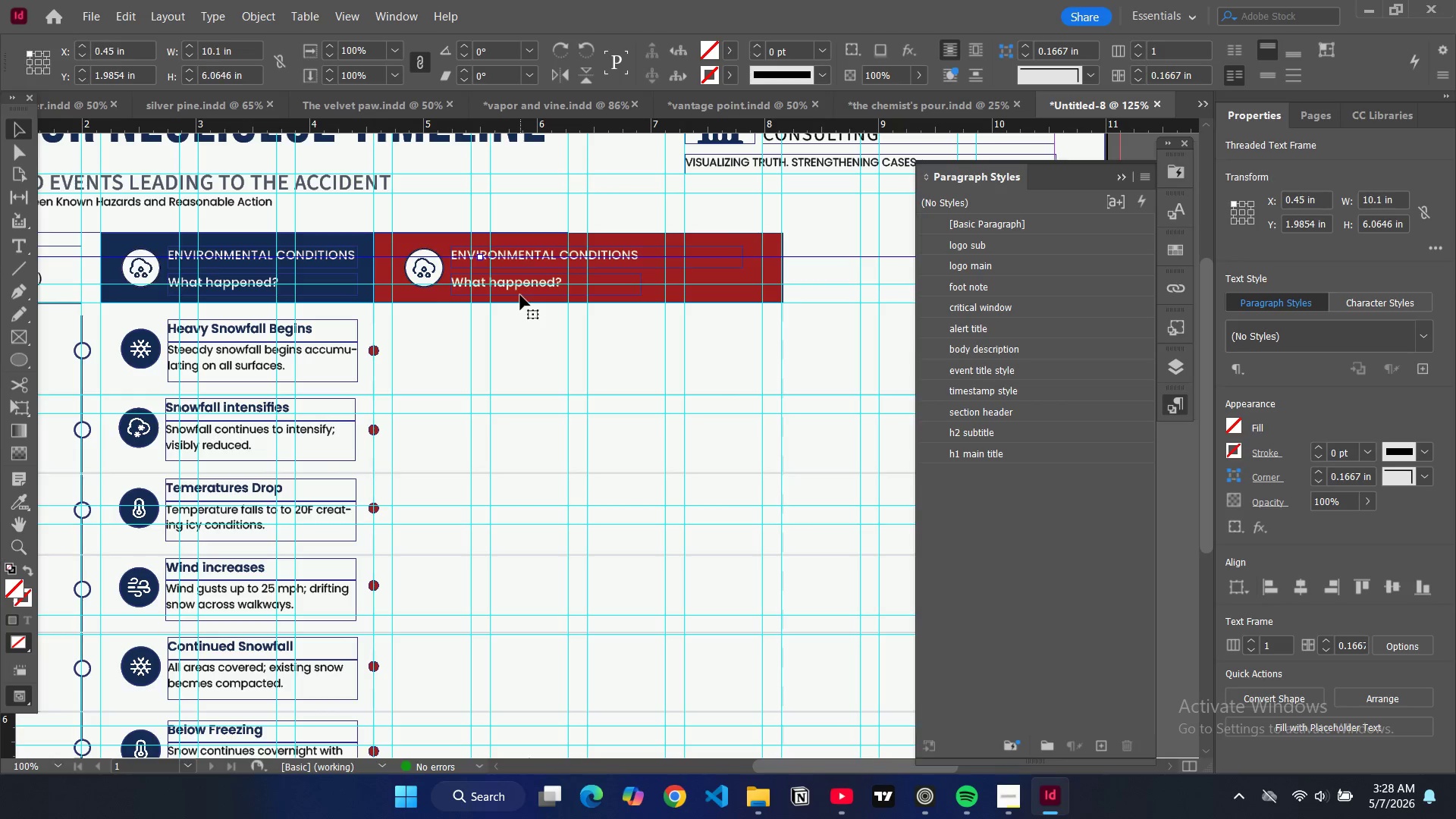 
double_click([520, 295])
 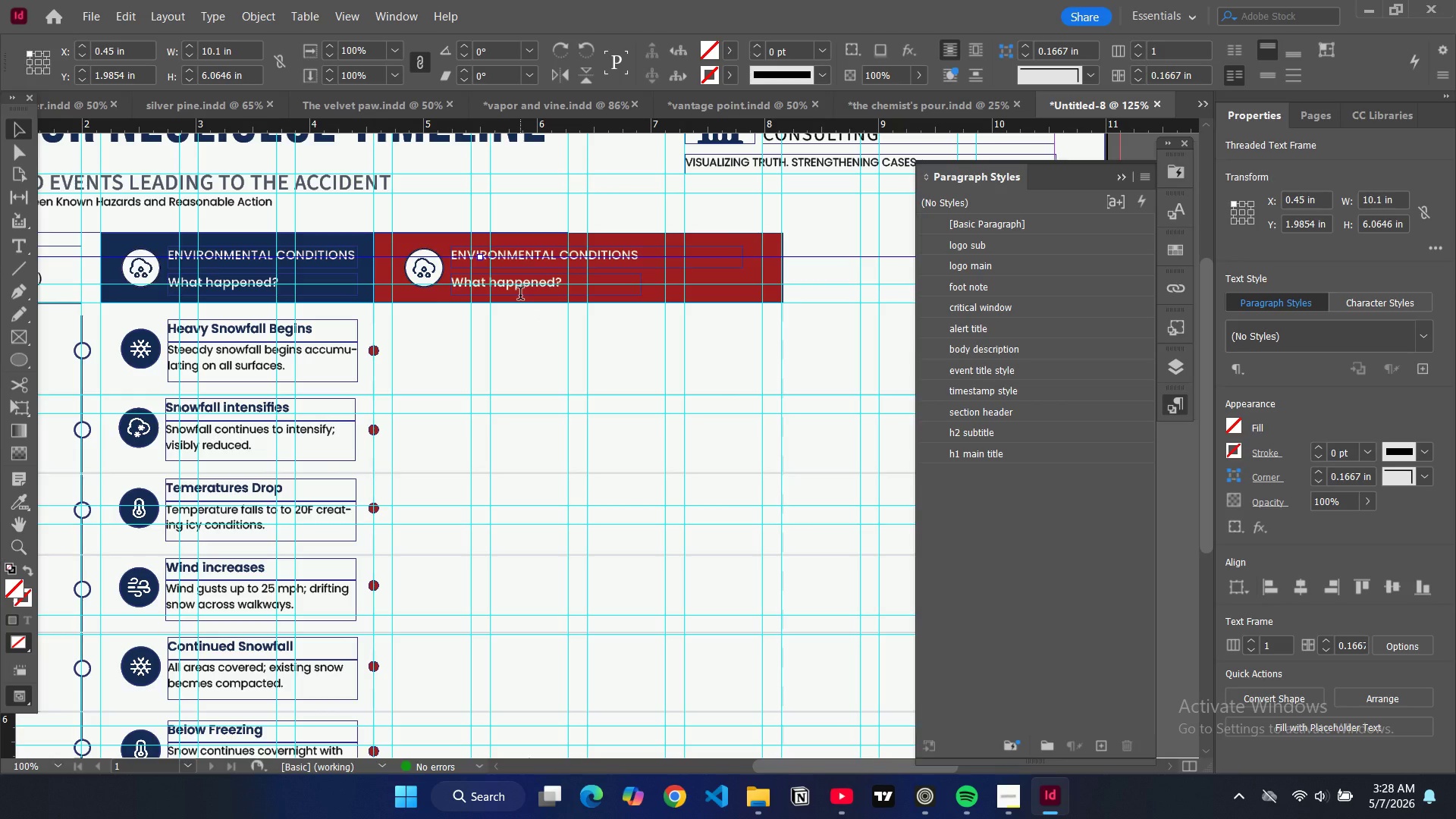 
triple_click([520, 295])
 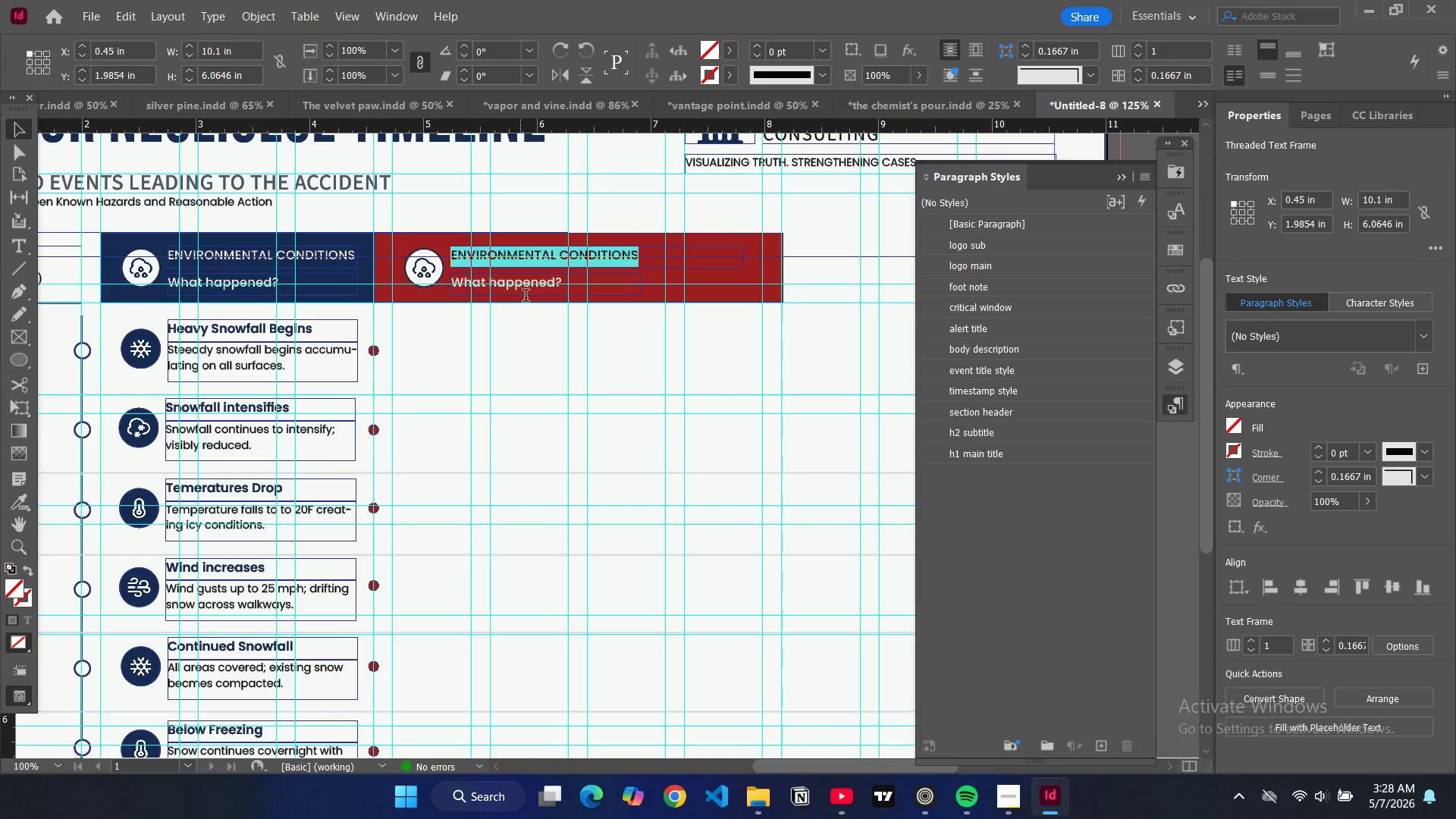 
double_click([526, 297])
 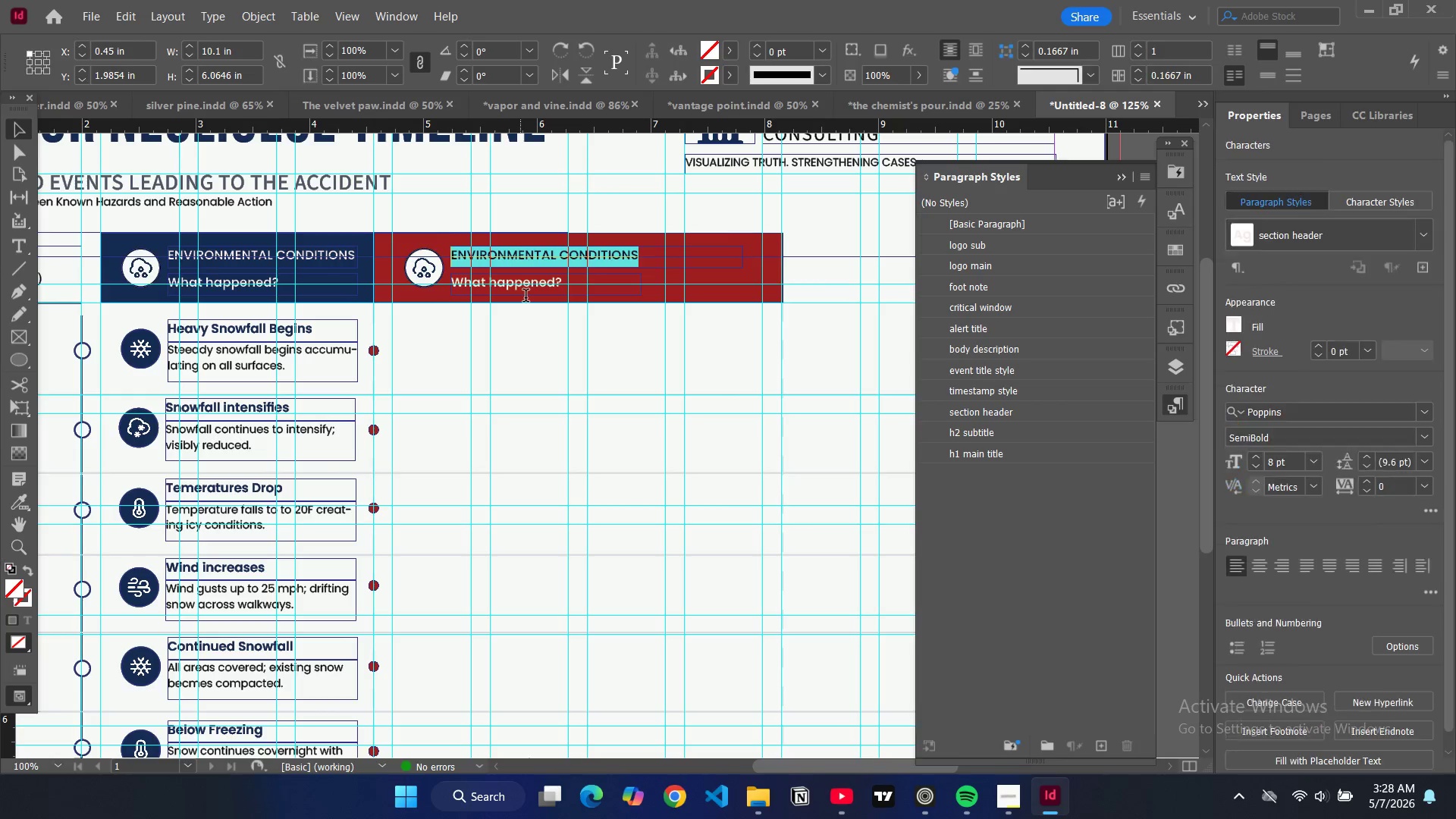 
triple_click([526, 297])
 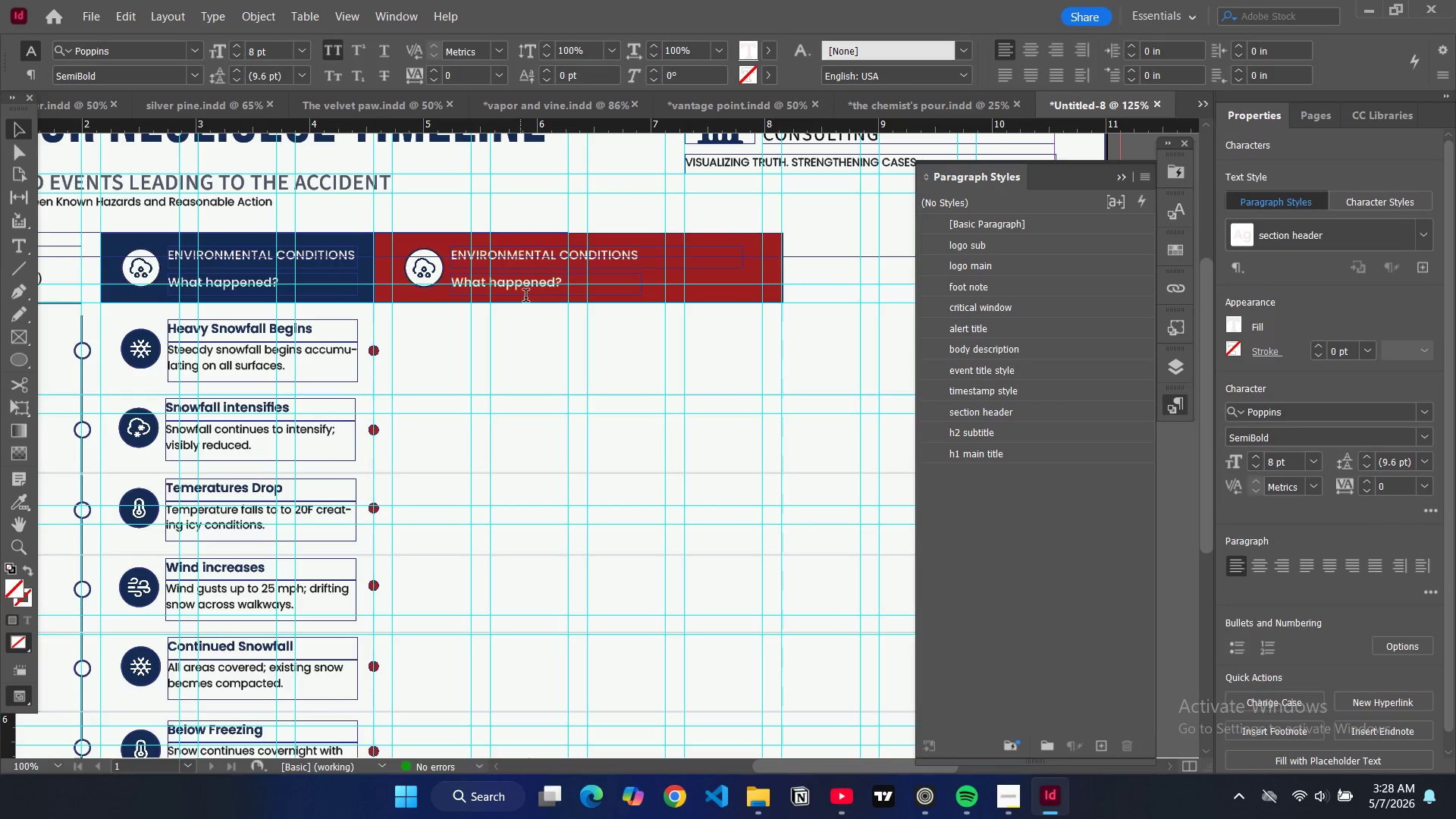 
triple_click([526, 297])
 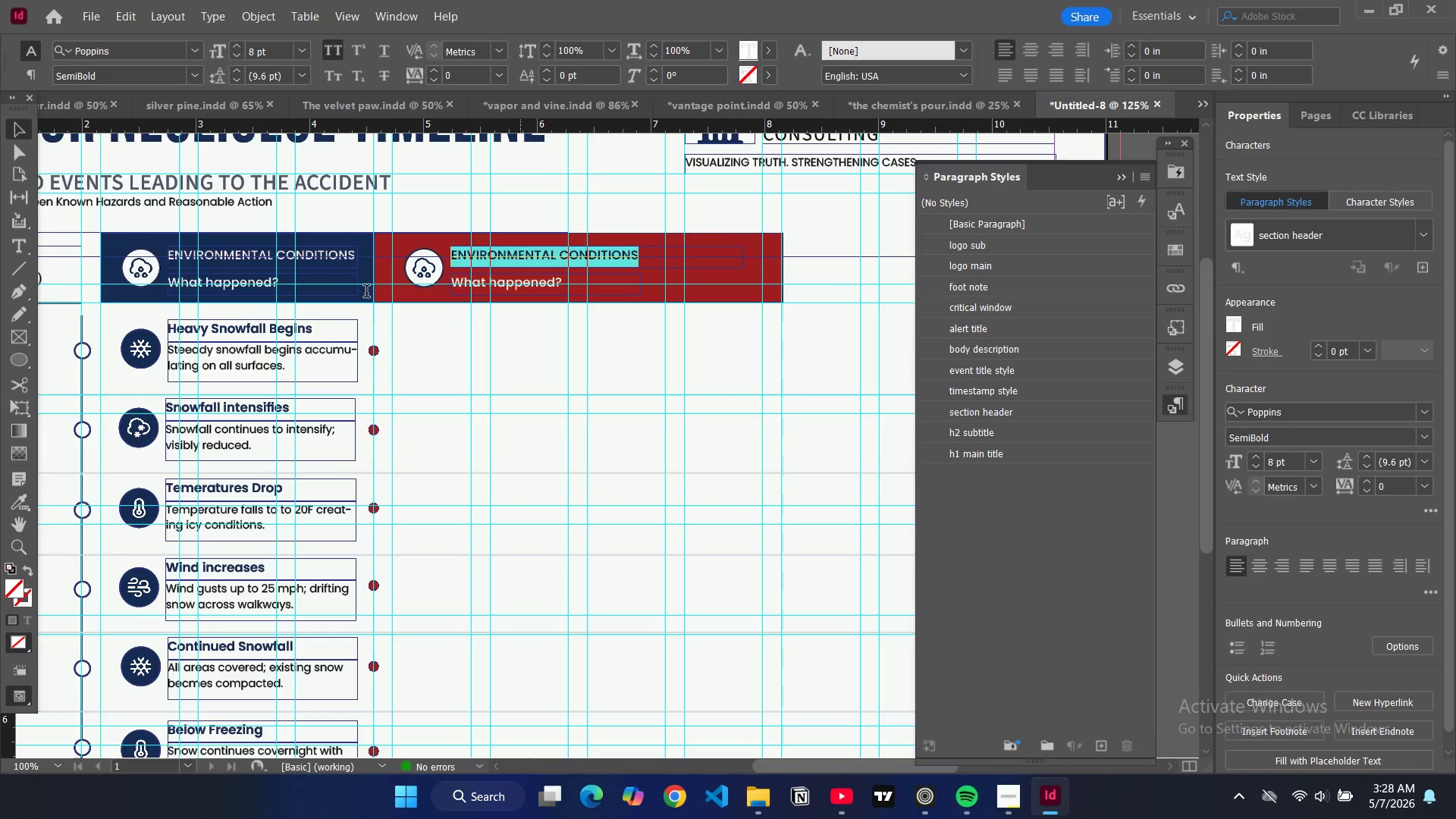 
key(W)
 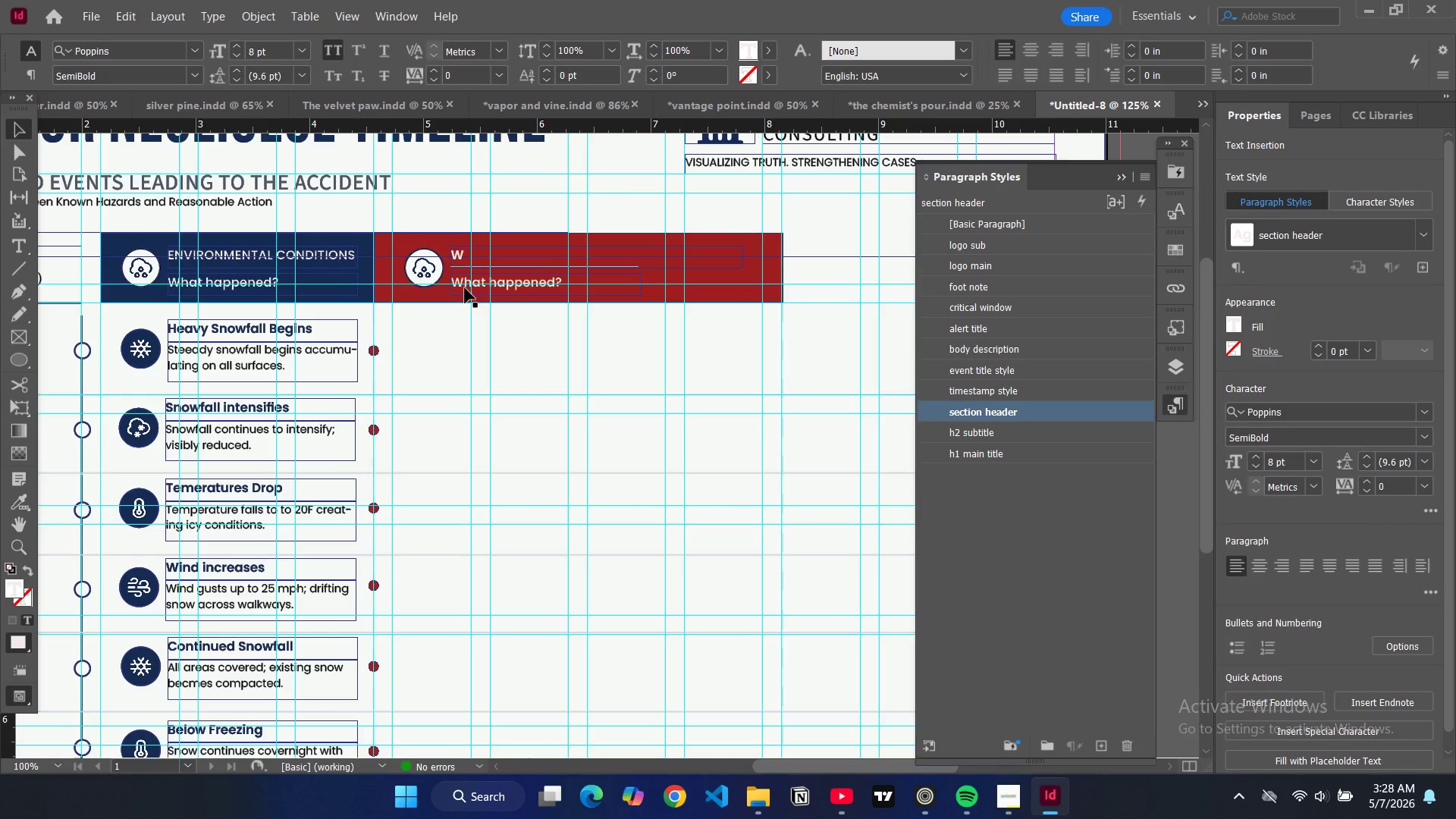 
wait(5.14)
 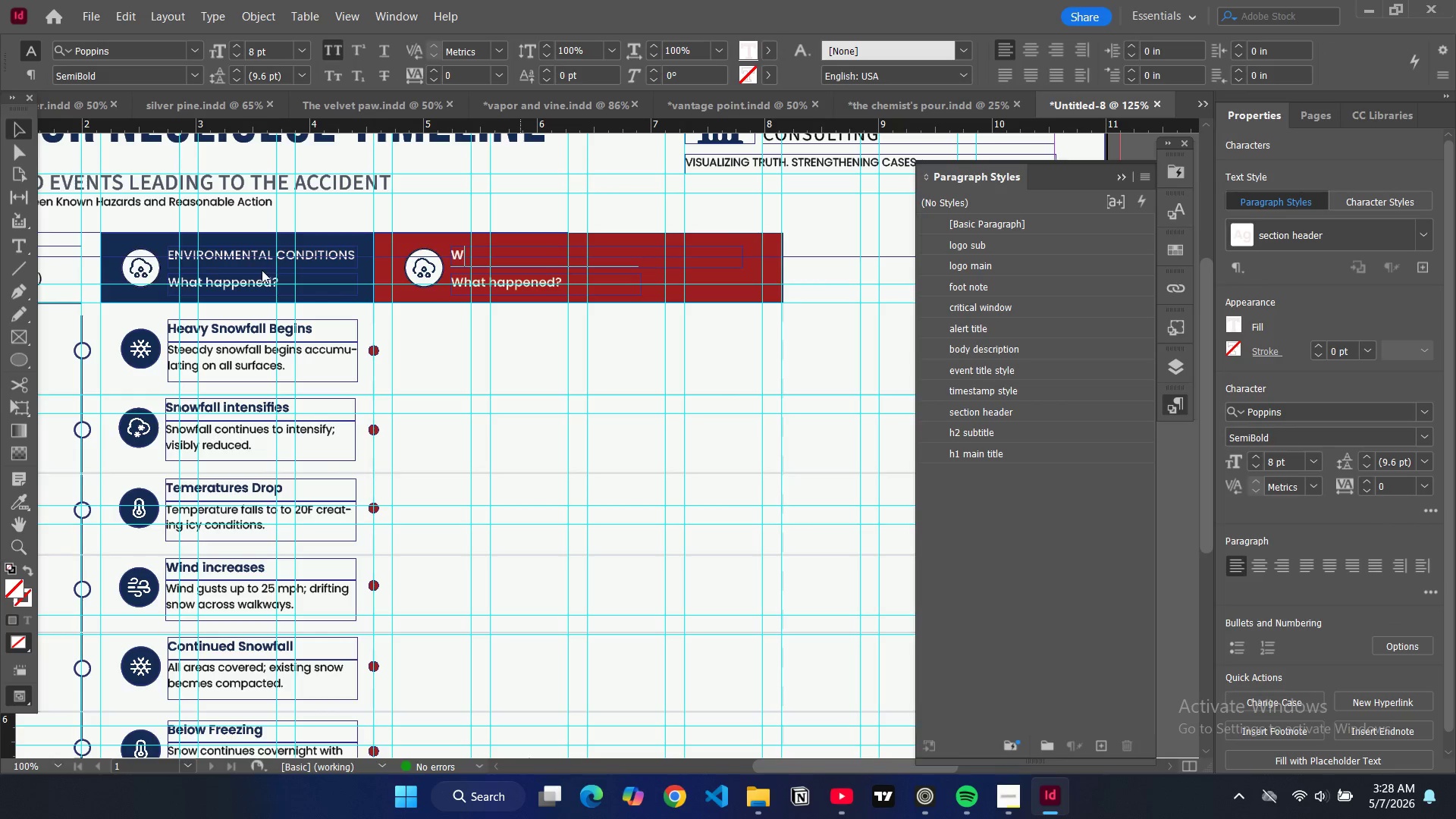 
left_click_drag(start_coordinate=[462, 297], to_coordinate=[460, 292])
 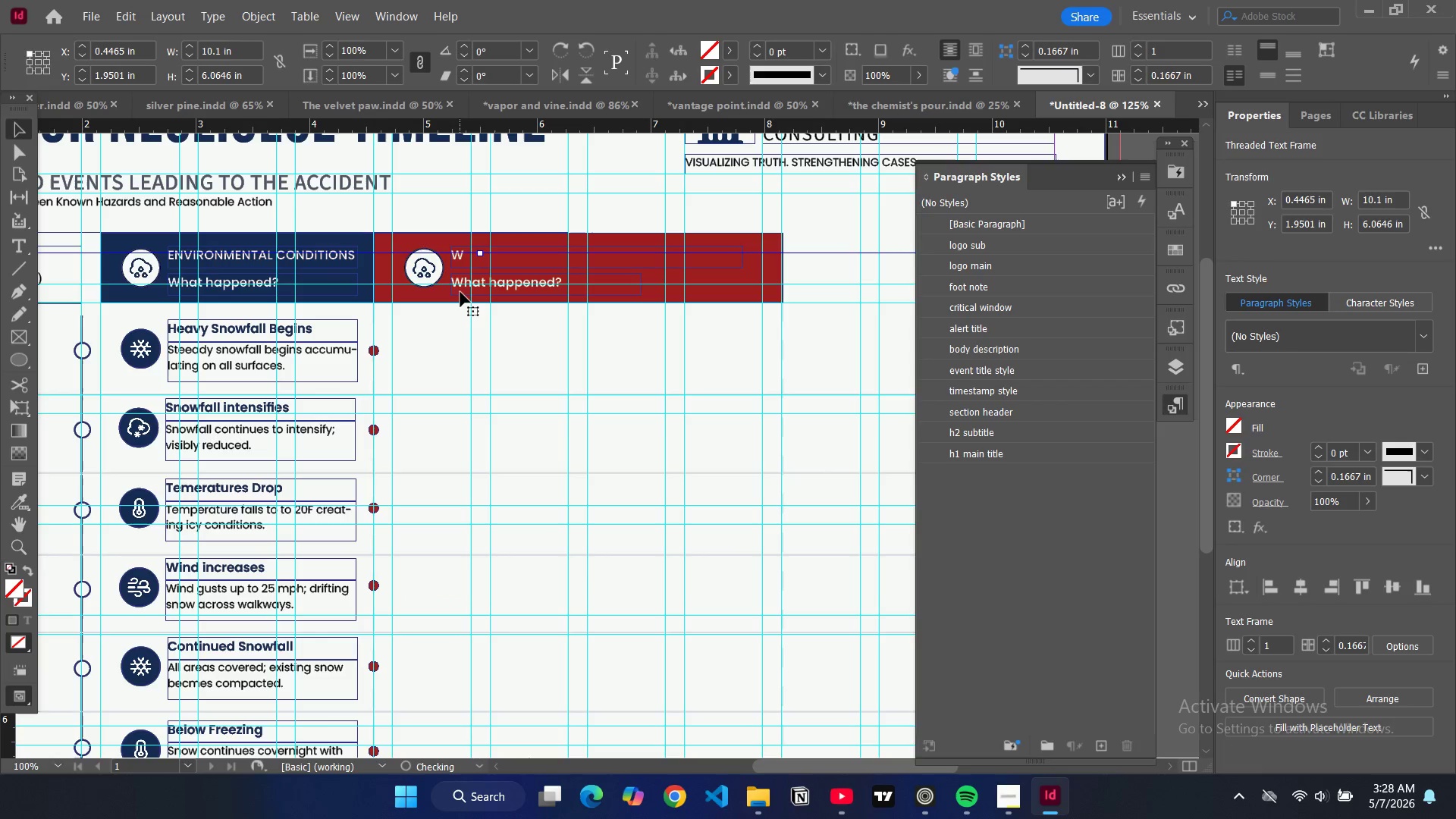 
key(Control+Z)
 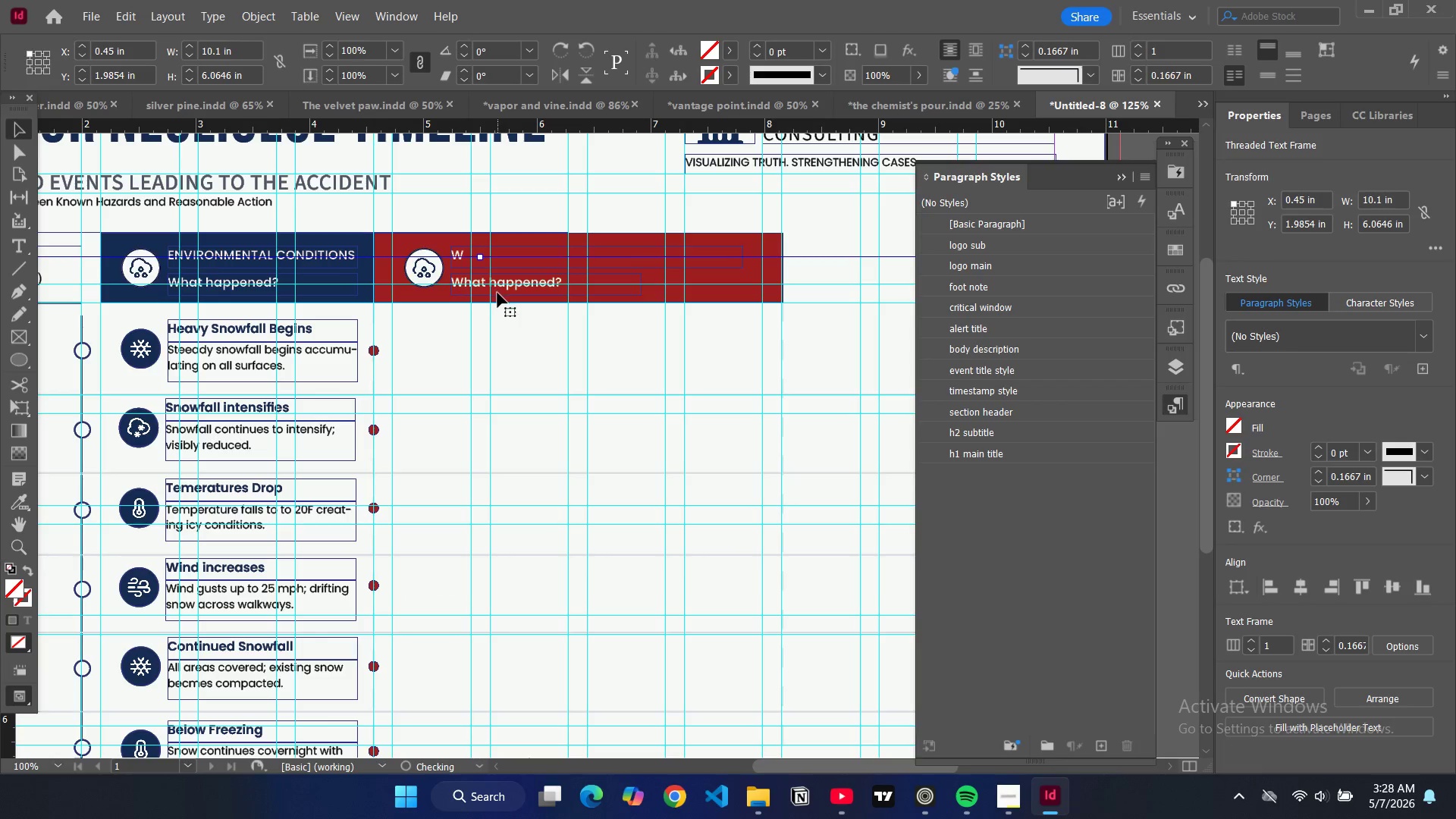 
double_click([499, 293])
 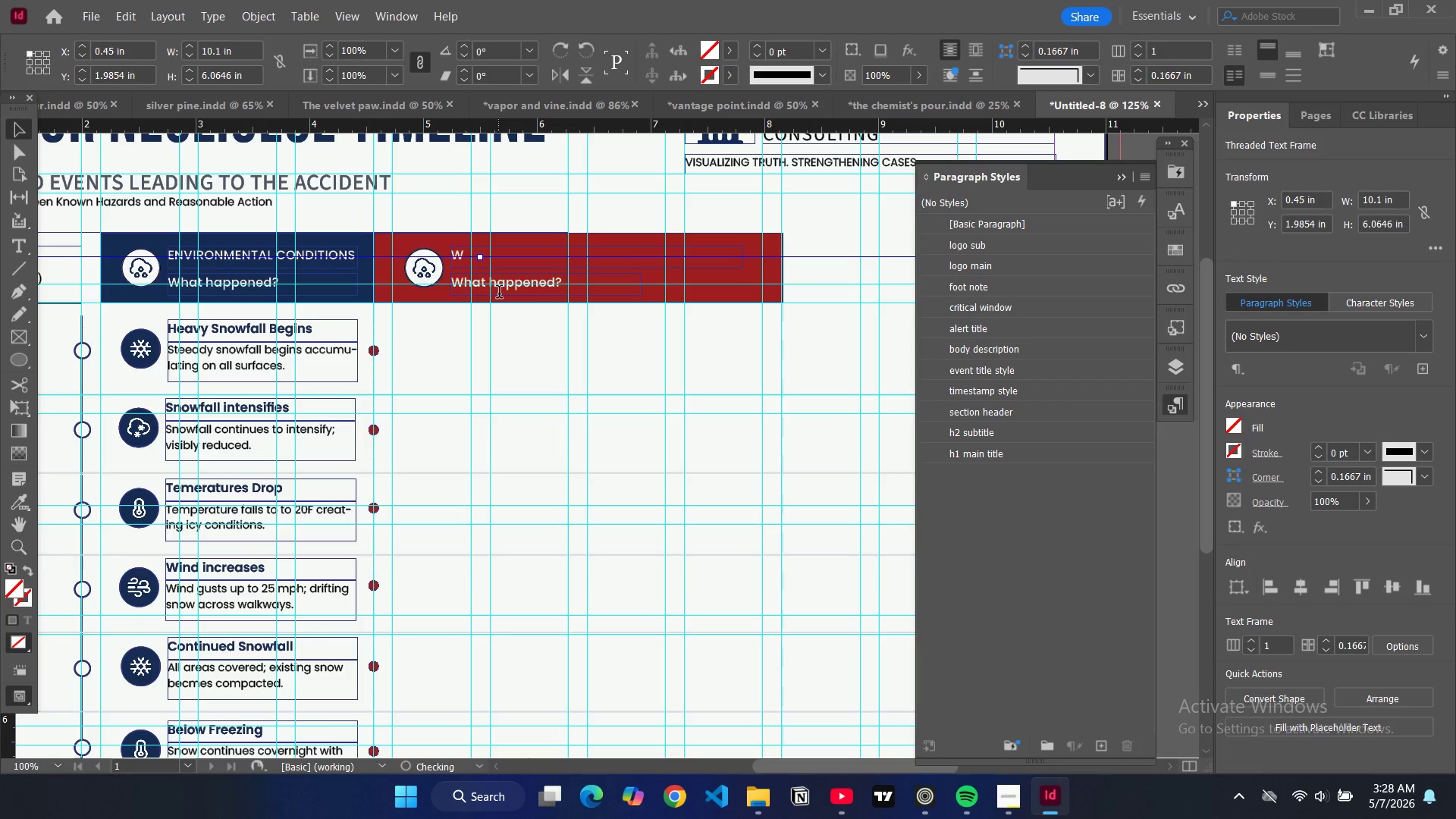 
key(Control+Z)
 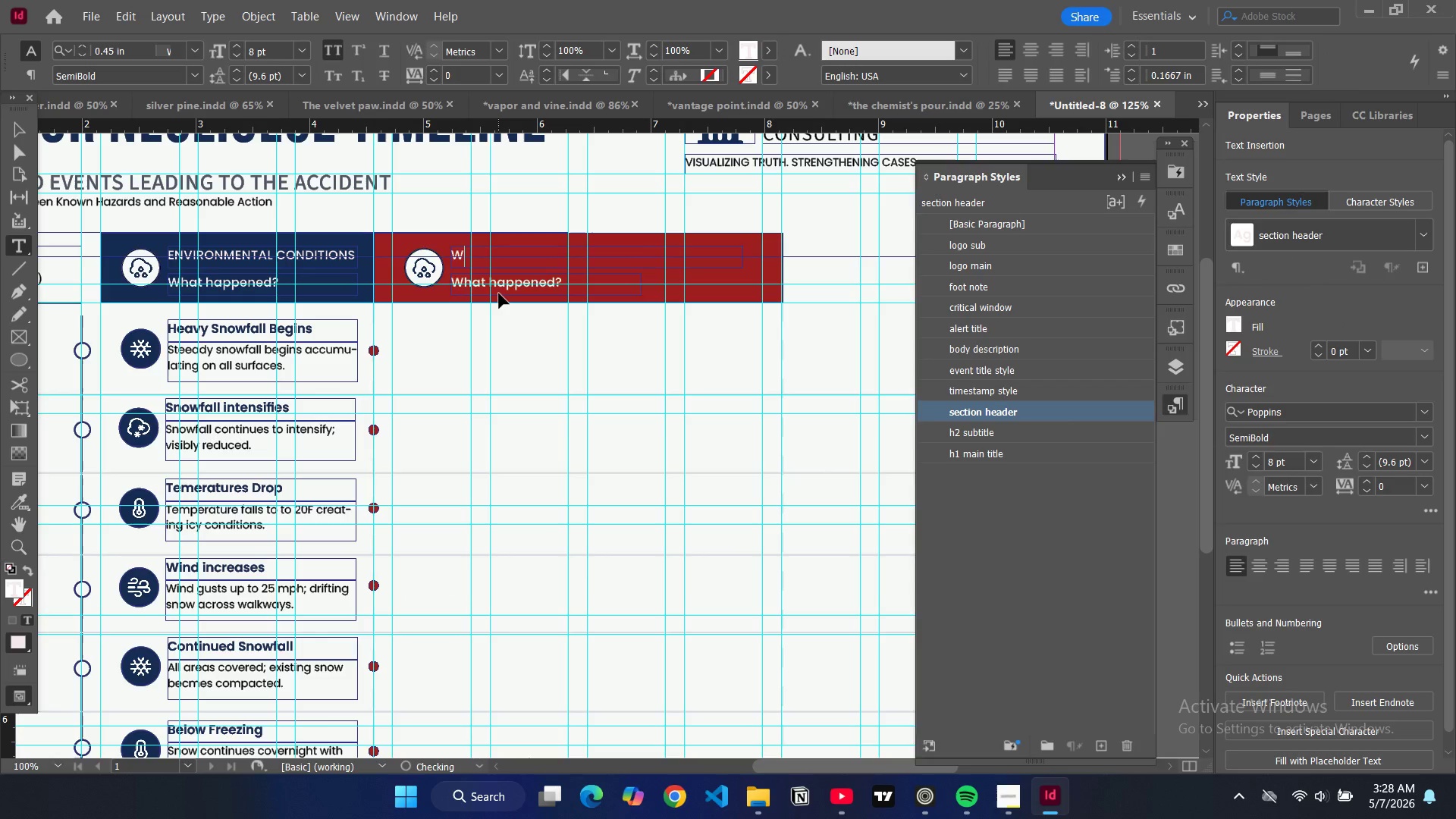 
key(Control+Z)
 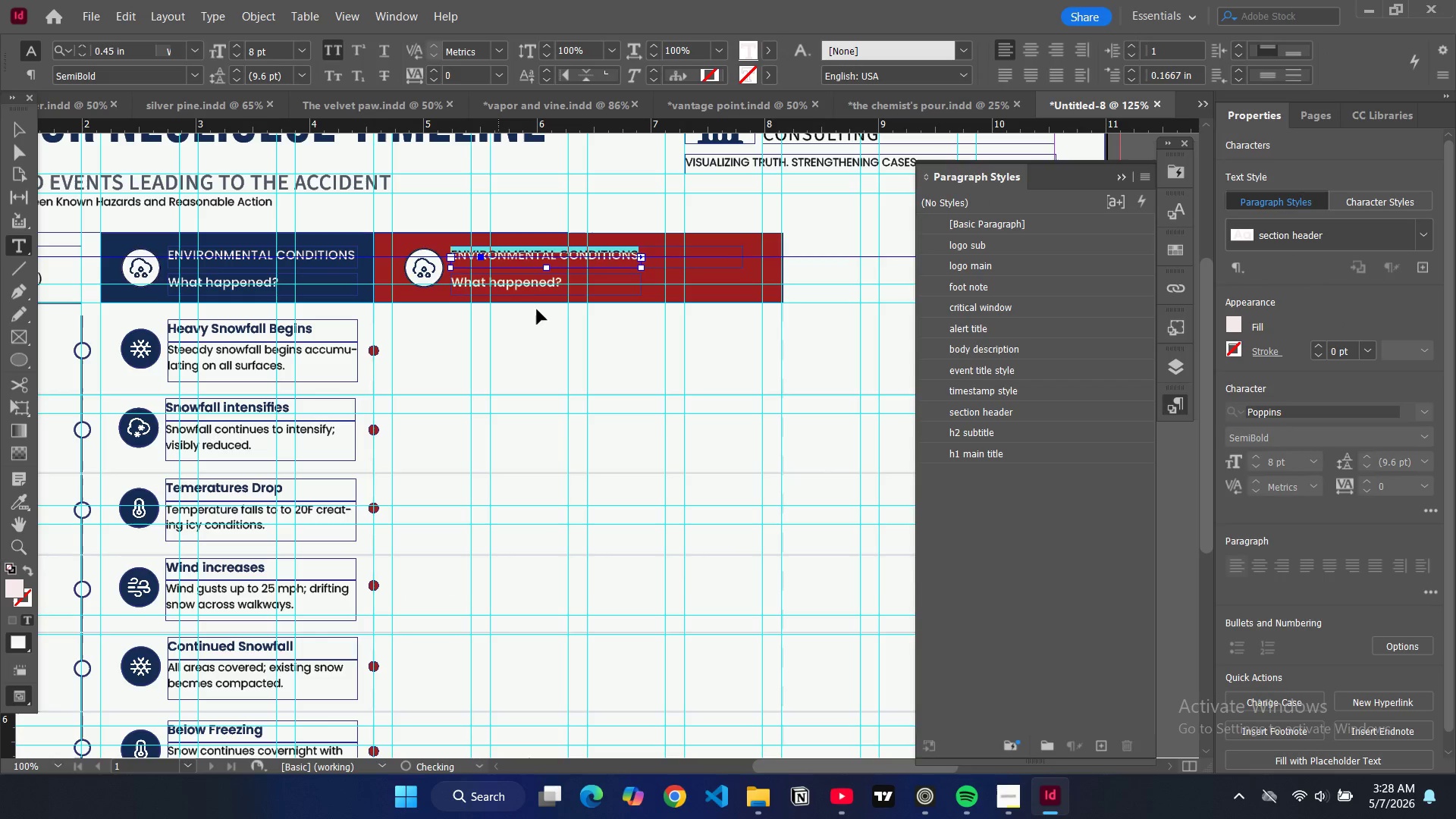 
key(Control+ControlLeft)
 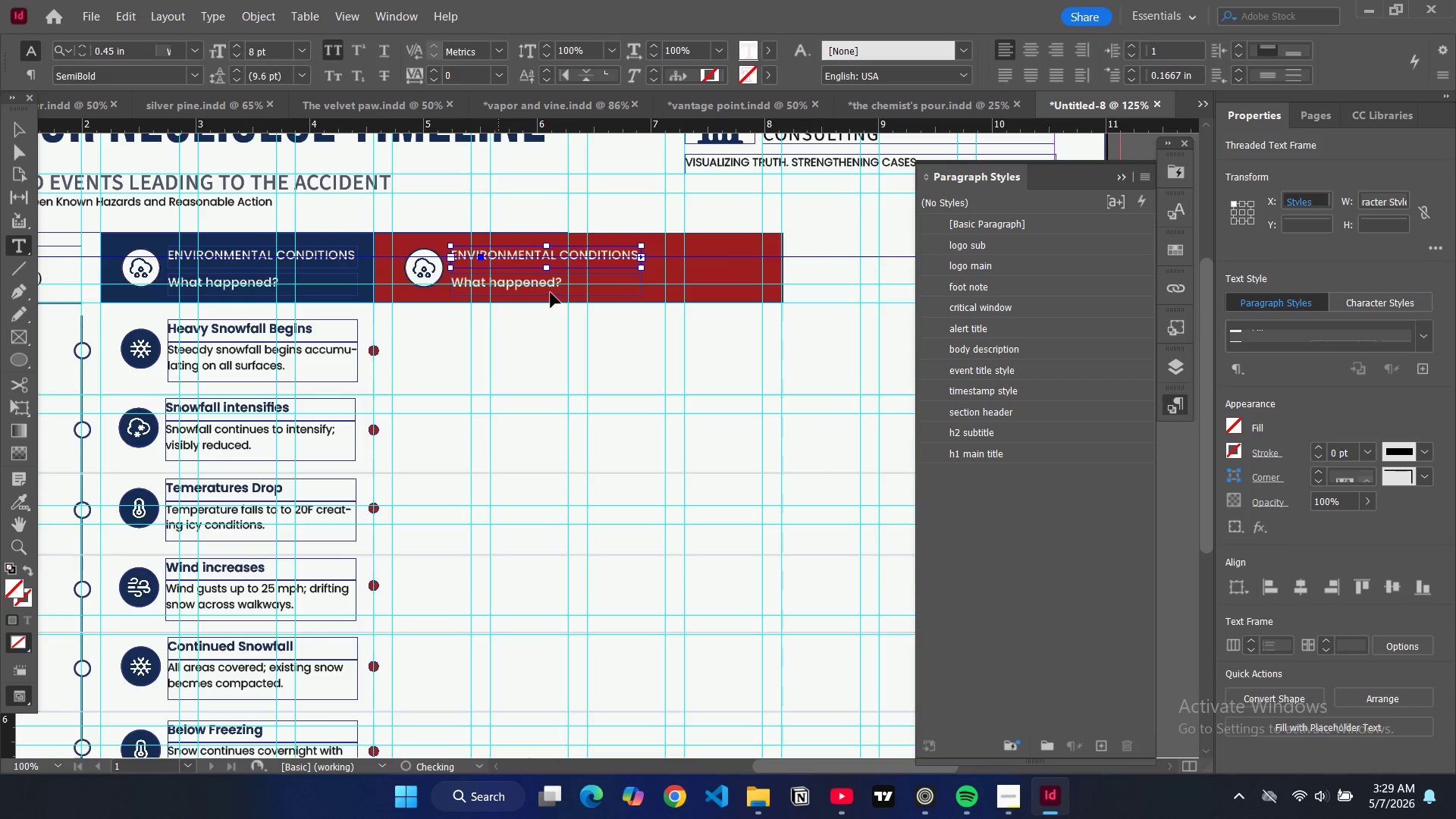 
left_click([551, 293])
 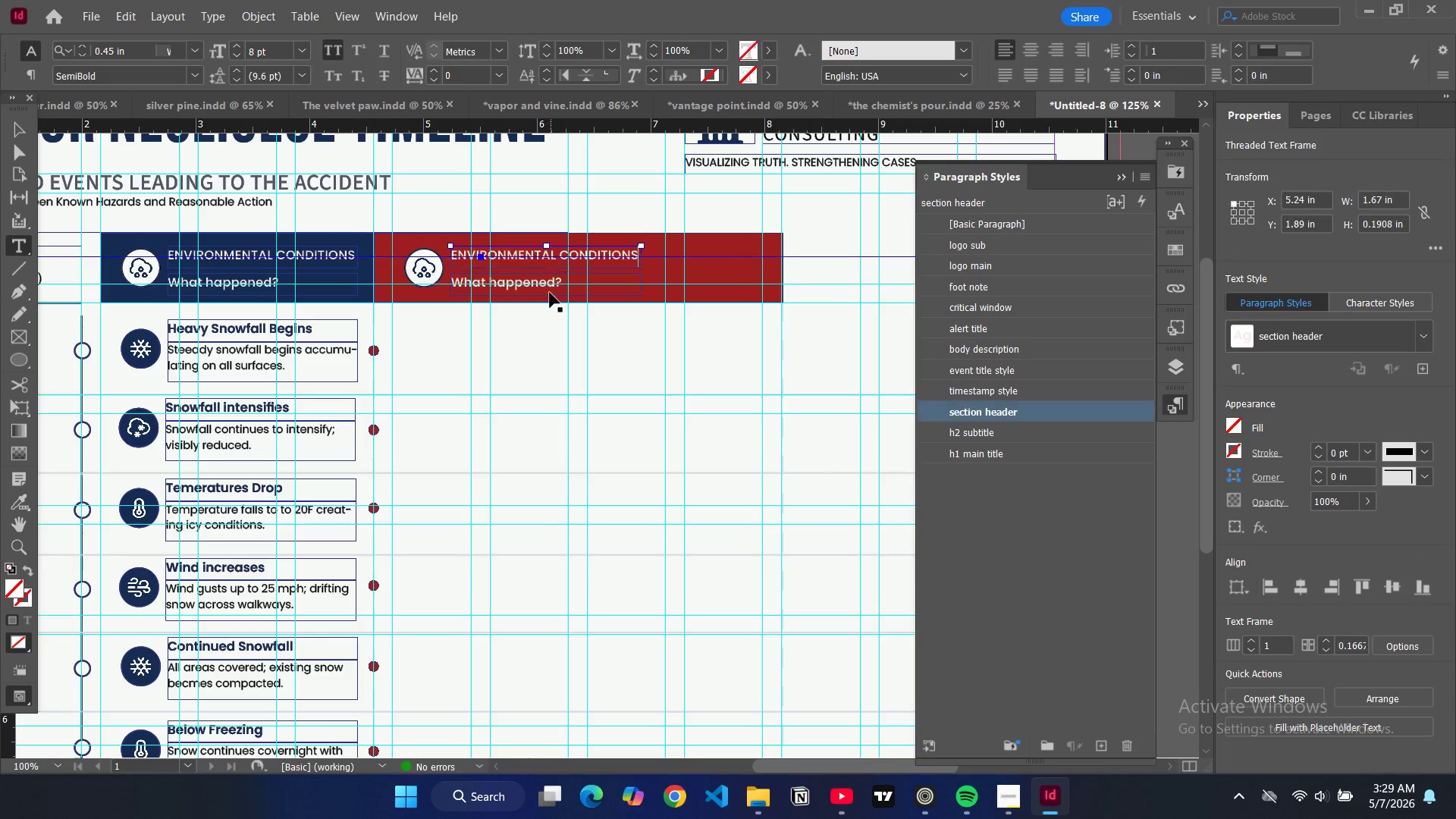 
key(Control+Z)
 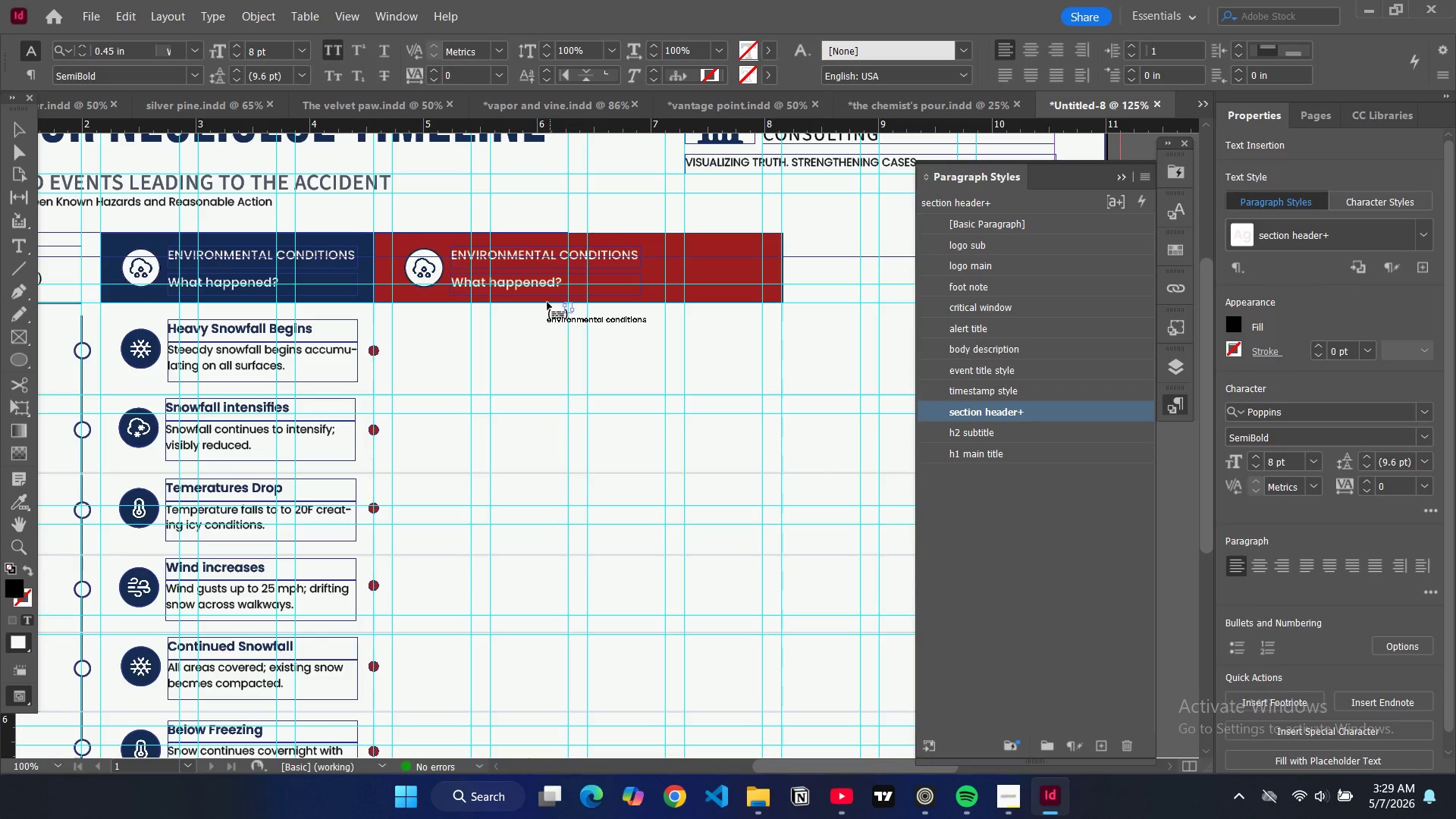 
key(Control+Z)
 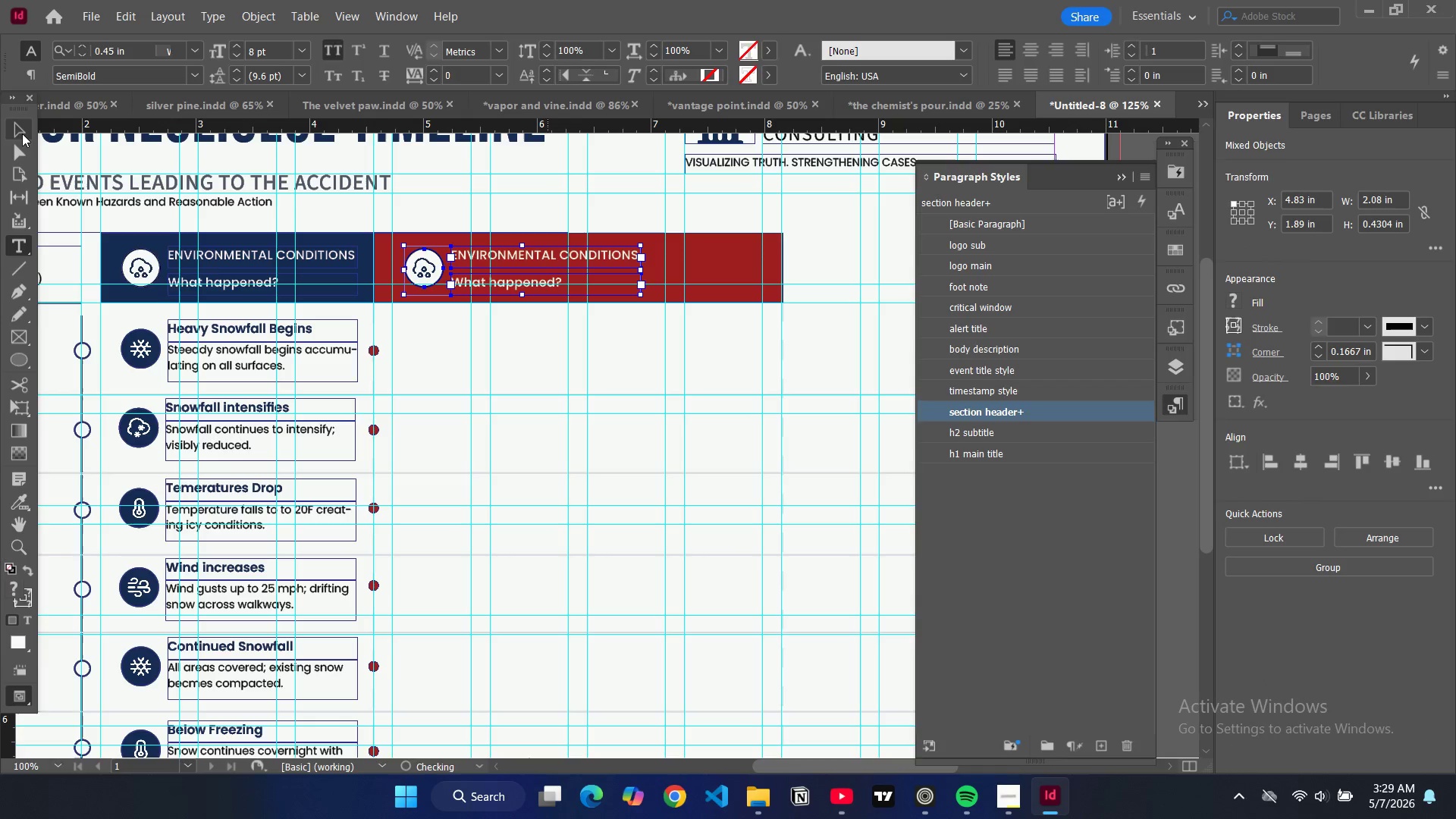 
left_click([17, 130])
 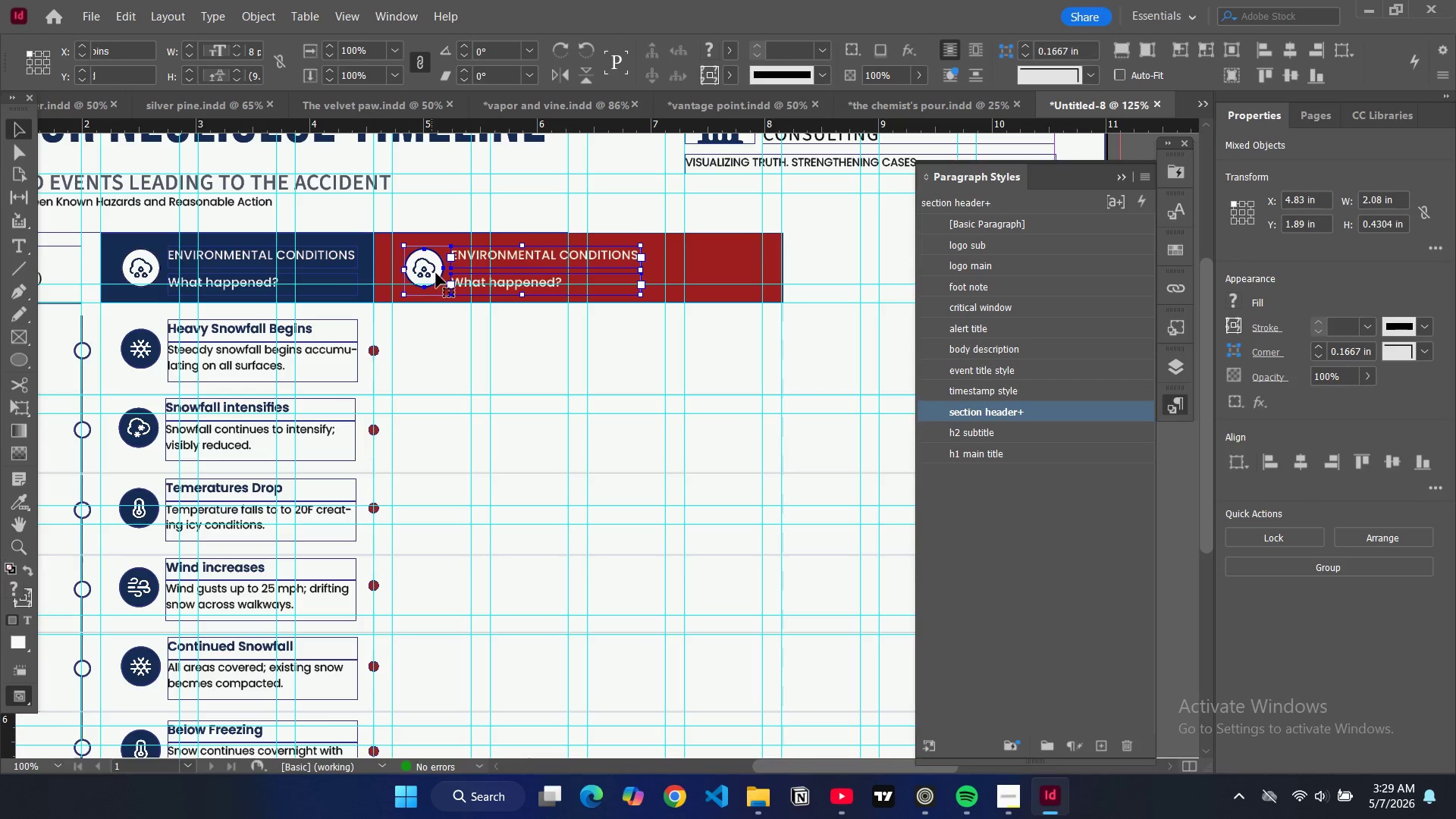 
left_click([436, 273])
 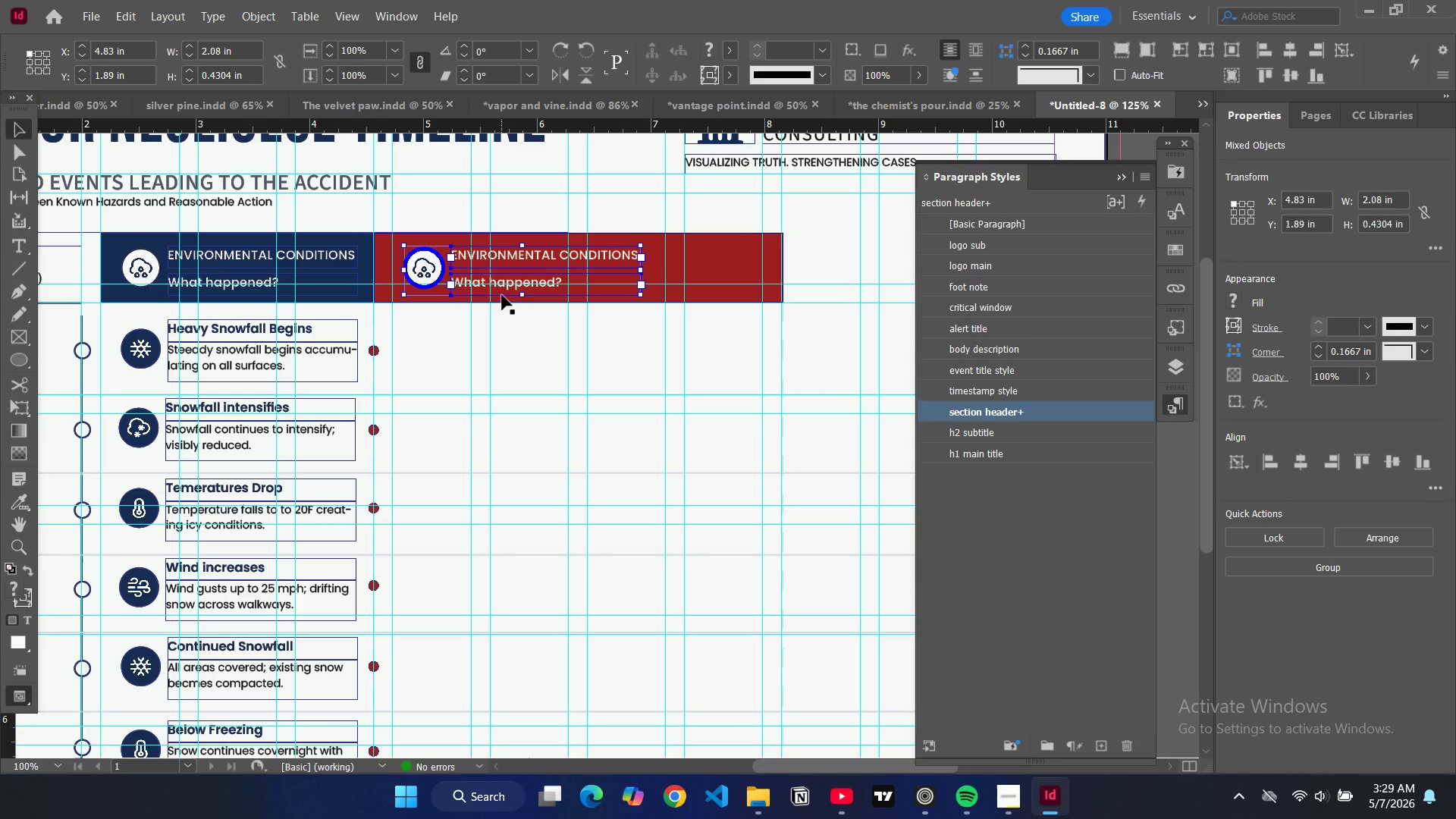 
left_click([500, 290])
 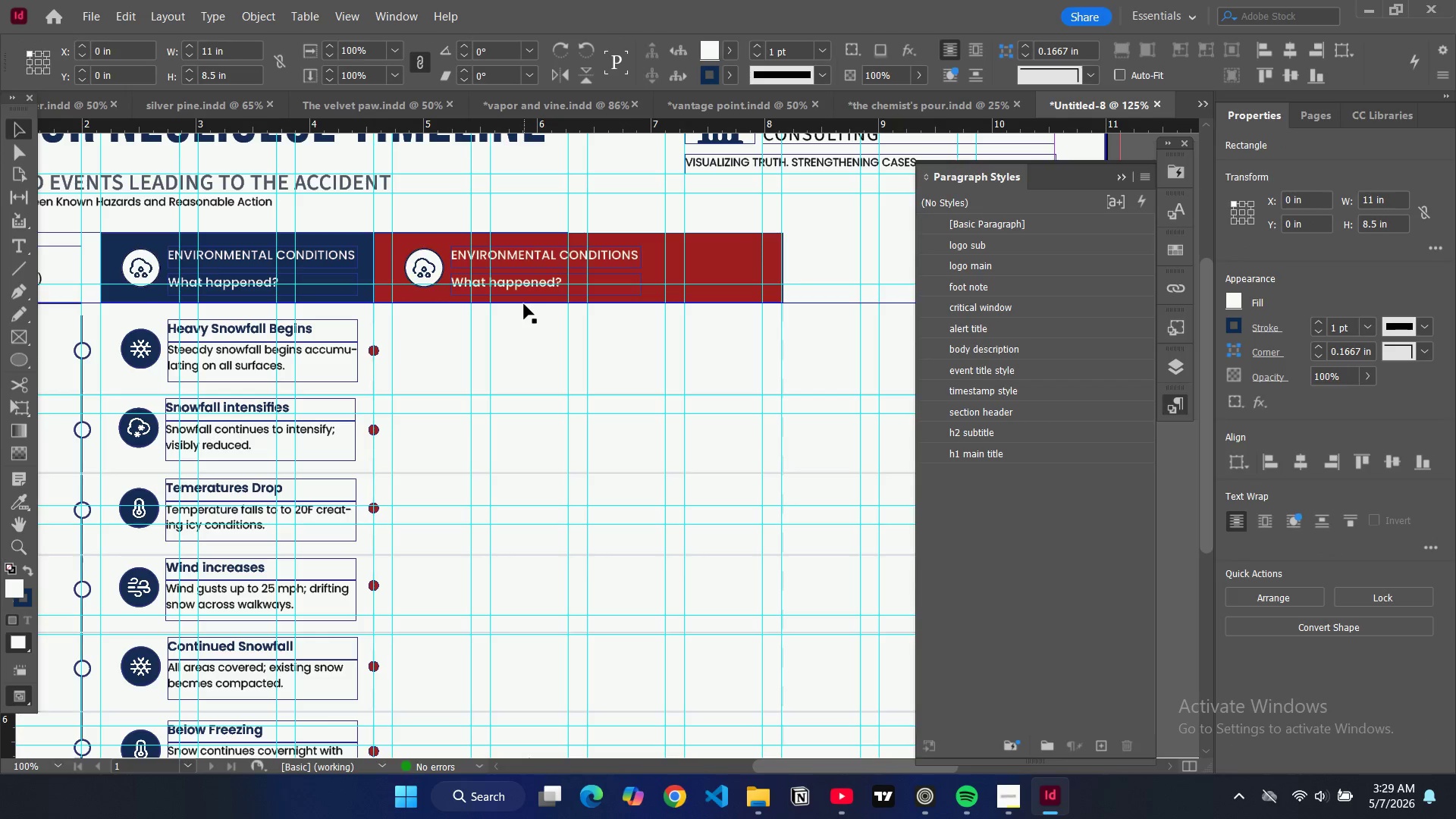 
left_click([522, 294])
 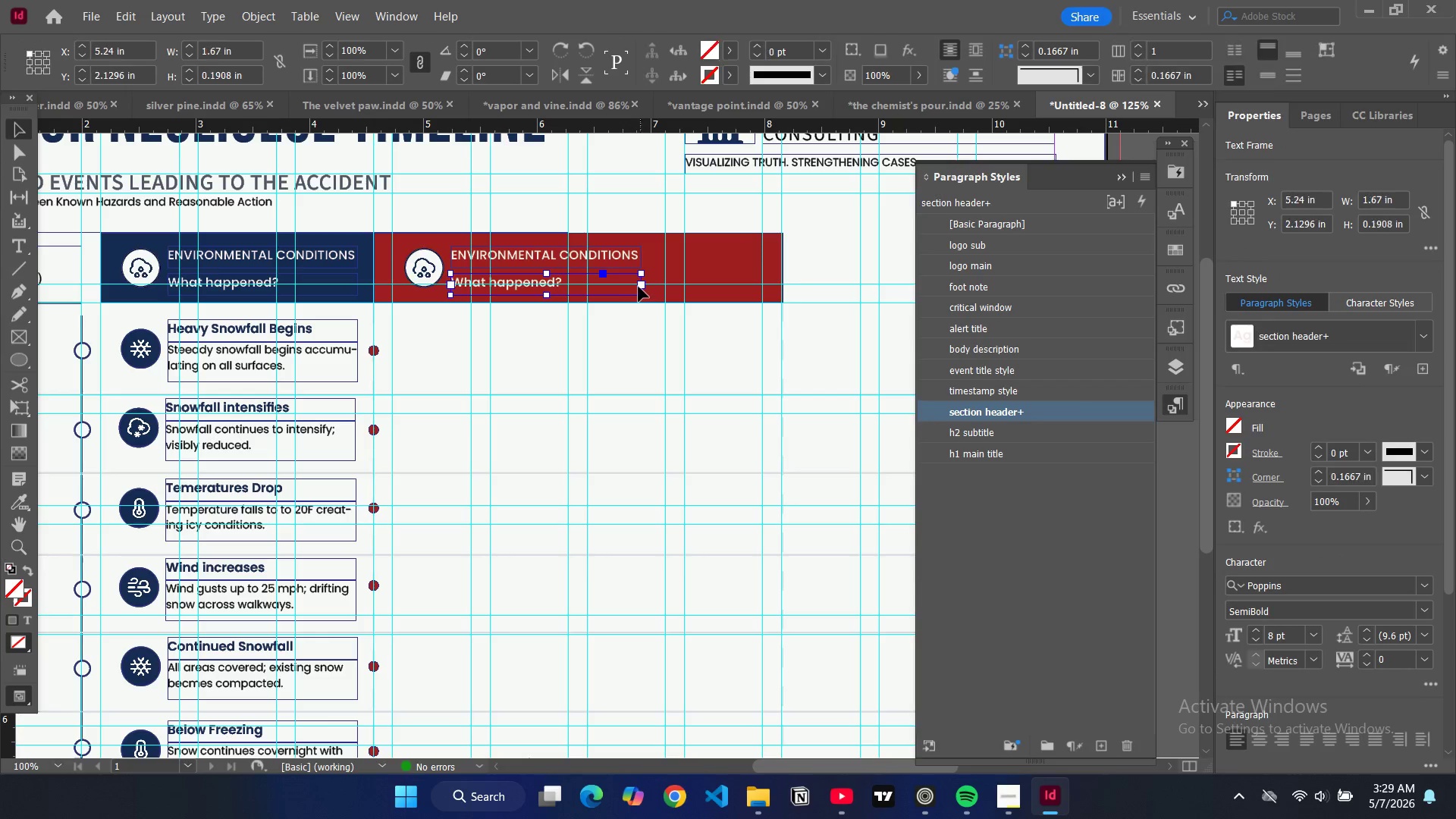 
left_click_drag(start_coordinate=[641, 288], to_coordinate=[712, 289])
 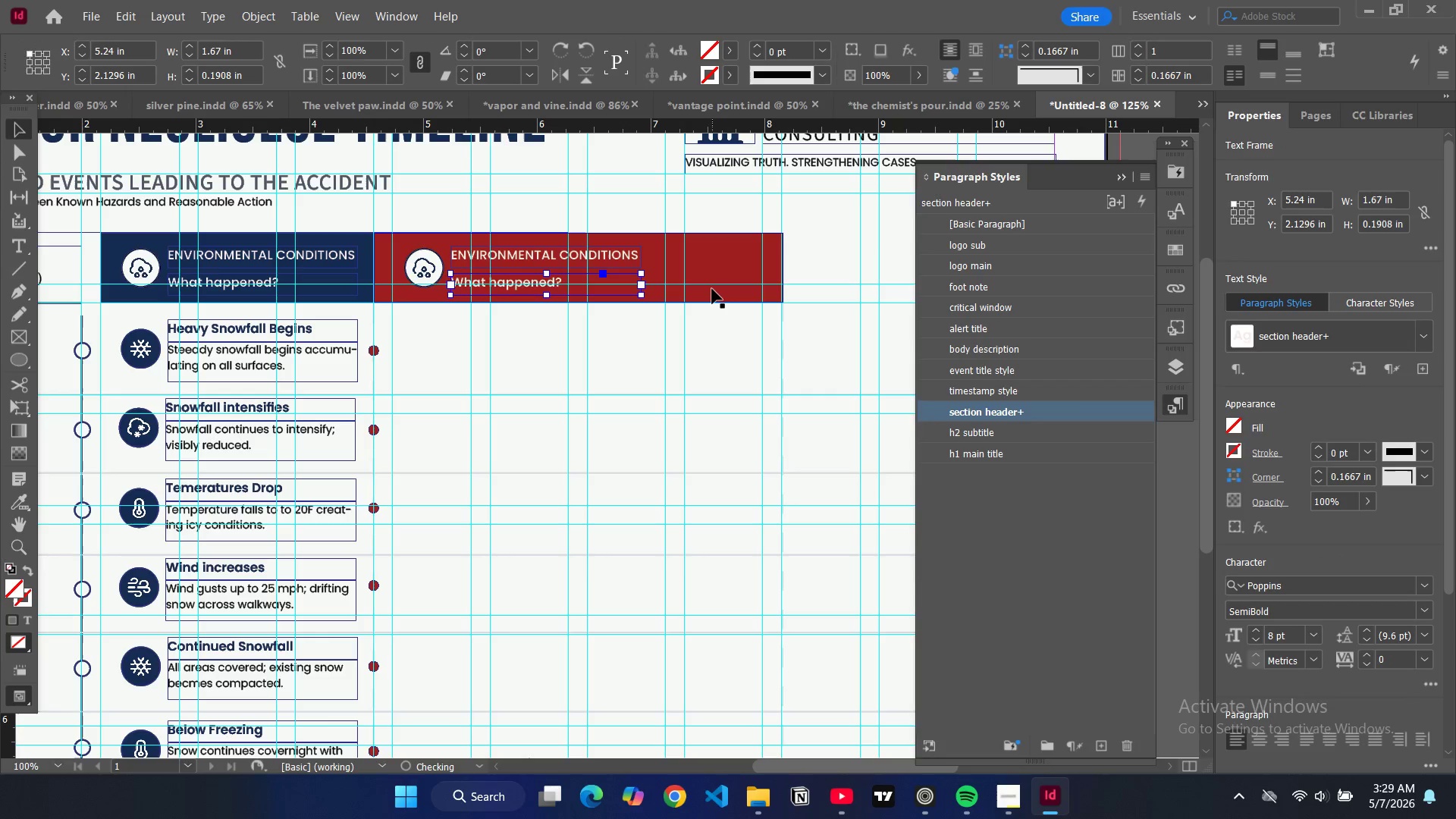 
hold_key(key=ControlLeft, duration=0.53)
 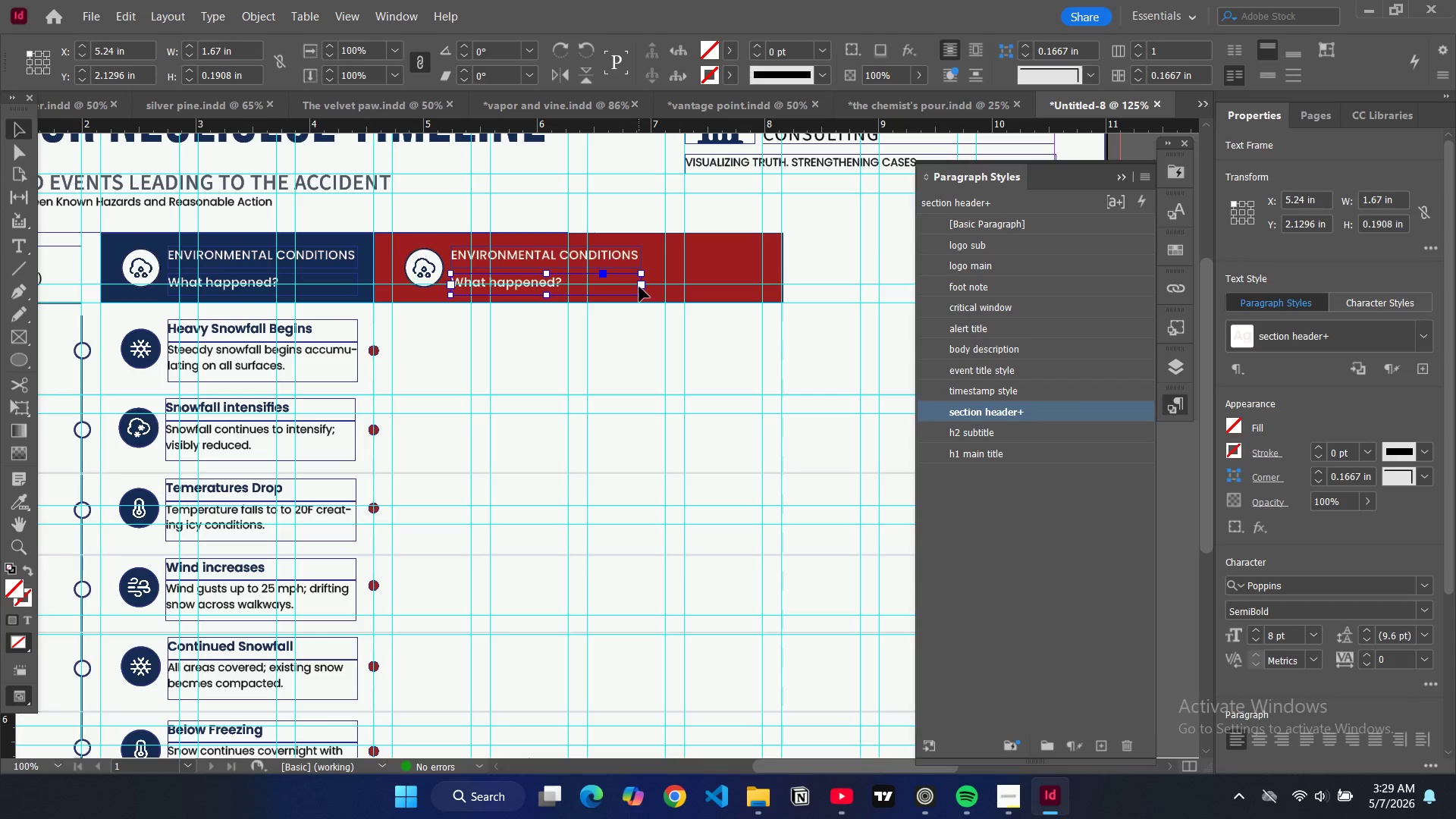 
left_click_drag(start_coordinate=[642, 285], to_coordinate=[722, 293])
 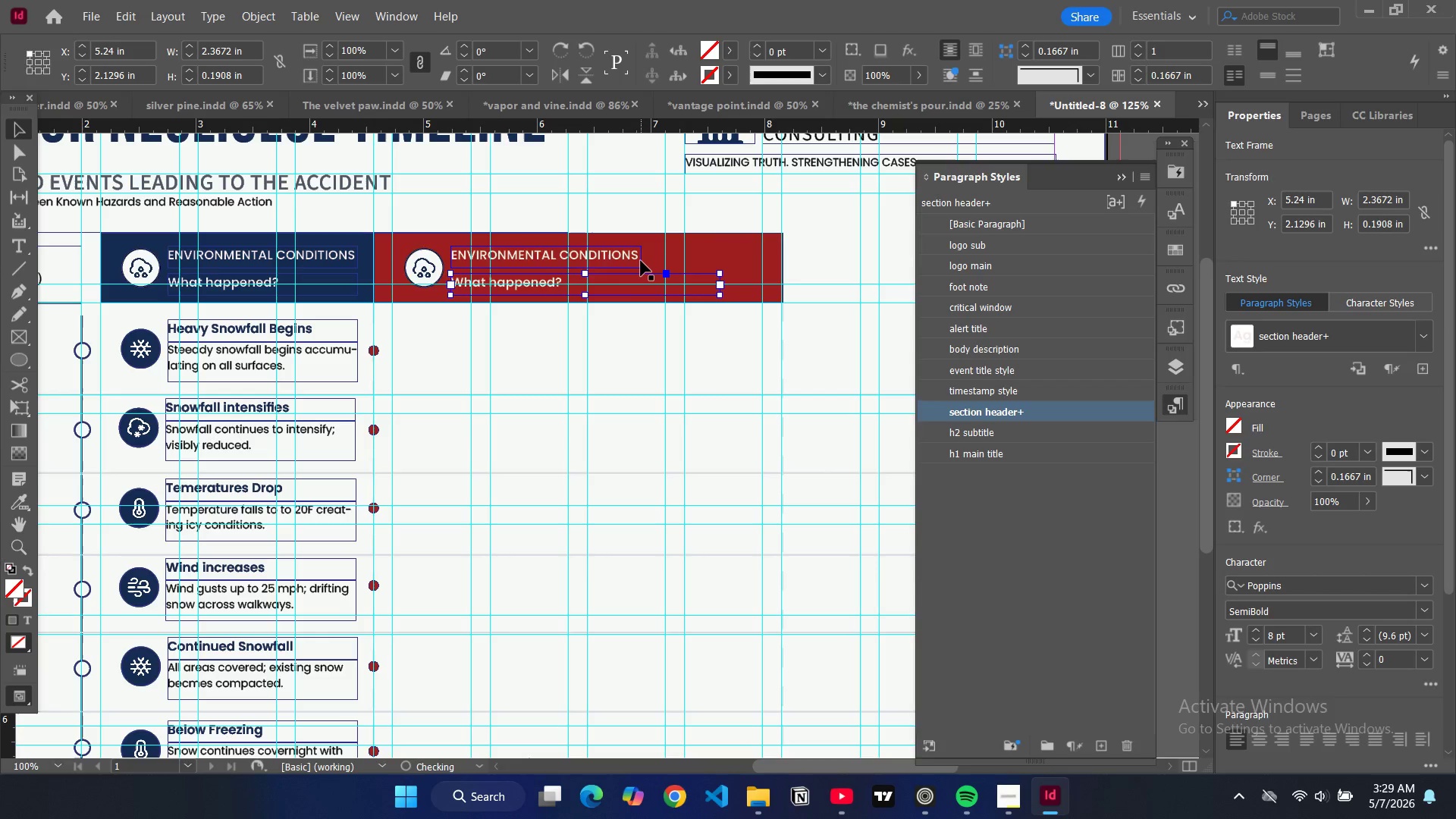 
left_click([641, 261])
 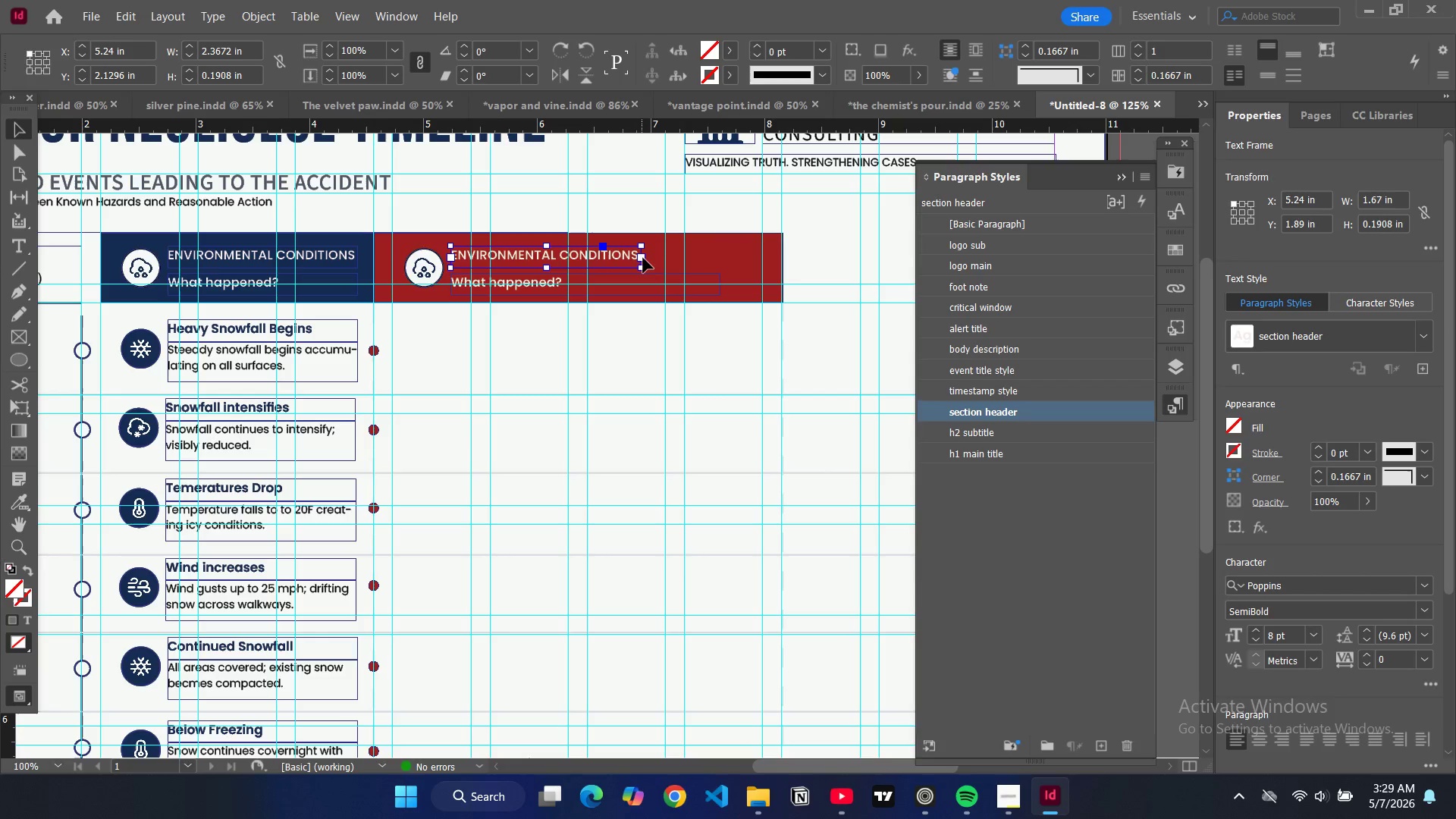 
left_click_drag(start_coordinate=[643, 258], to_coordinate=[722, 271])
 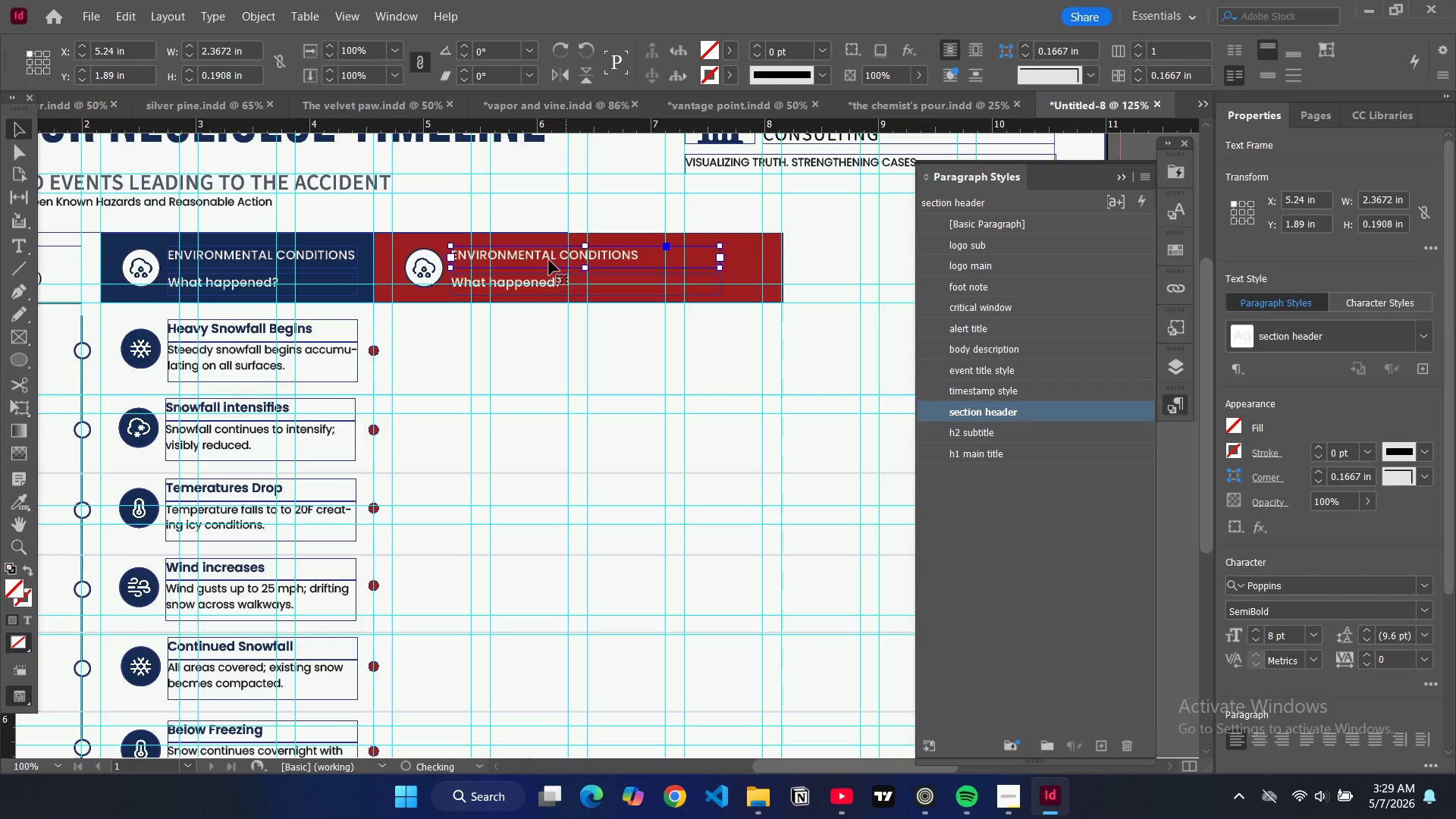 
double_click([549, 260])
 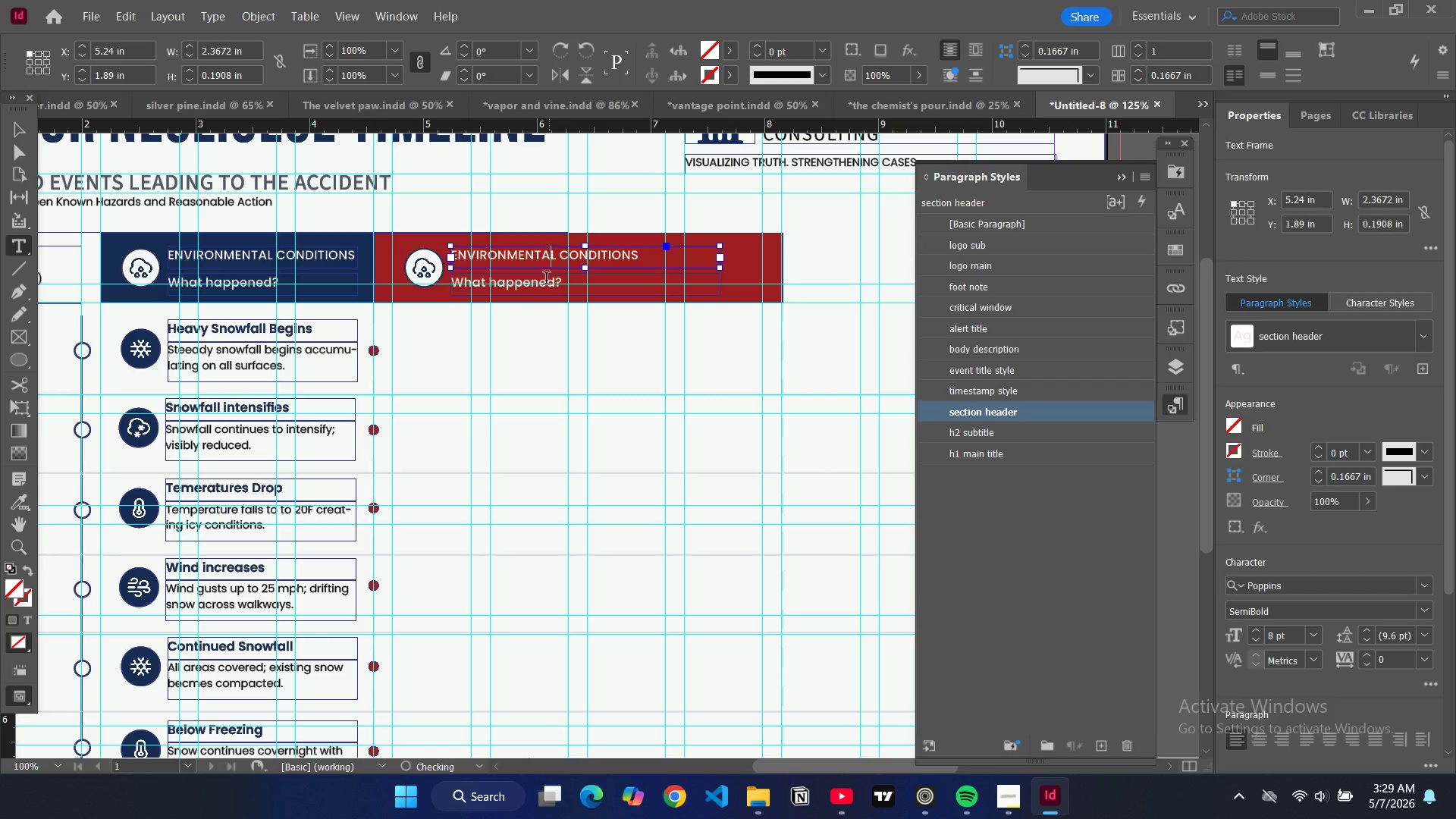 
key(Control+A)
 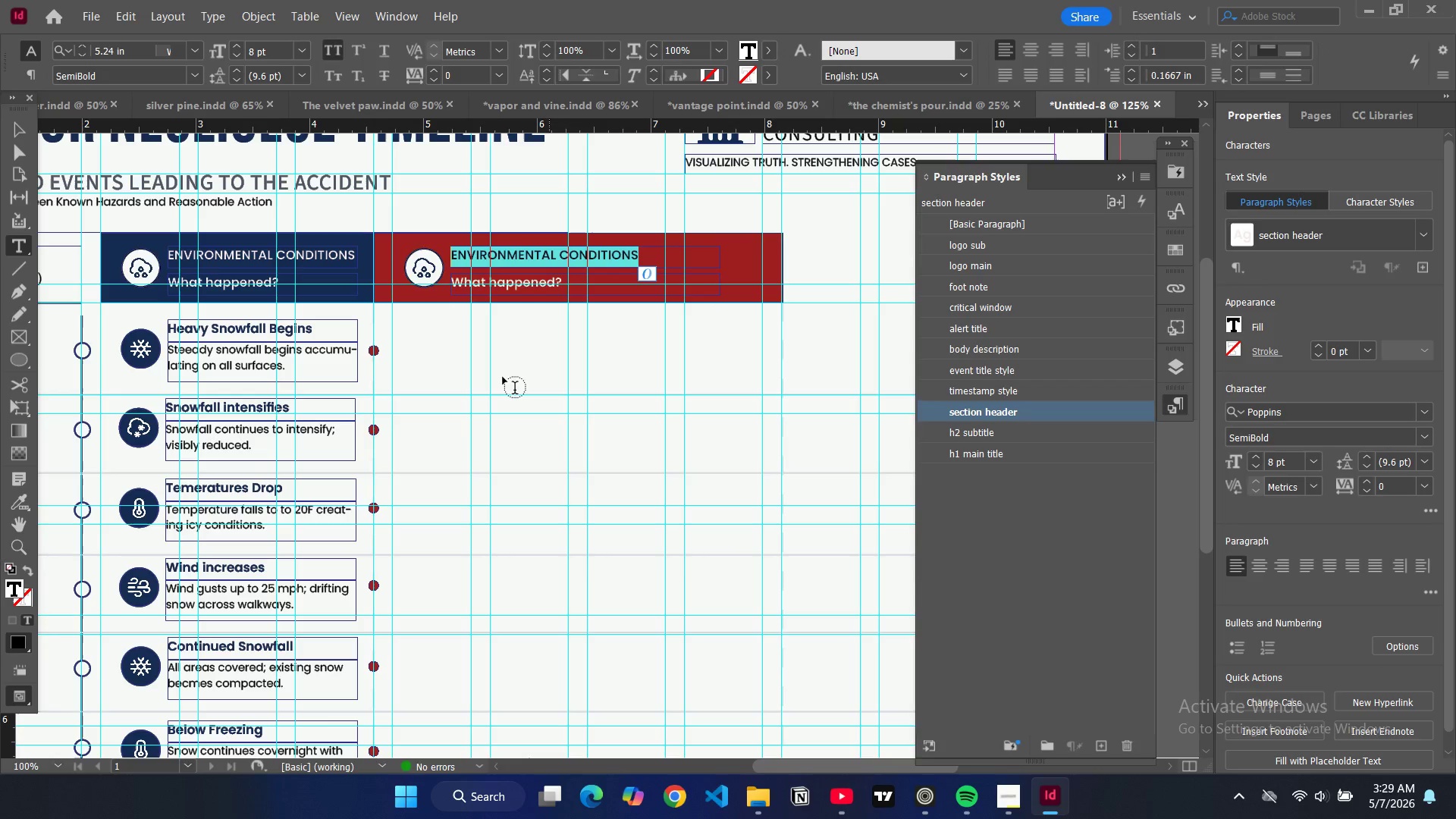 
type(documented hazard reports)
 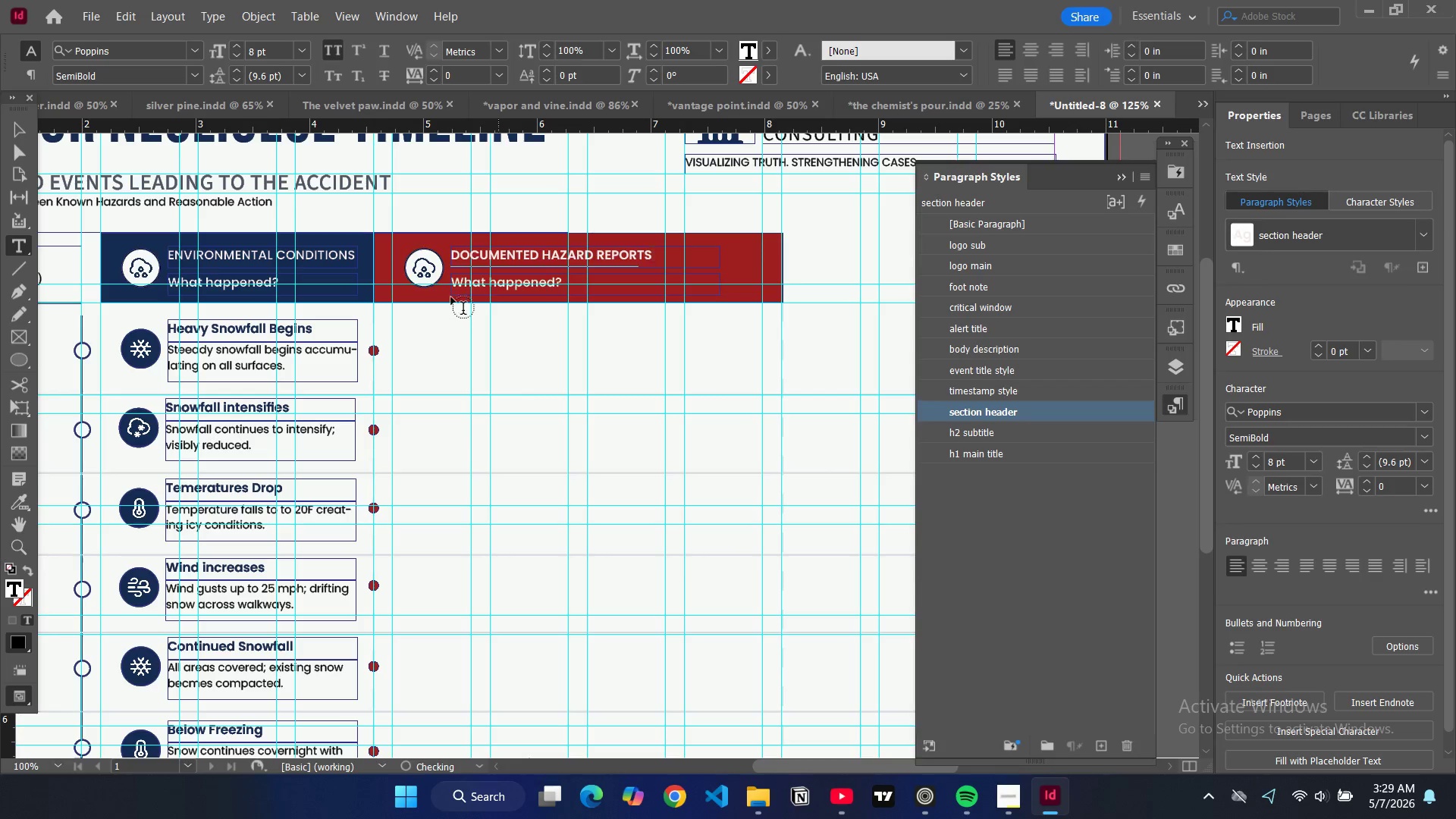 
double_click([499, 290])
 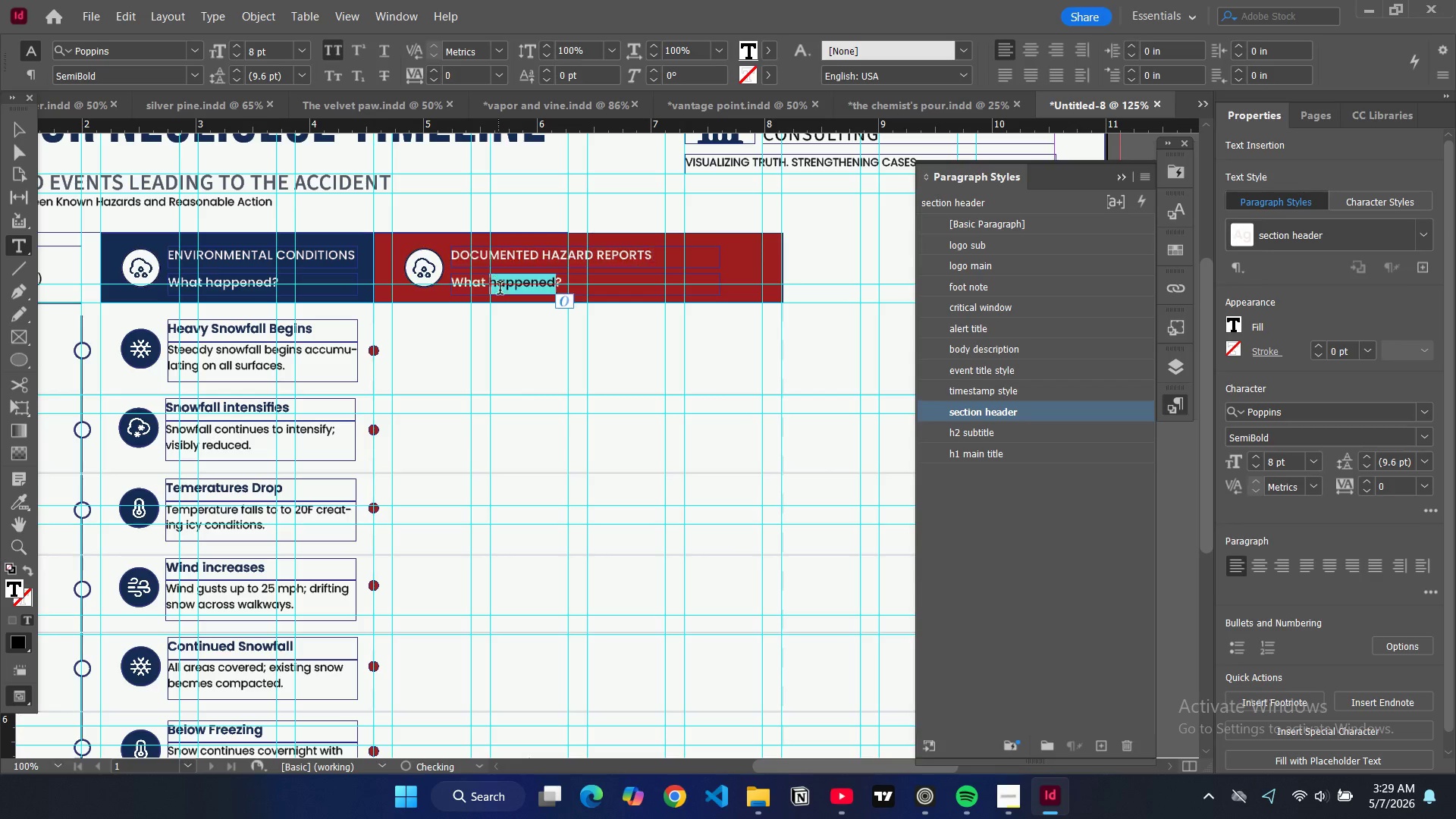 
key(Control+A)
 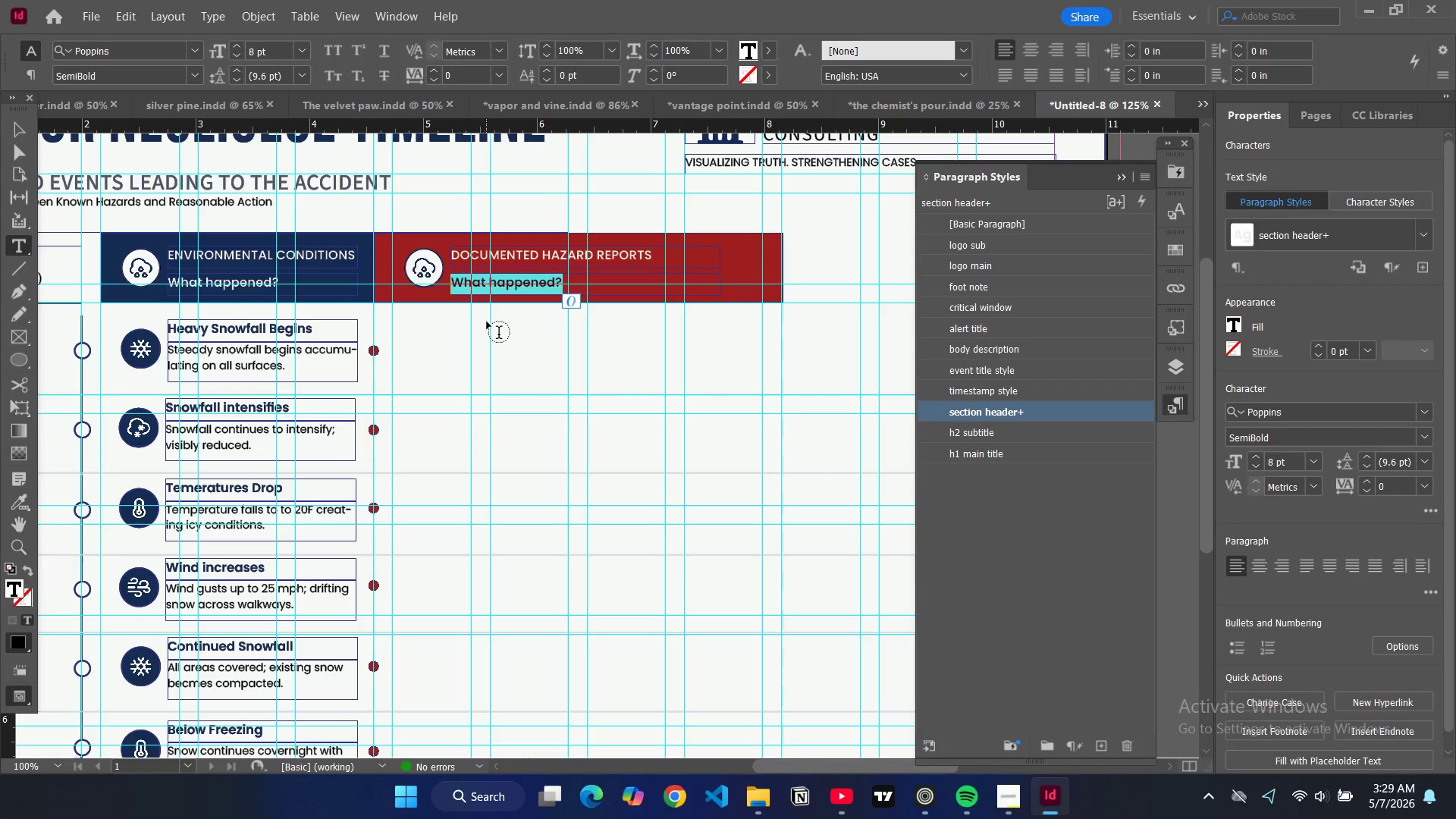 
type(What waas )
key(Backspace)
key(Backspace)
key(Backspace)
type(s reported)
 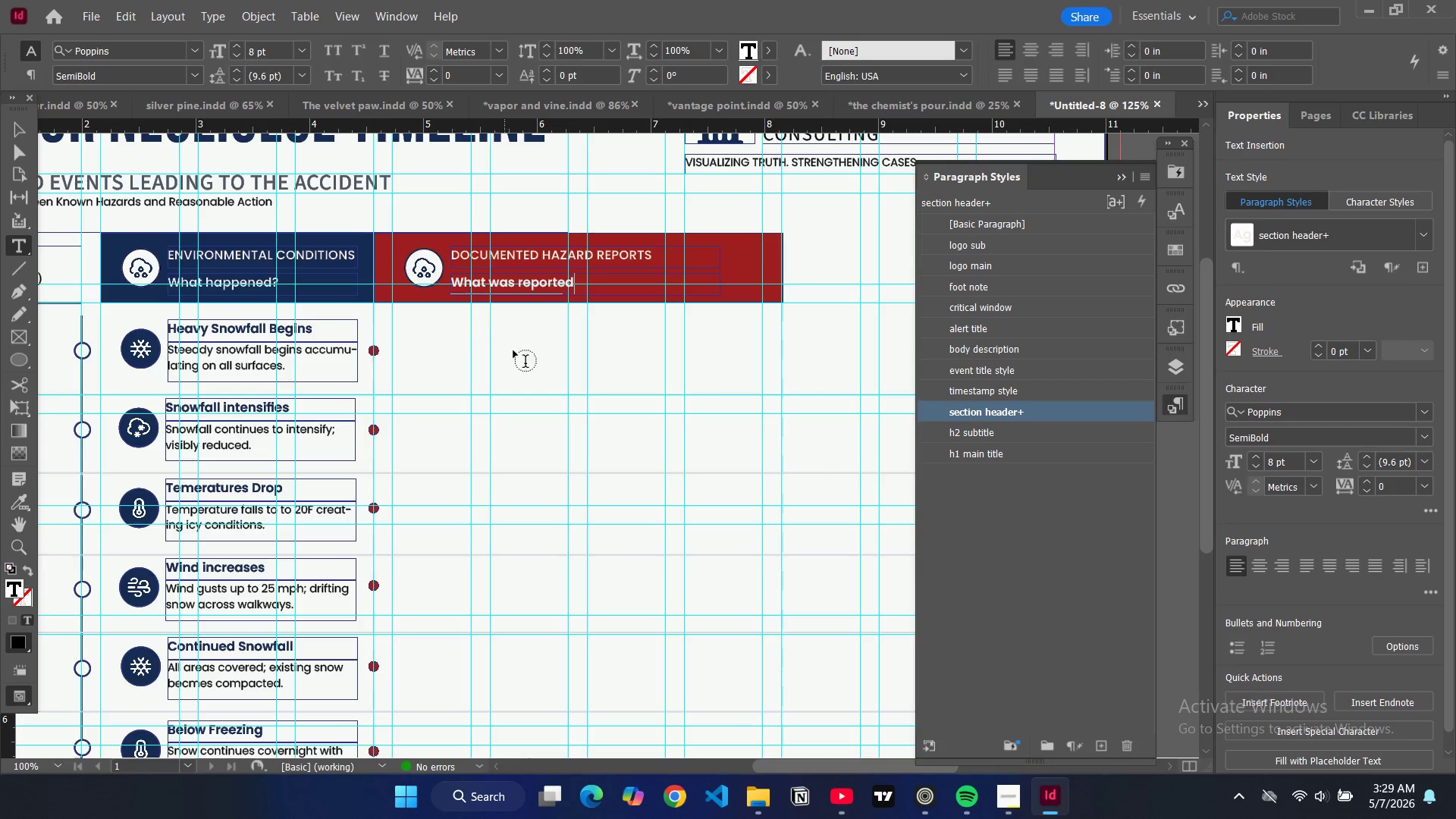 
key(Shift+ShiftRight)
 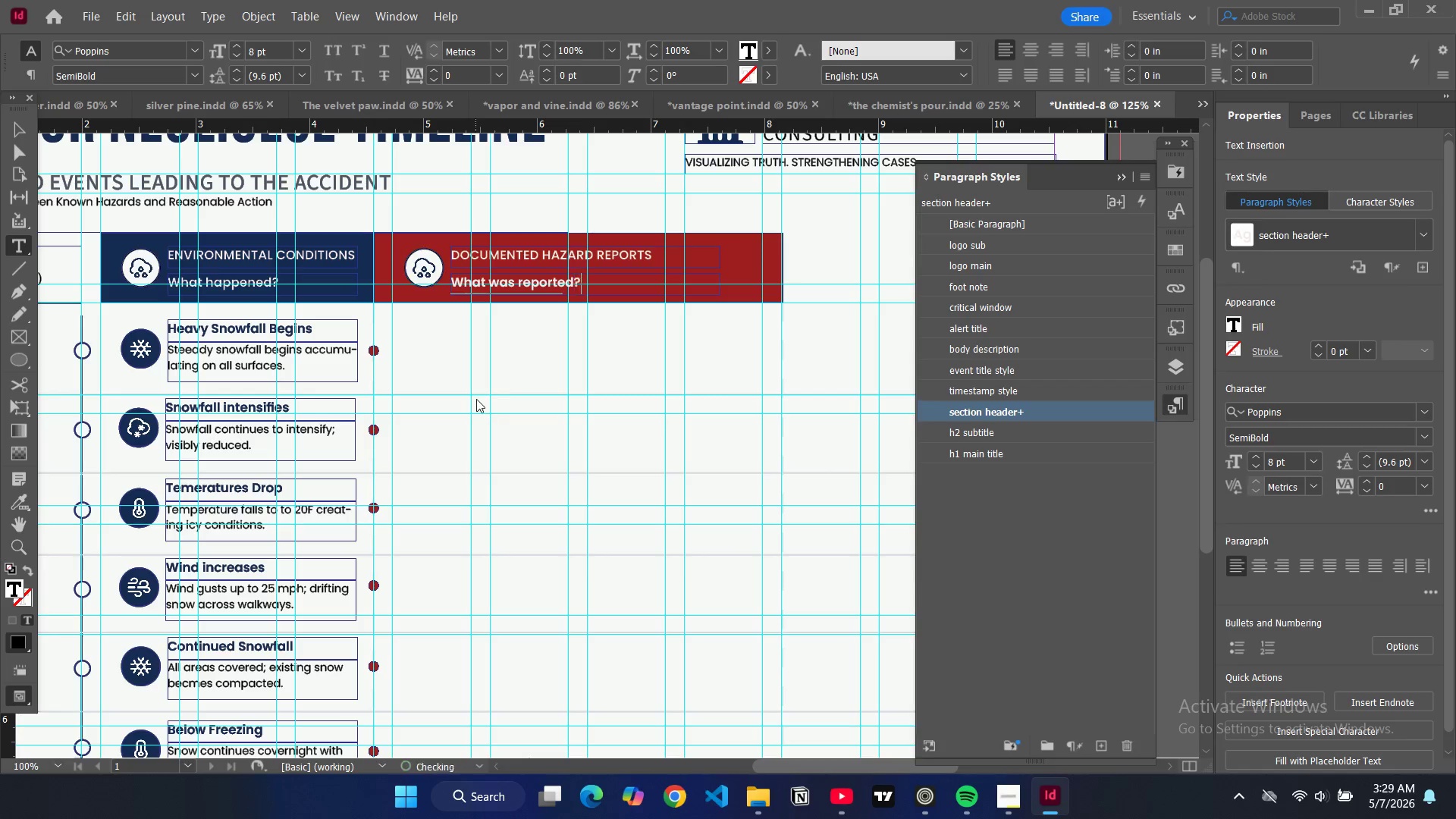 
key(Shift+Slash)
 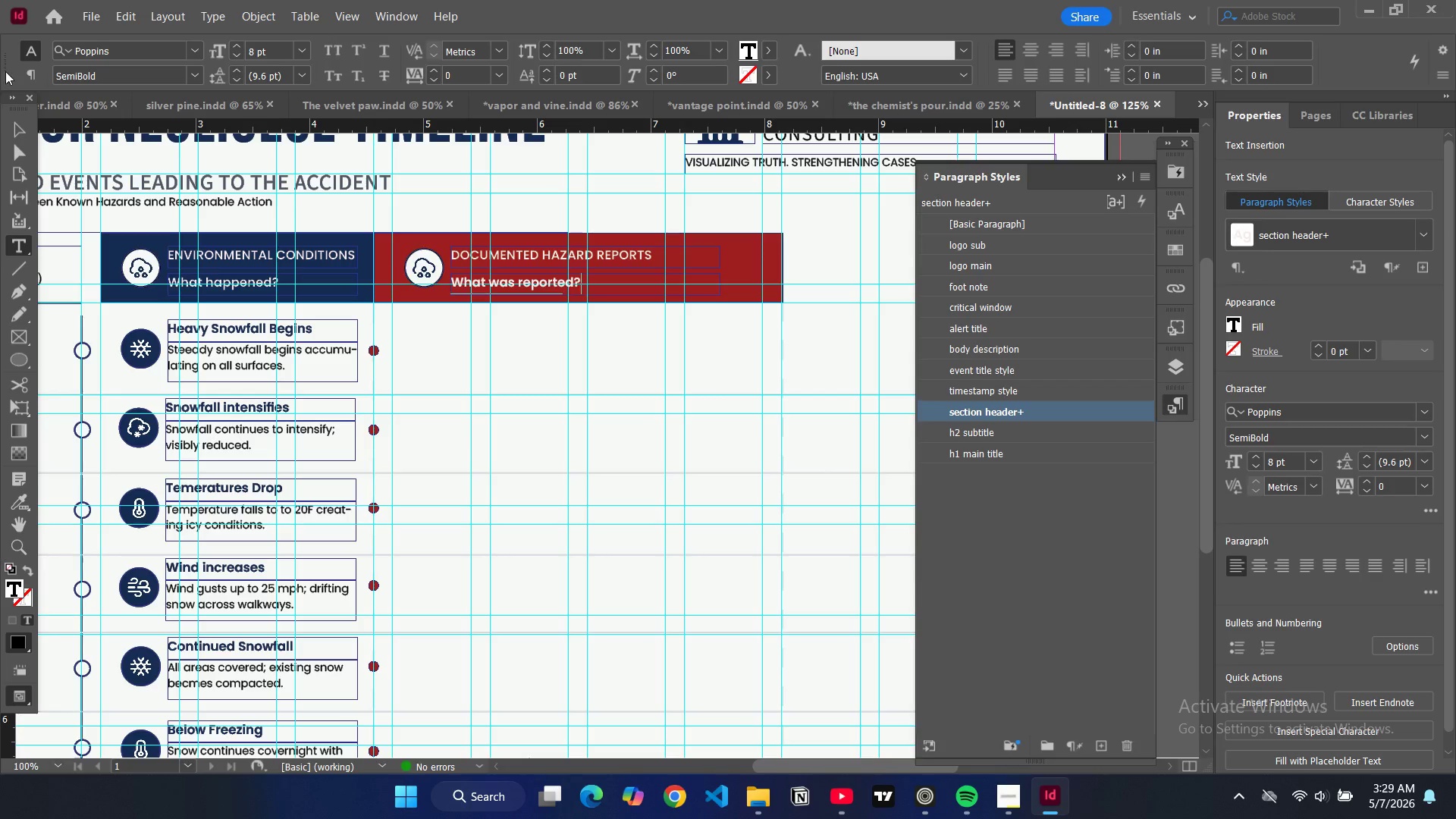 
left_click([27, 123])
 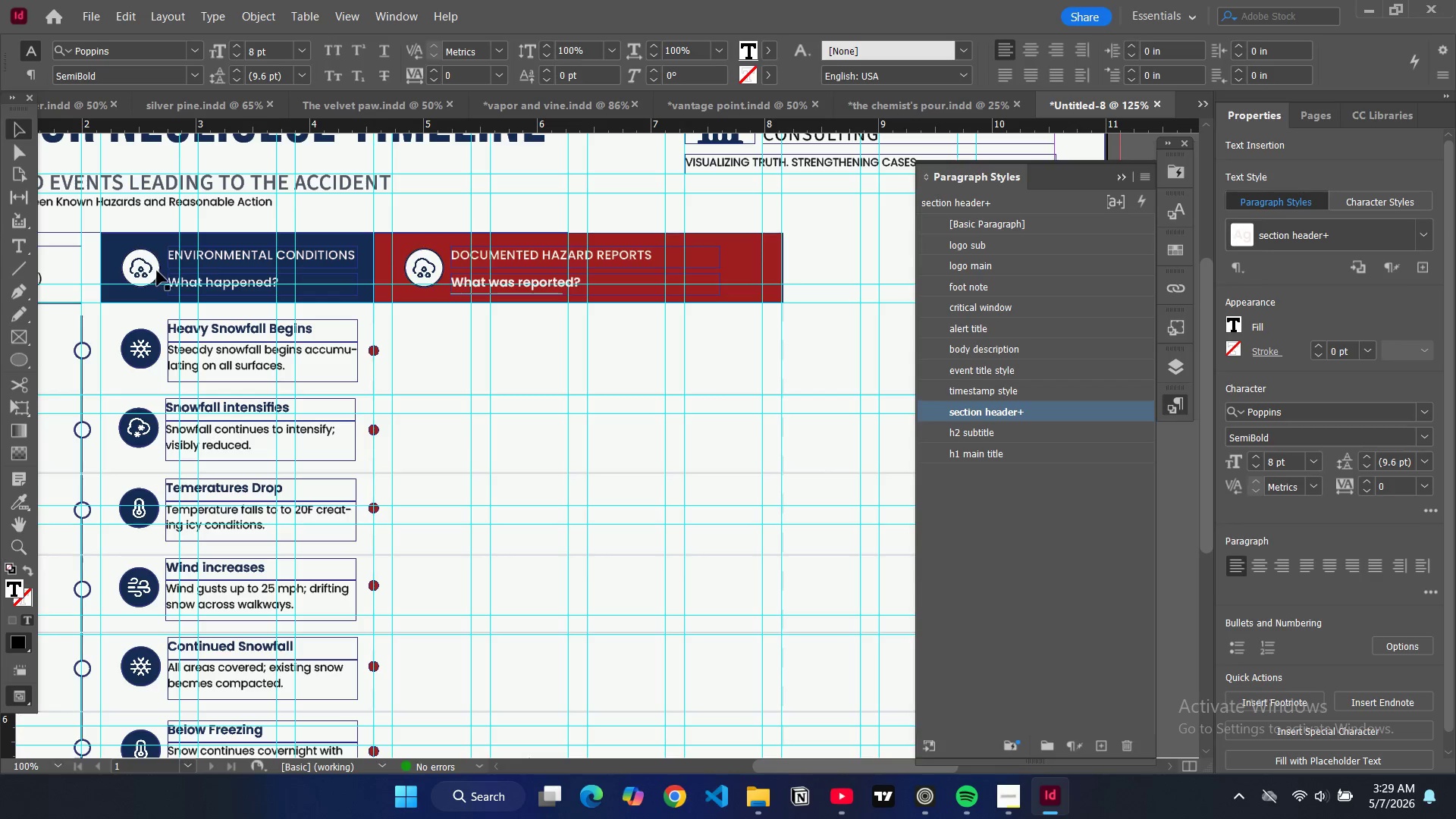 
left_click([155, 267])
 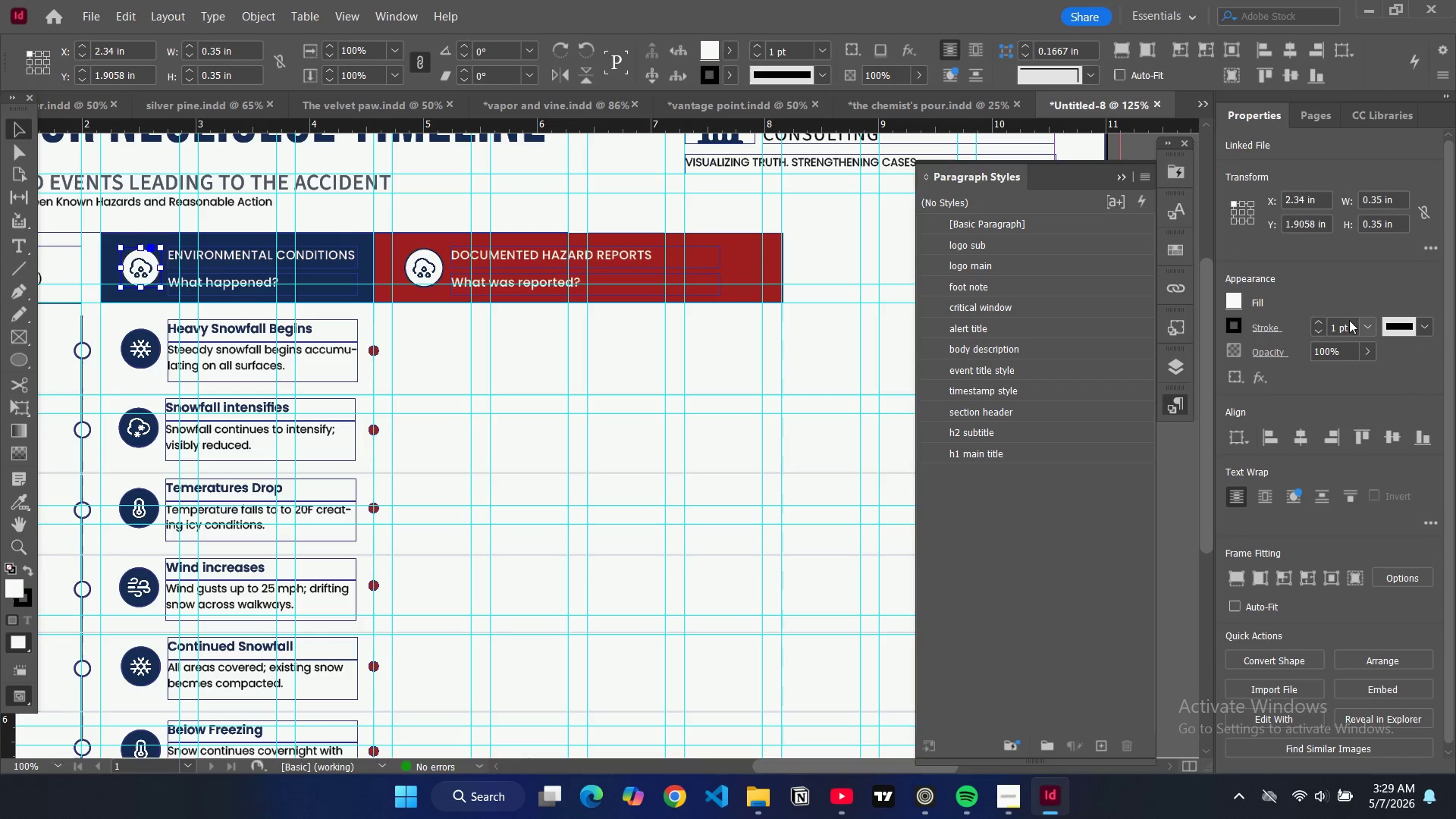 
left_click([1323, 333])
 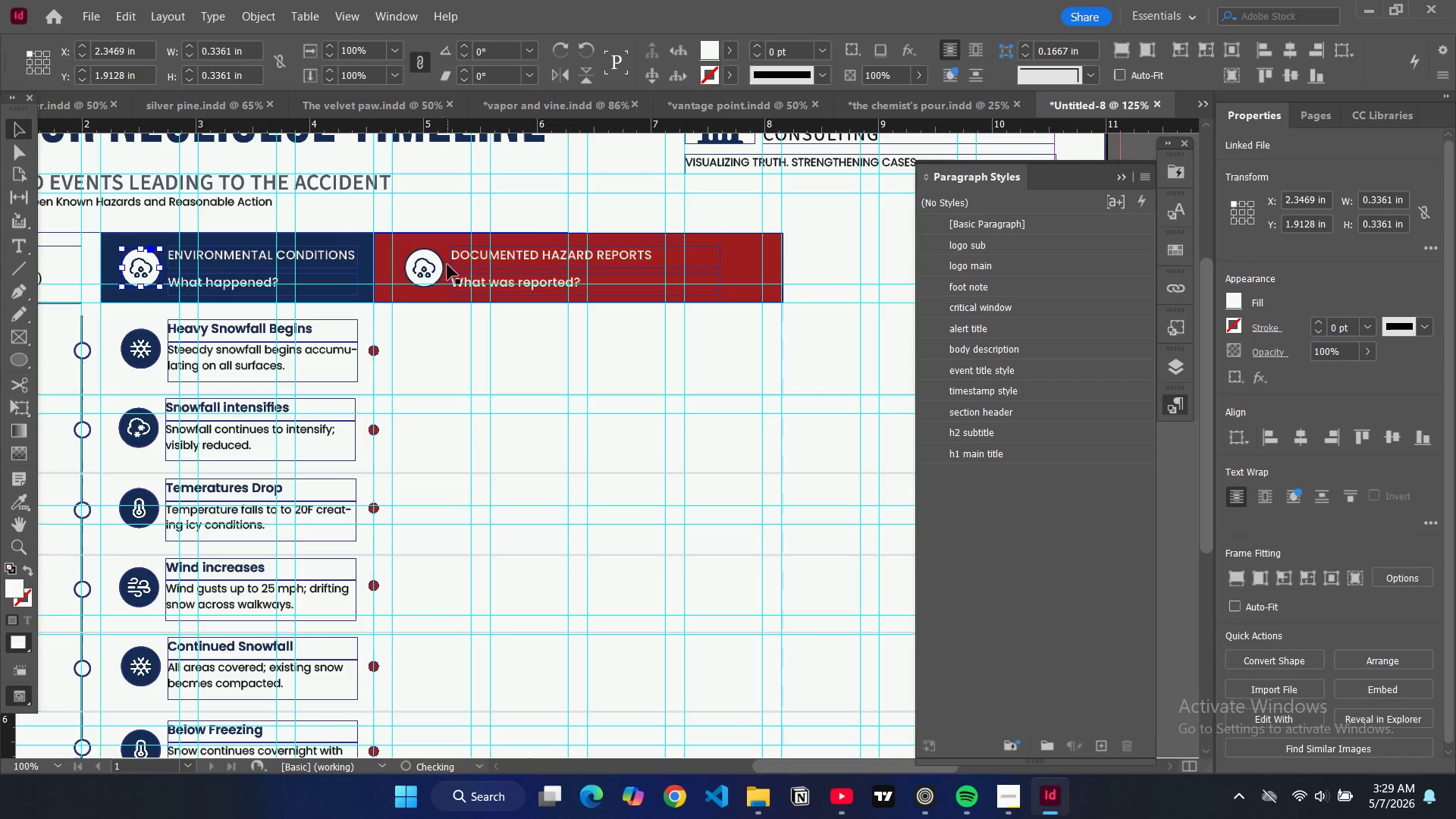 
left_click([439, 268])
 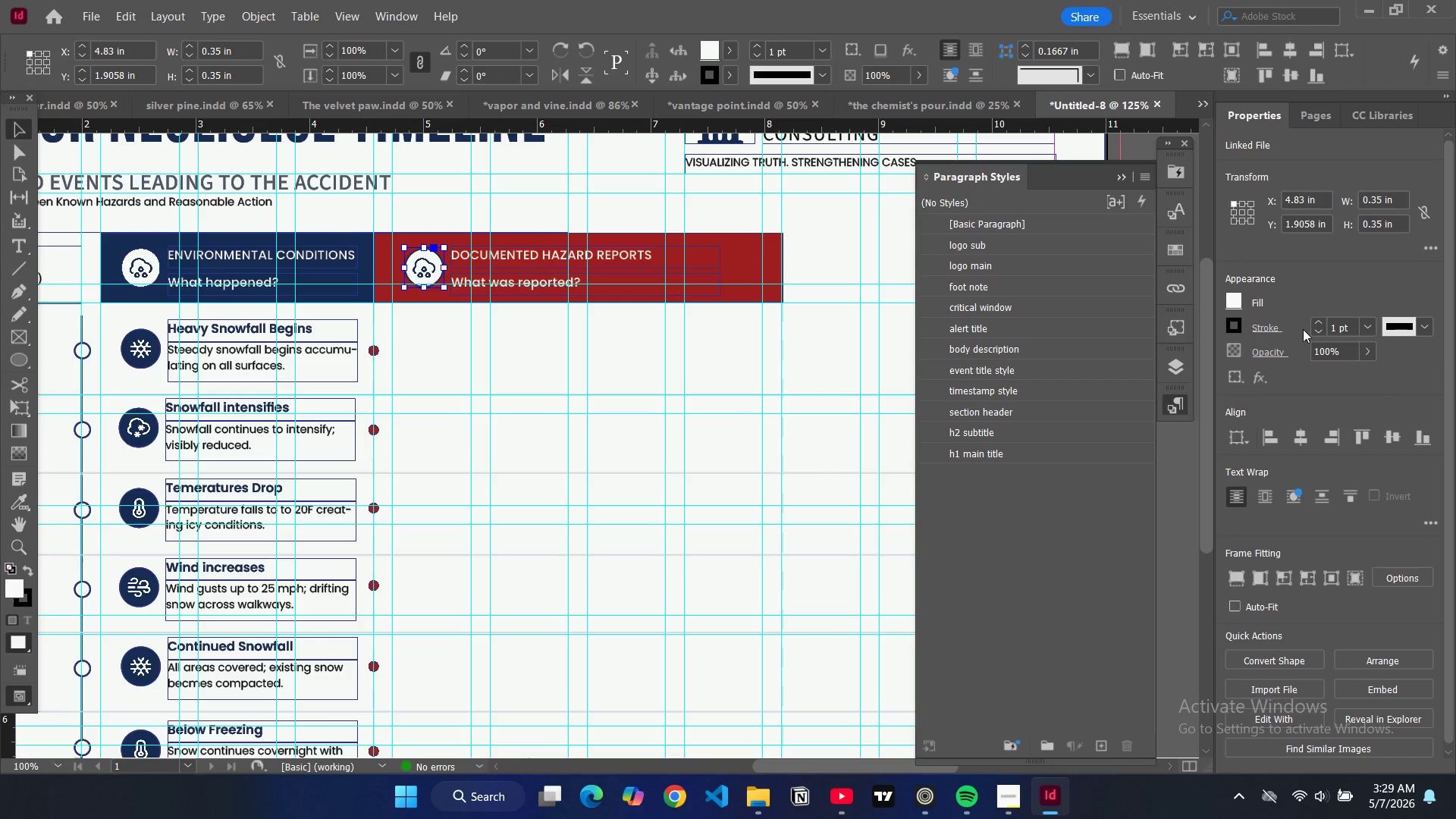 
left_click([1318, 332])
 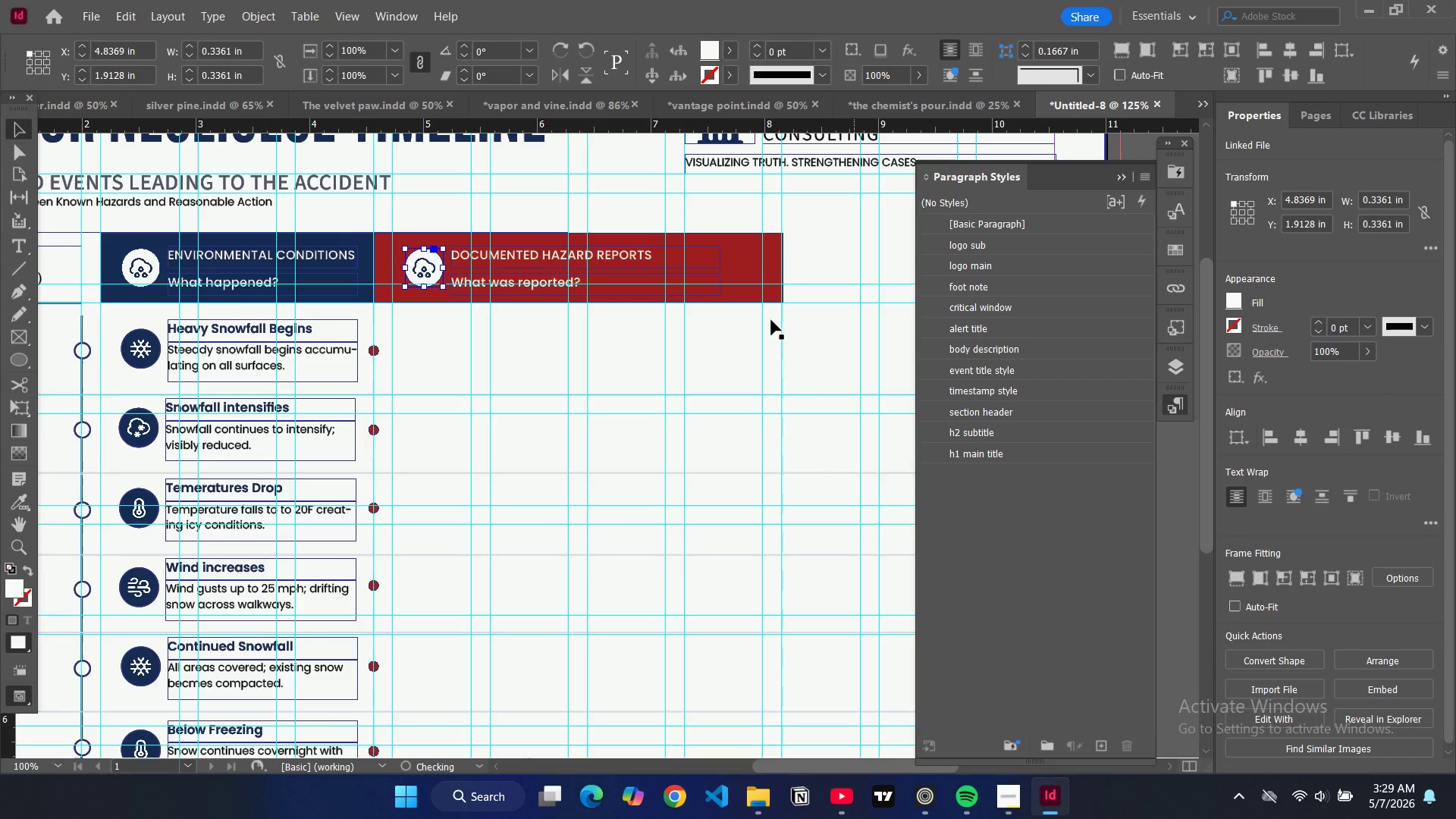 
key(Control+D)
 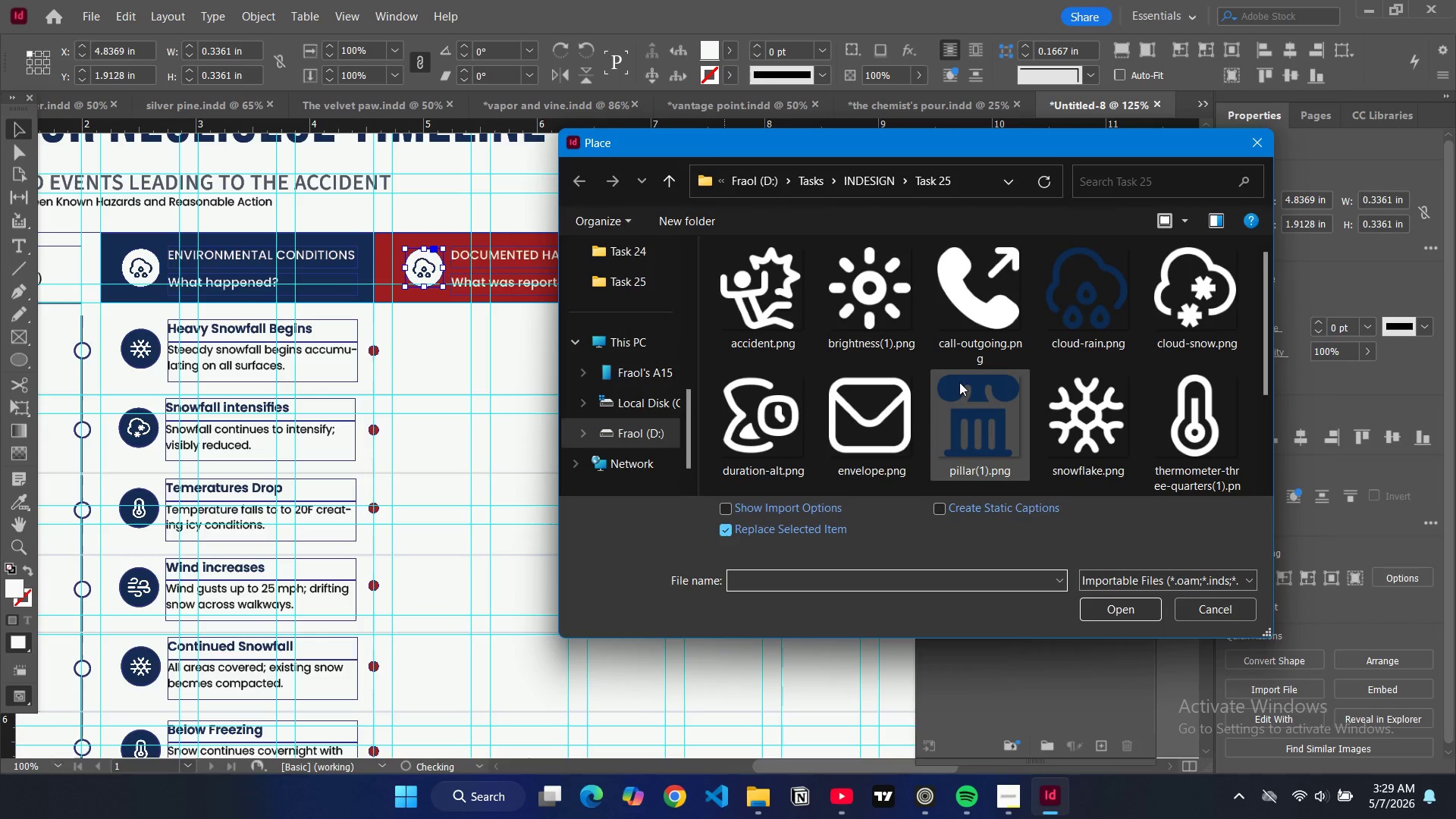 
scroll: coordinate [995, 419], scroll_direction: down, amount: 4.0
 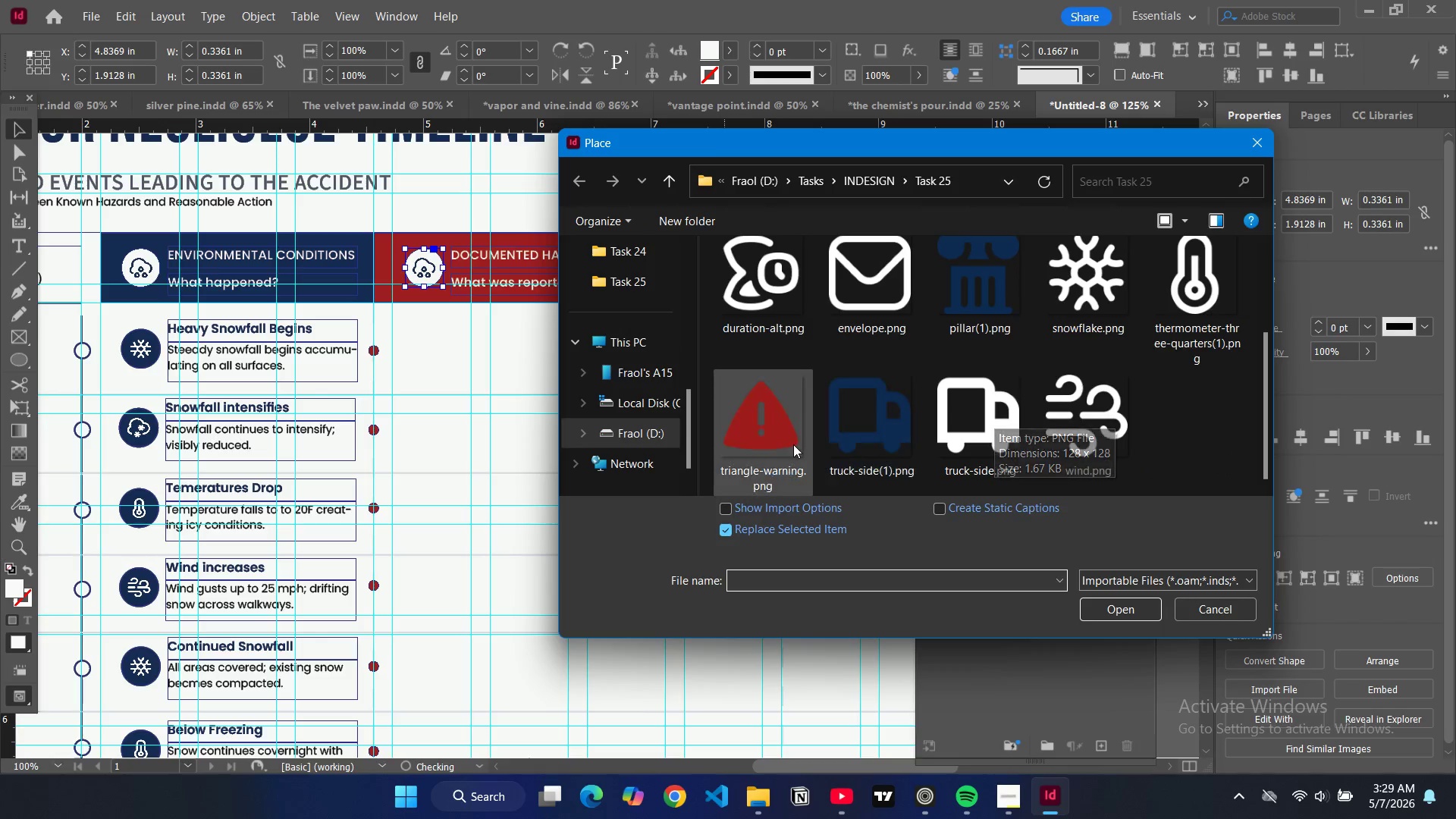 
left_click([793, 444])
 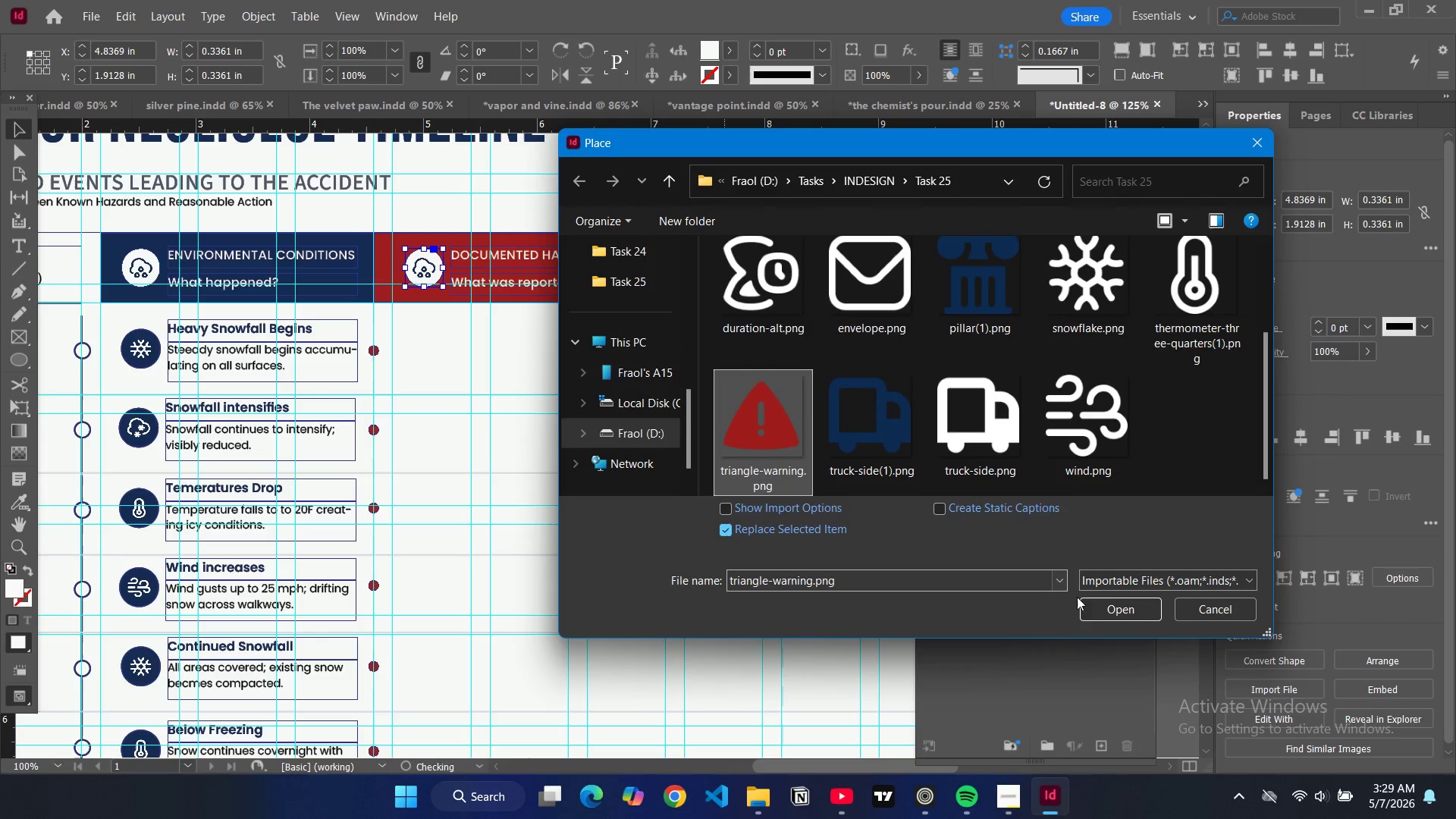 
left_click([1092, 607])
 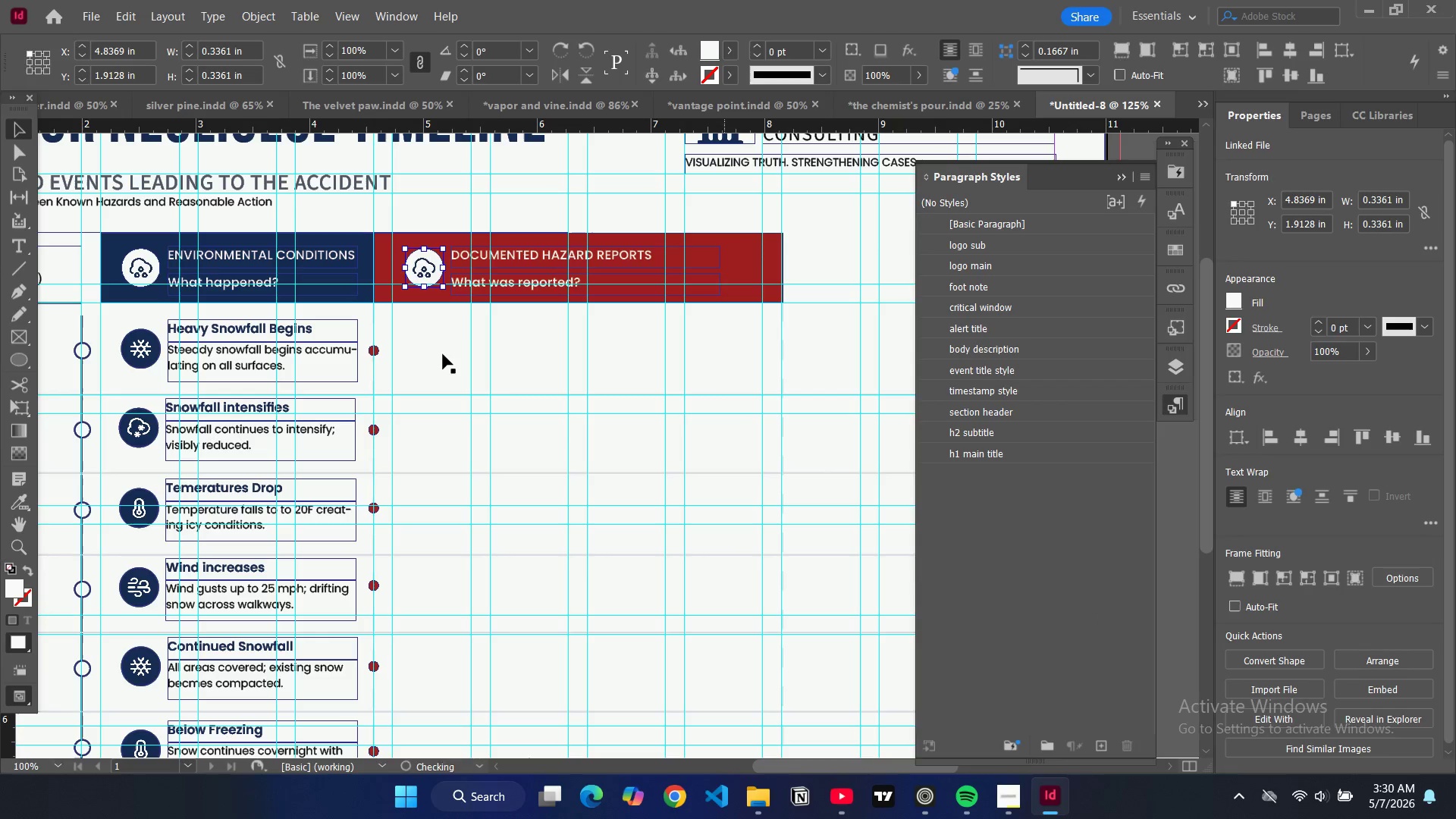 
left_click([443, 354])
 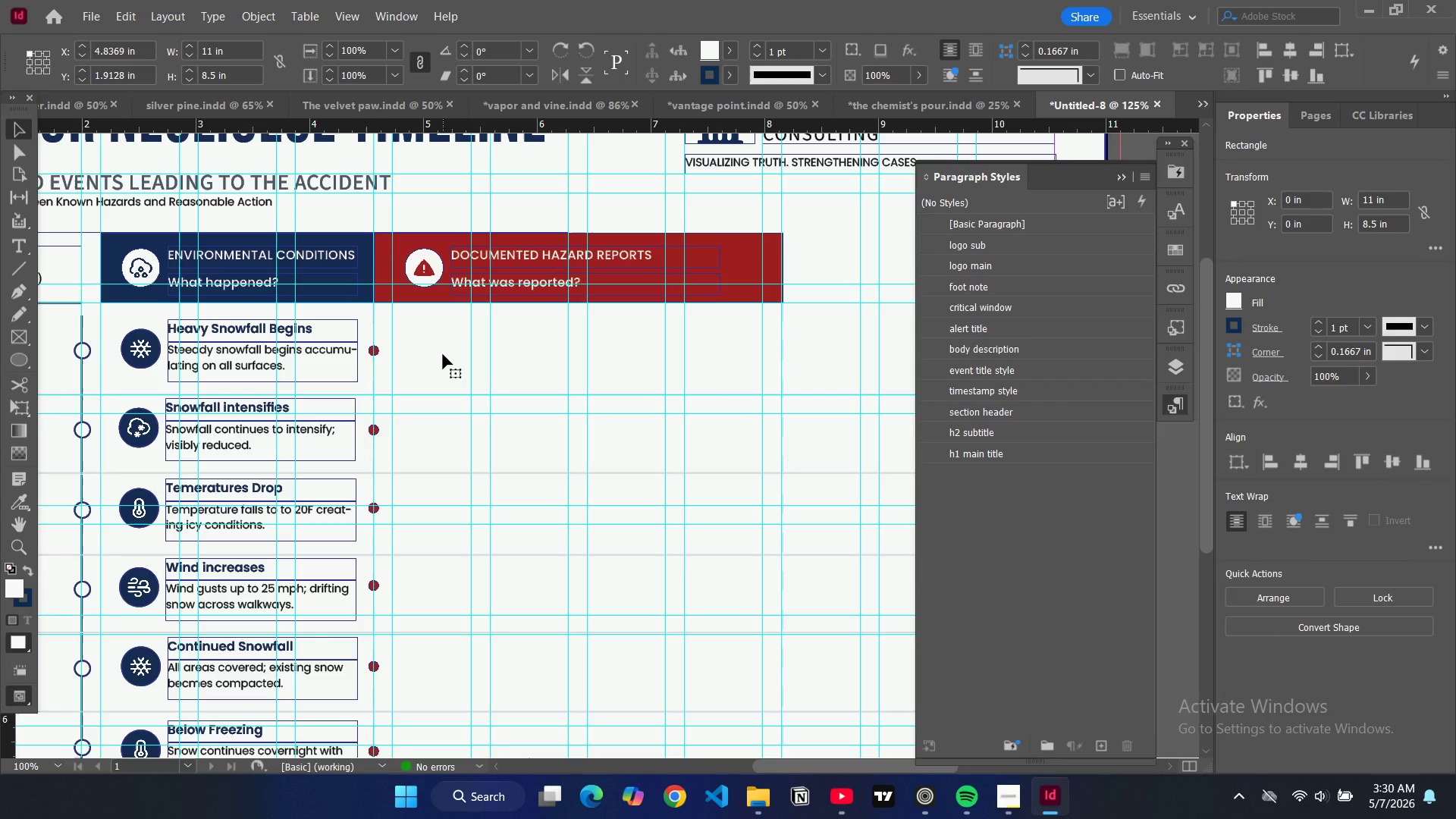 
type(ww)
 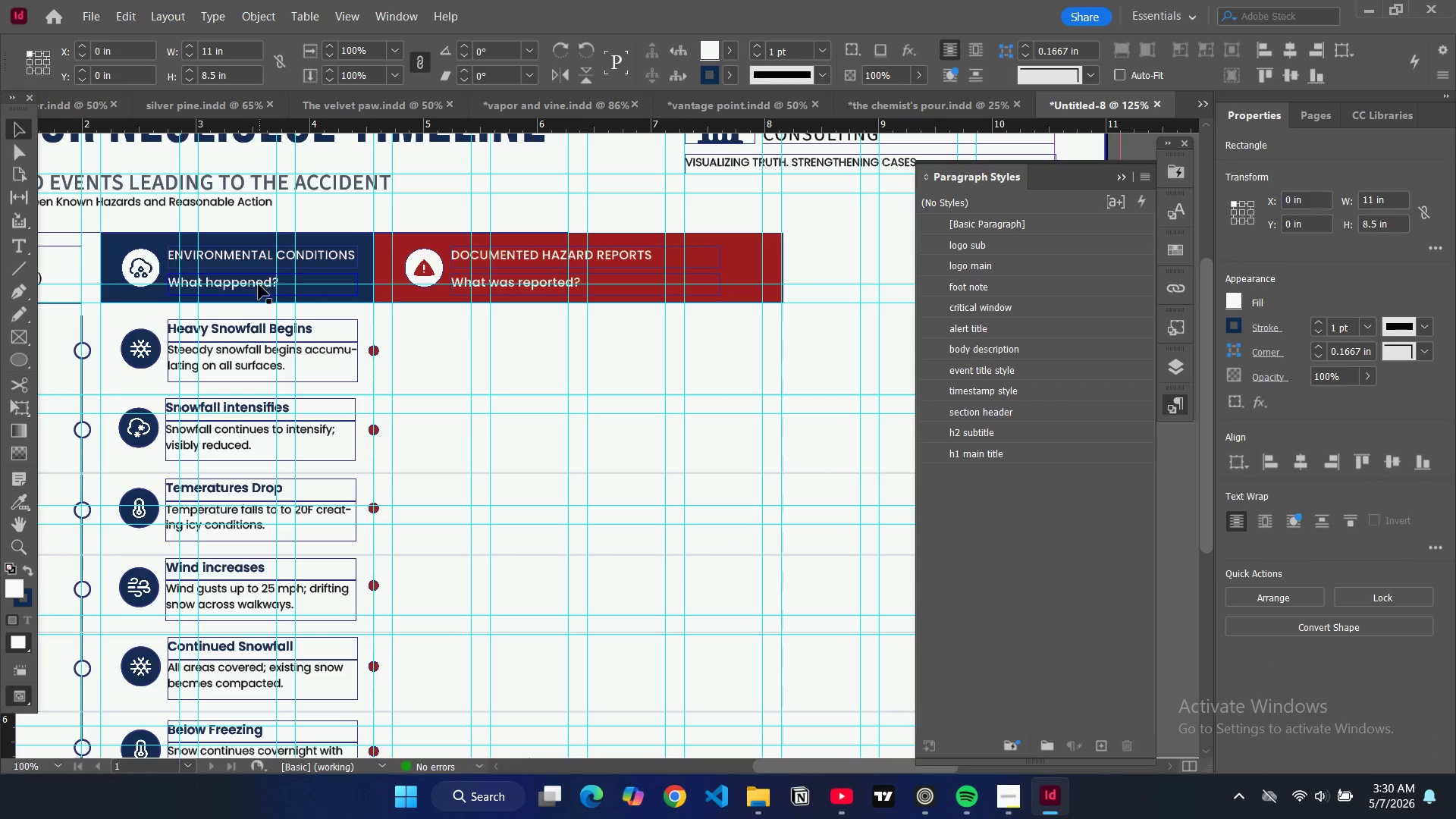 
left_click([259, 287])
 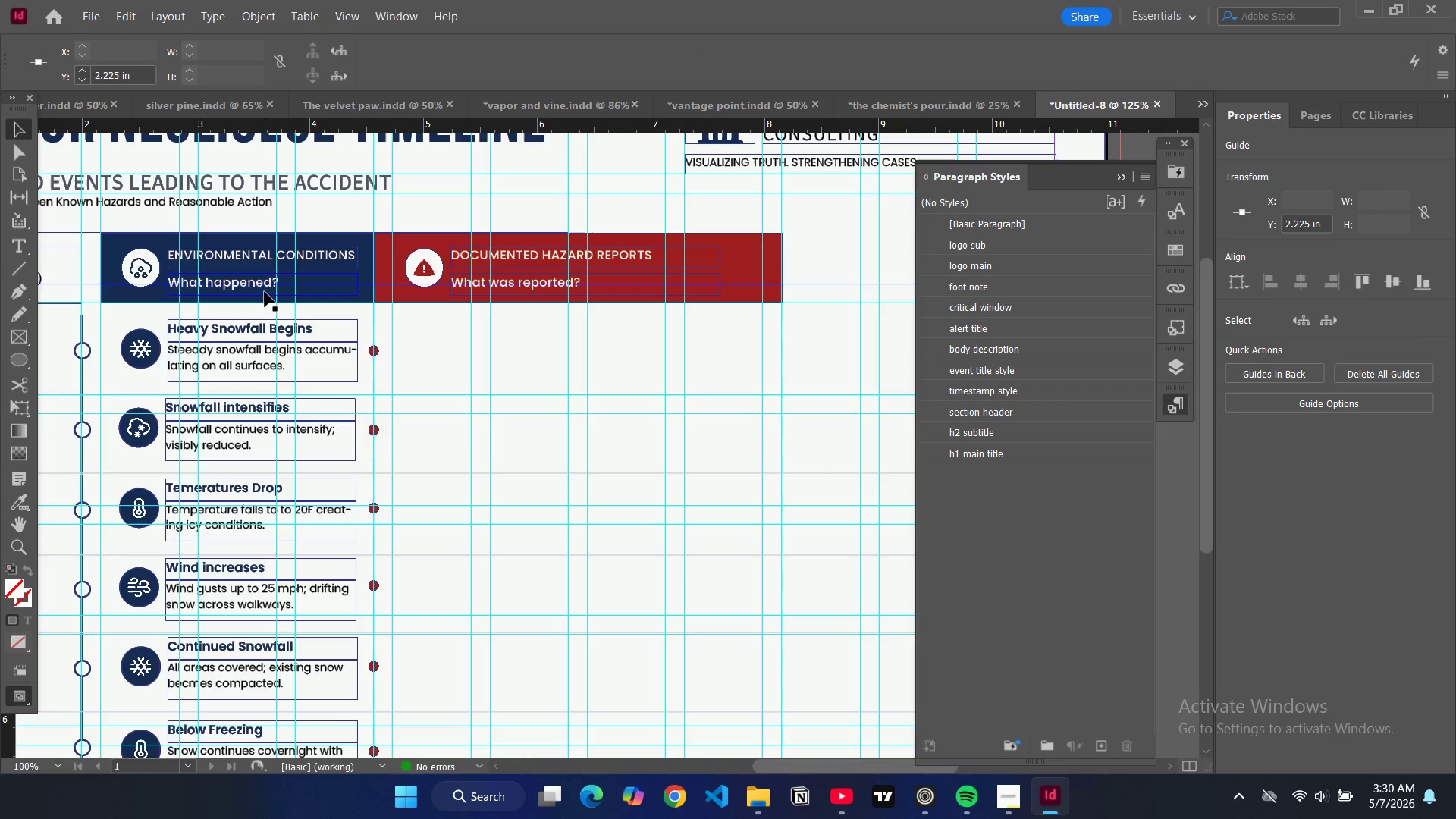 
left_click([265, 292])
 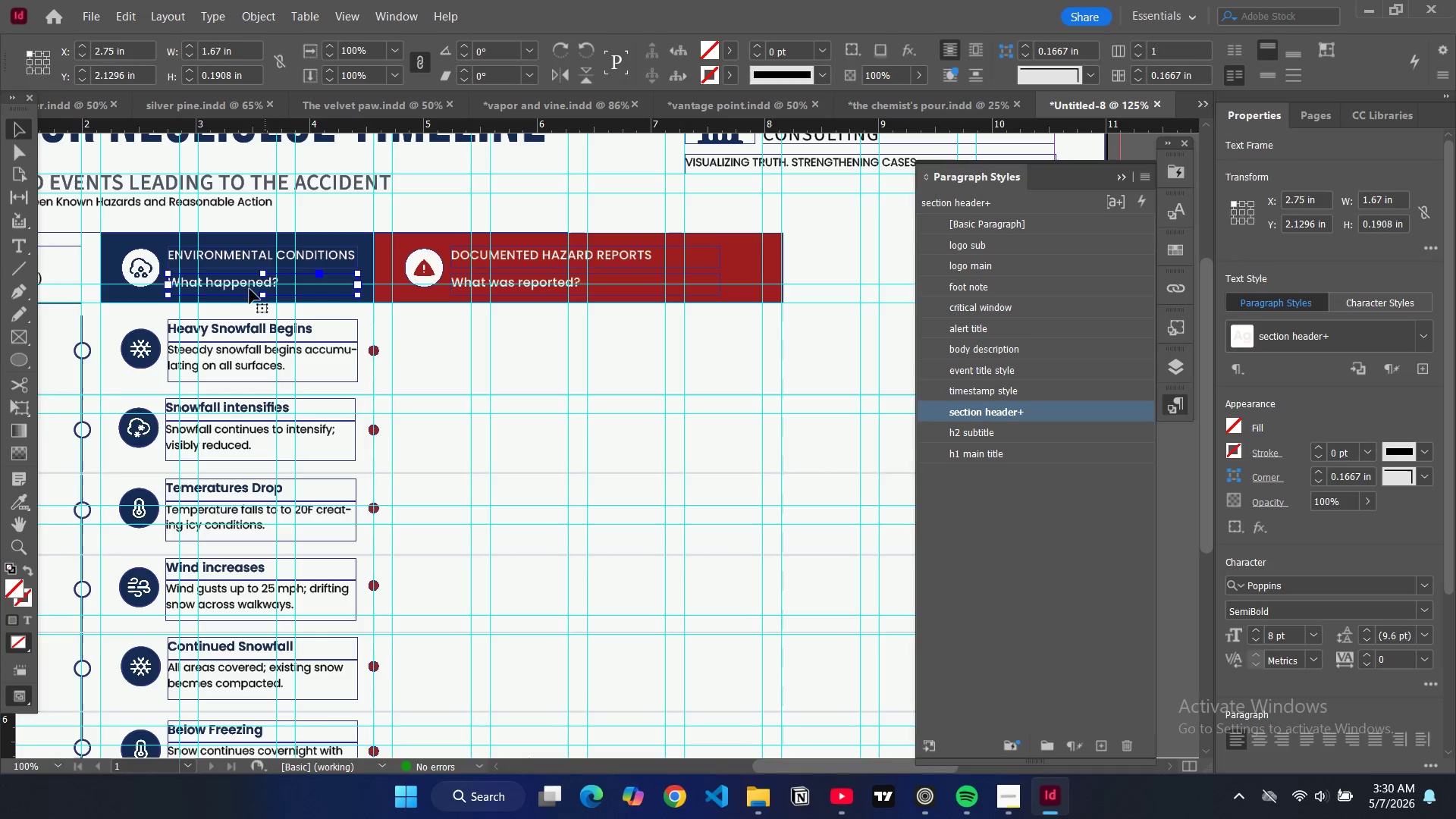 
left_click_drag(start_coordinate=[248, 292], to_coordinate=[249, 287])
 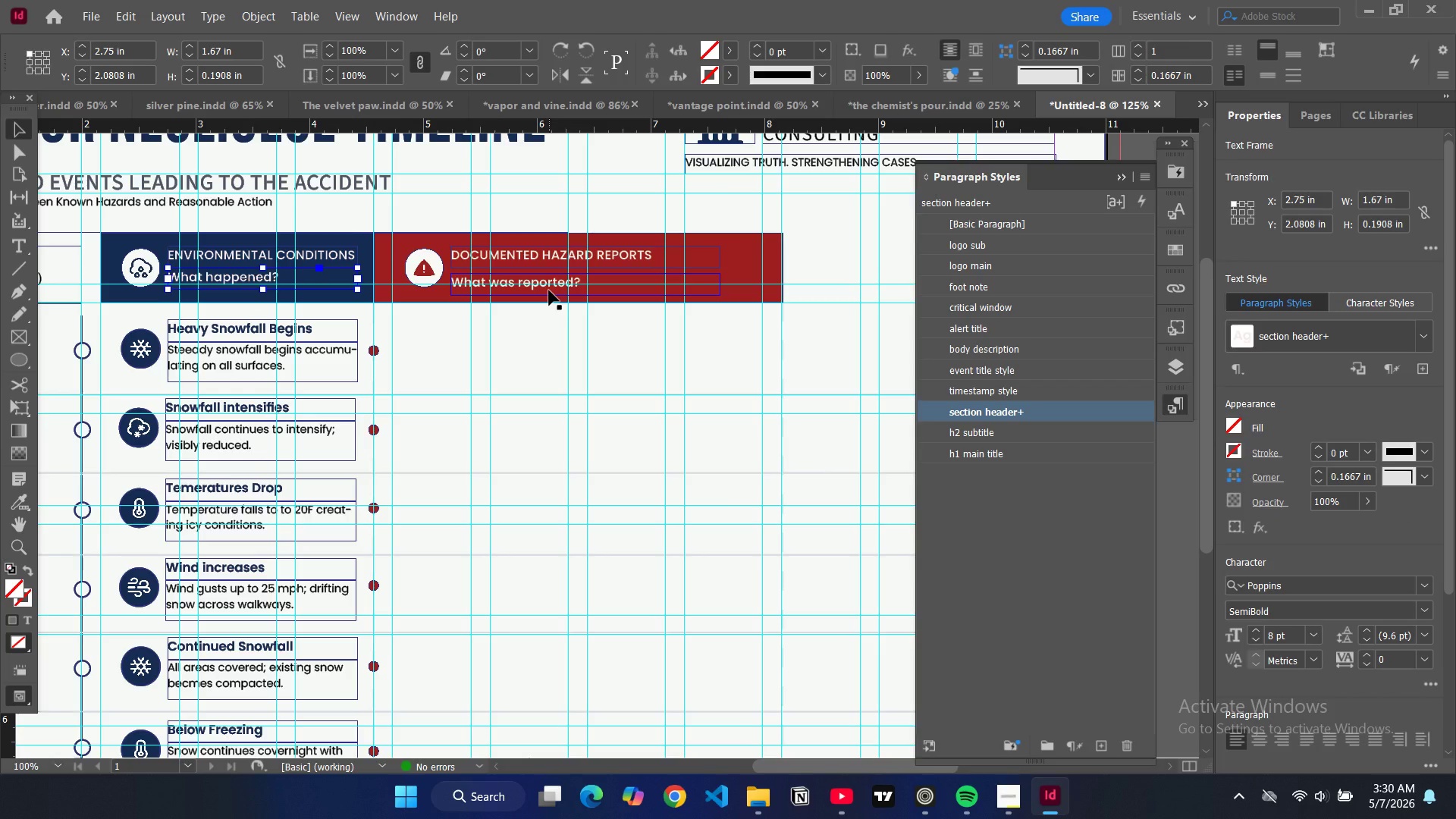 
left_click([549, 290])
 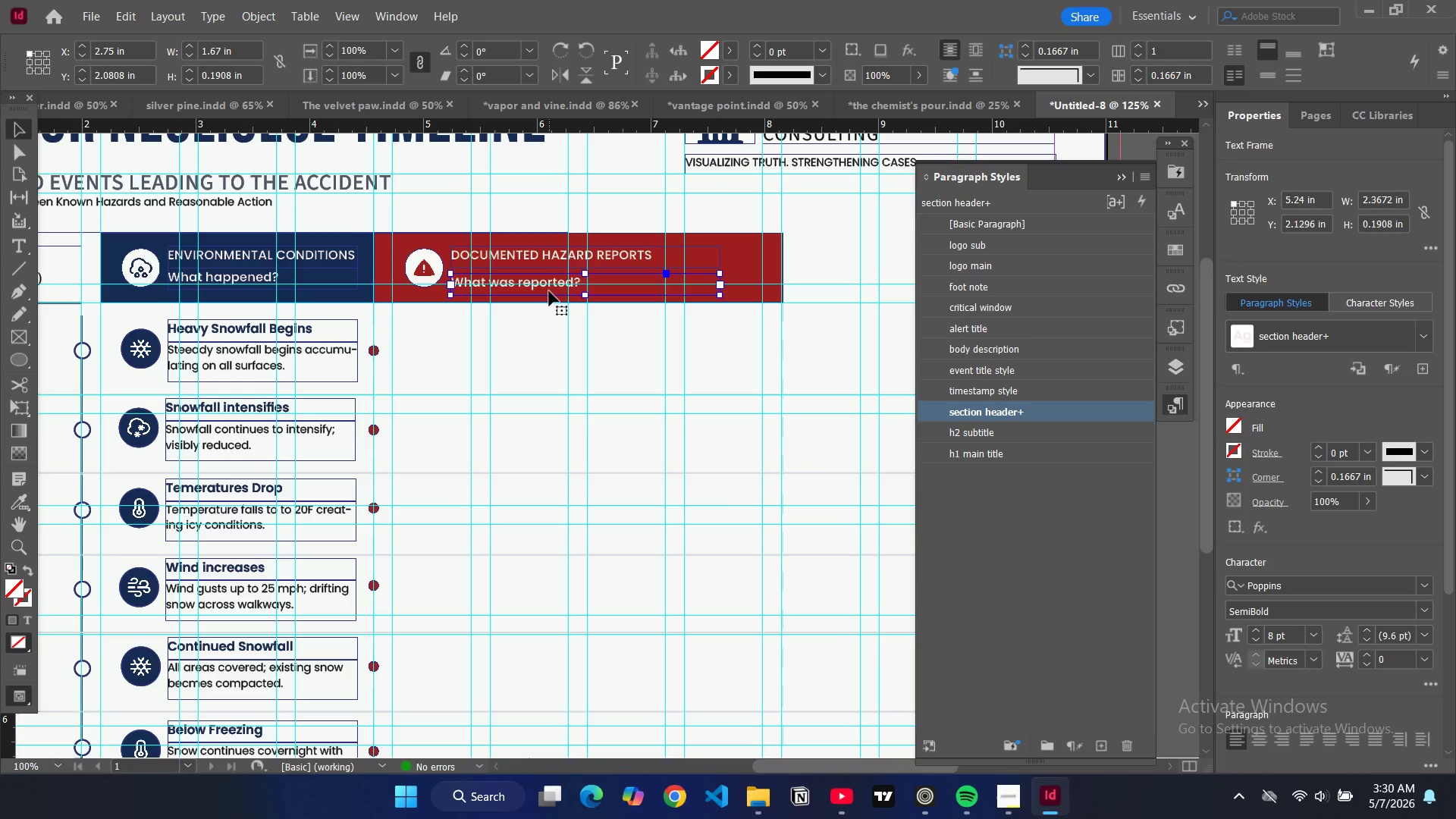 
left_click_drag(start_coordinate=[549, 291], to_coordinate=[548, 284])
 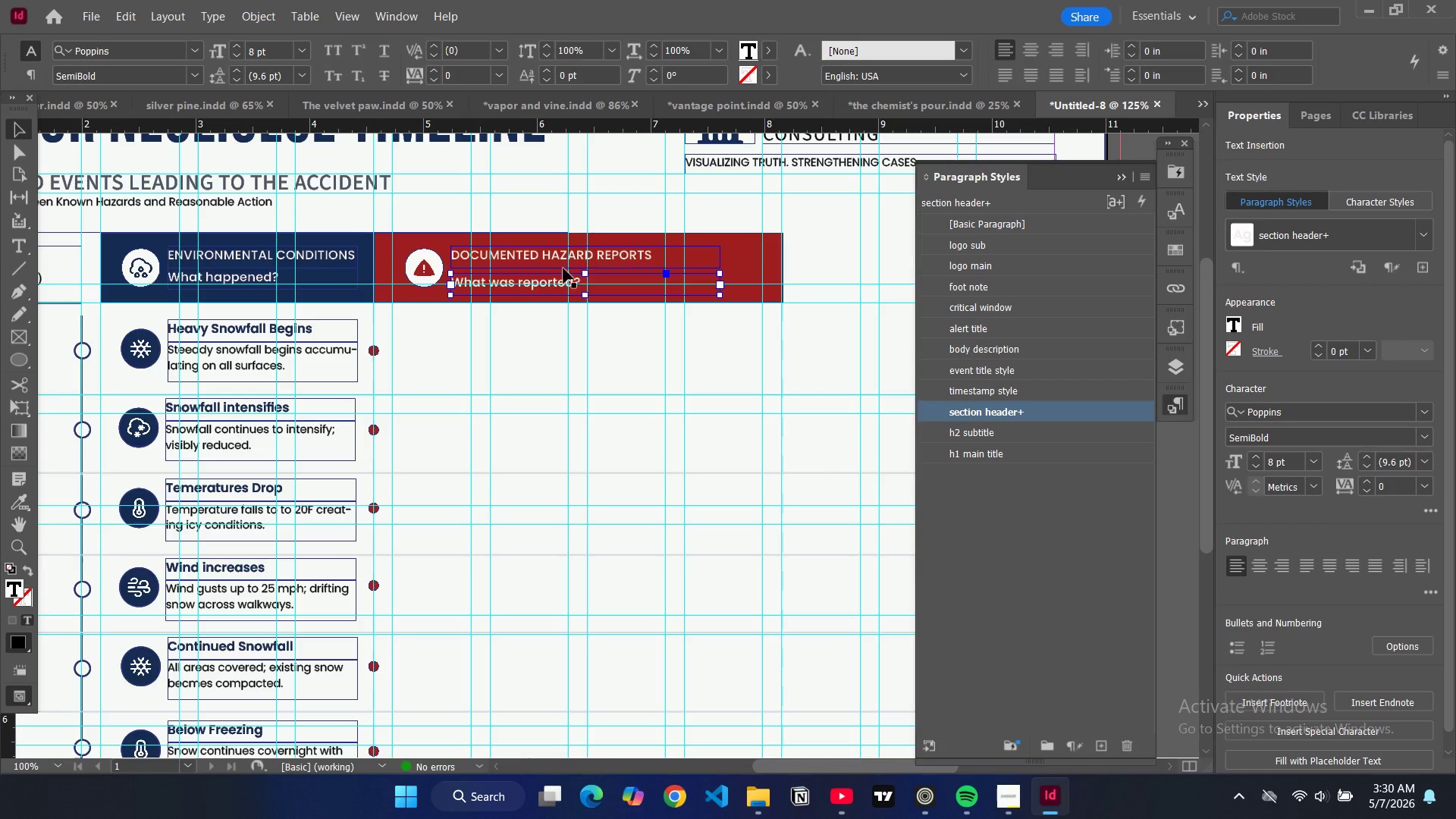 
left_click_drag(start_coordinate=[554, 290], to_coordinate=[555, 285])
 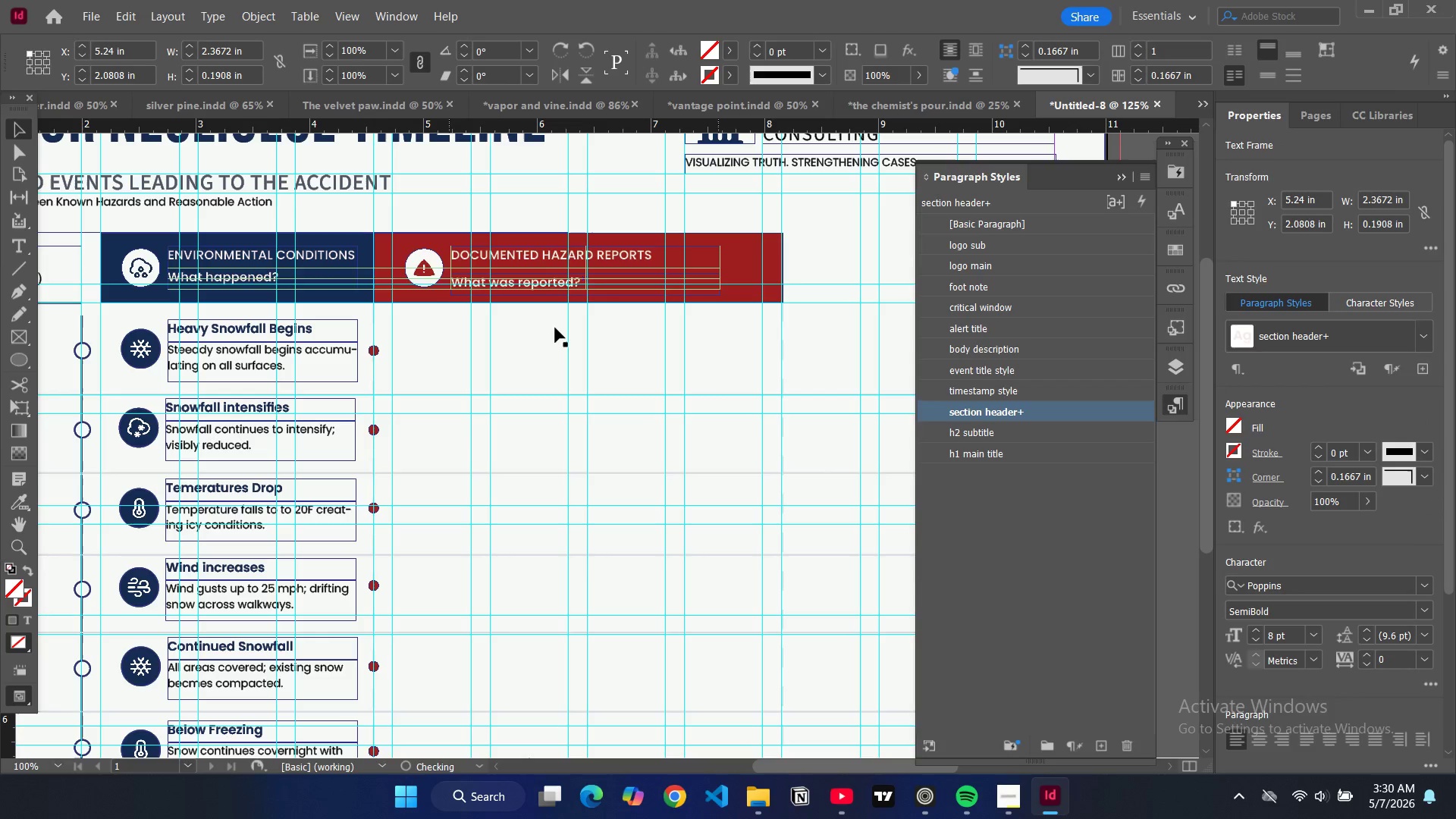 
left_click([555, 328])
 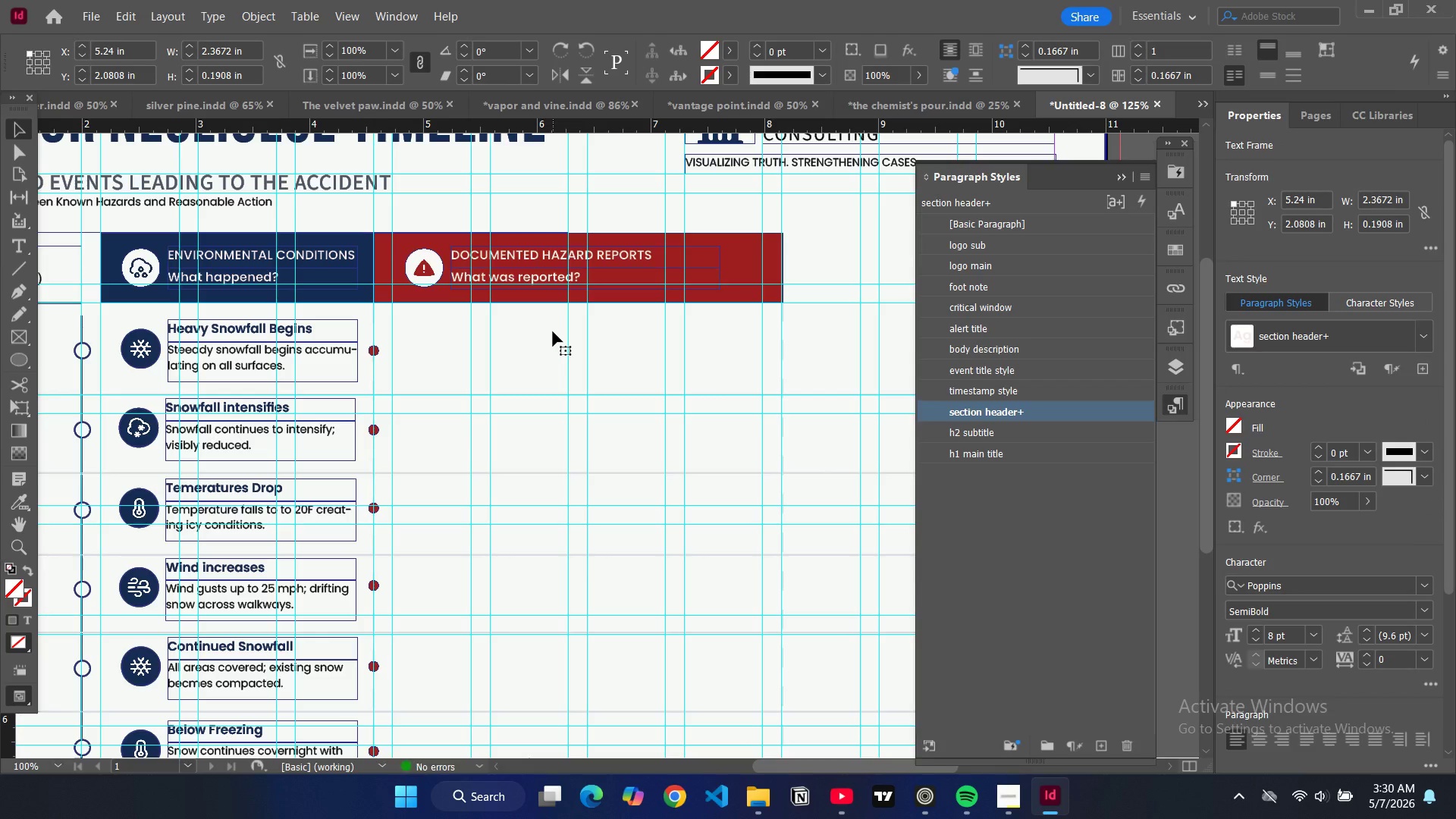 
key(W)
 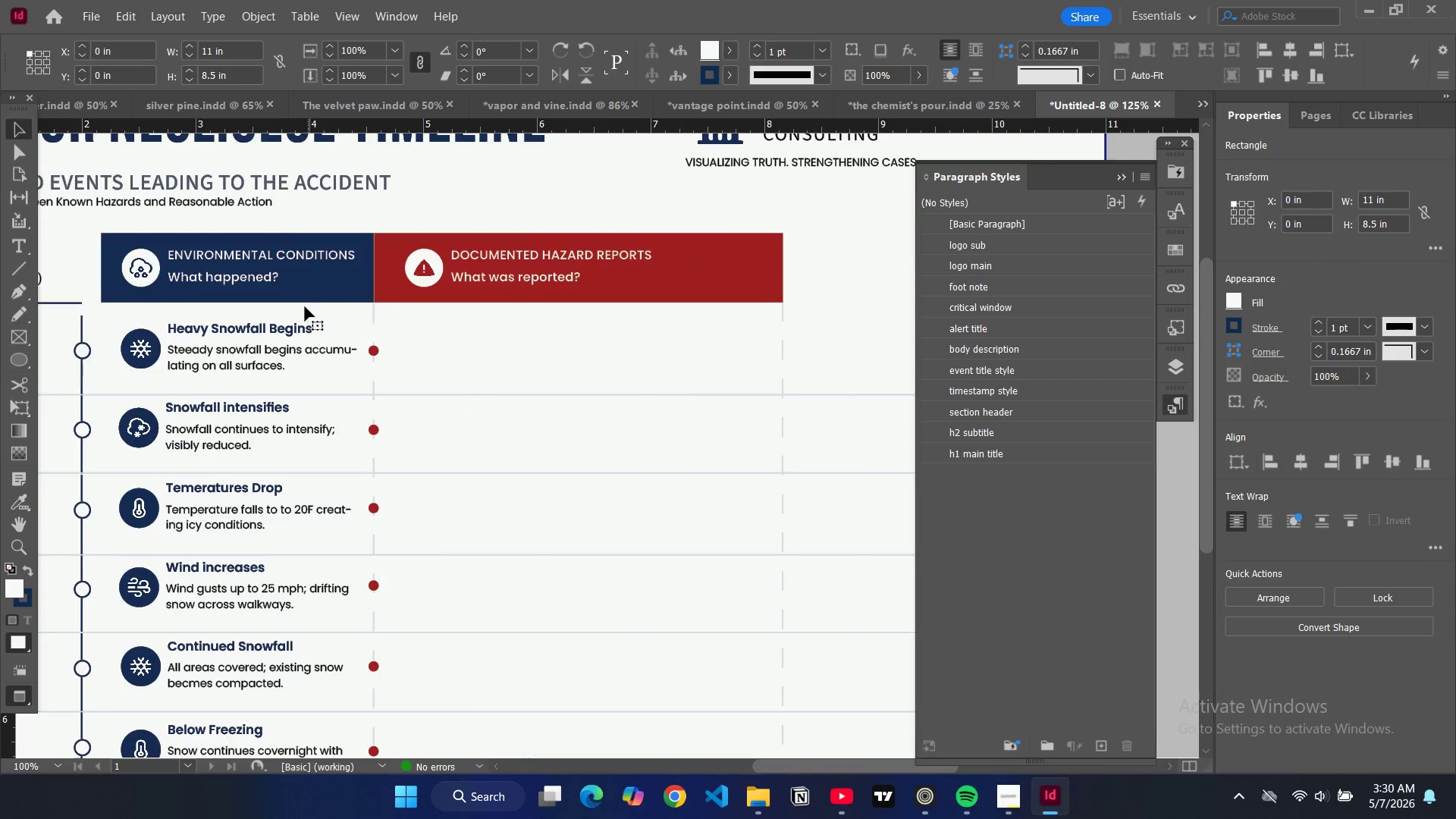 
wait(5.05)
 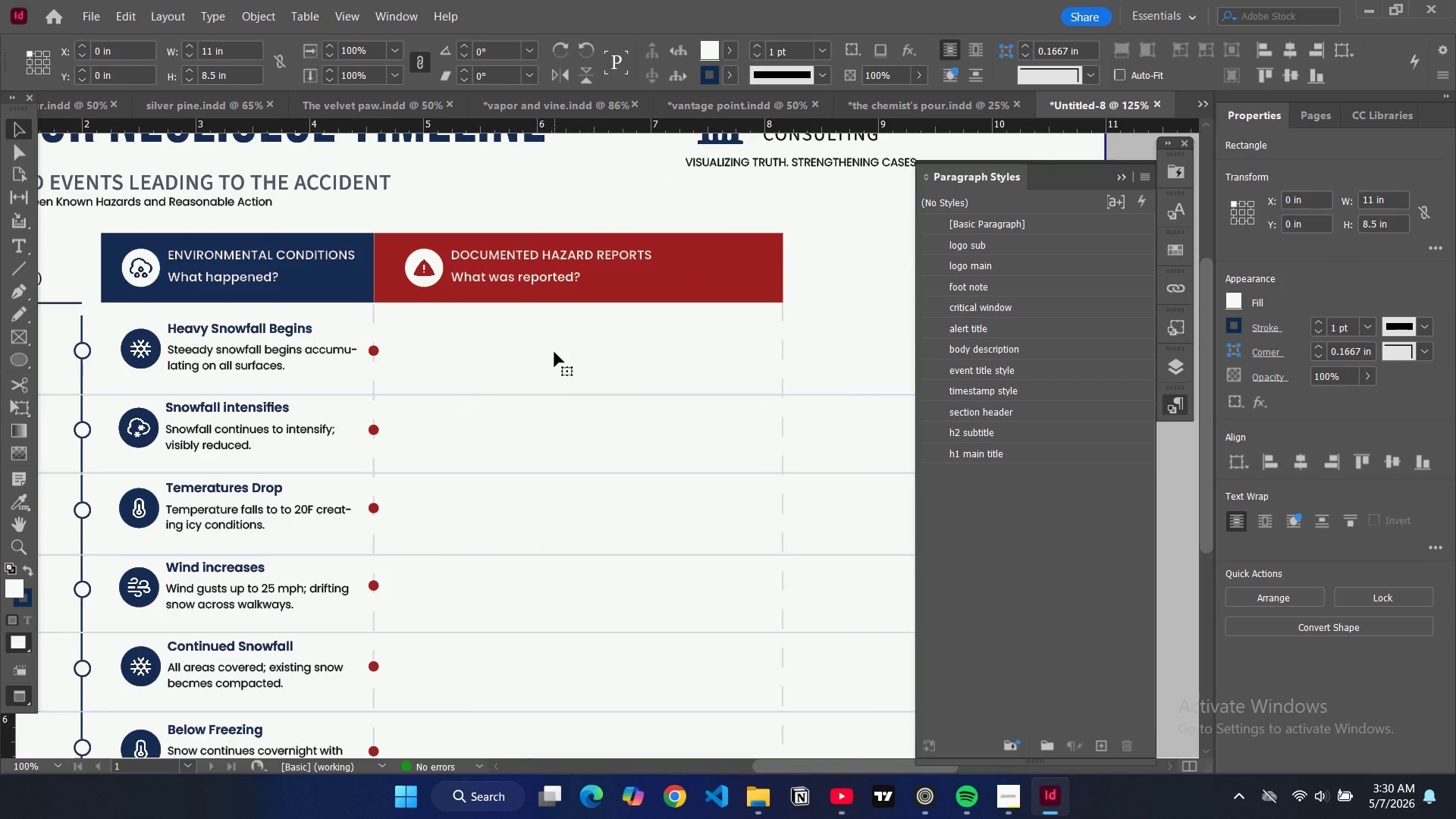 
key(W)
 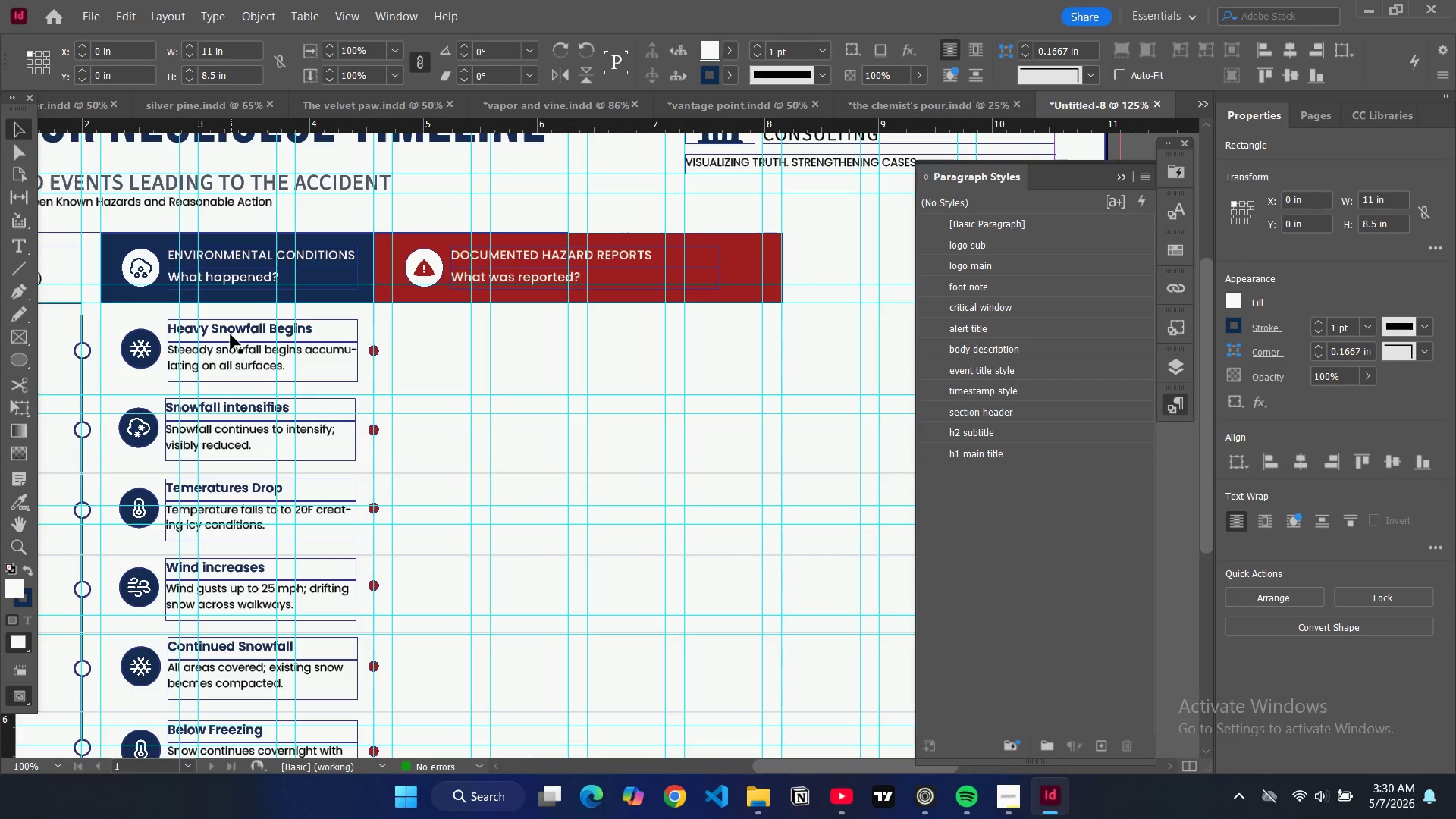 
left_click([230, 334])
 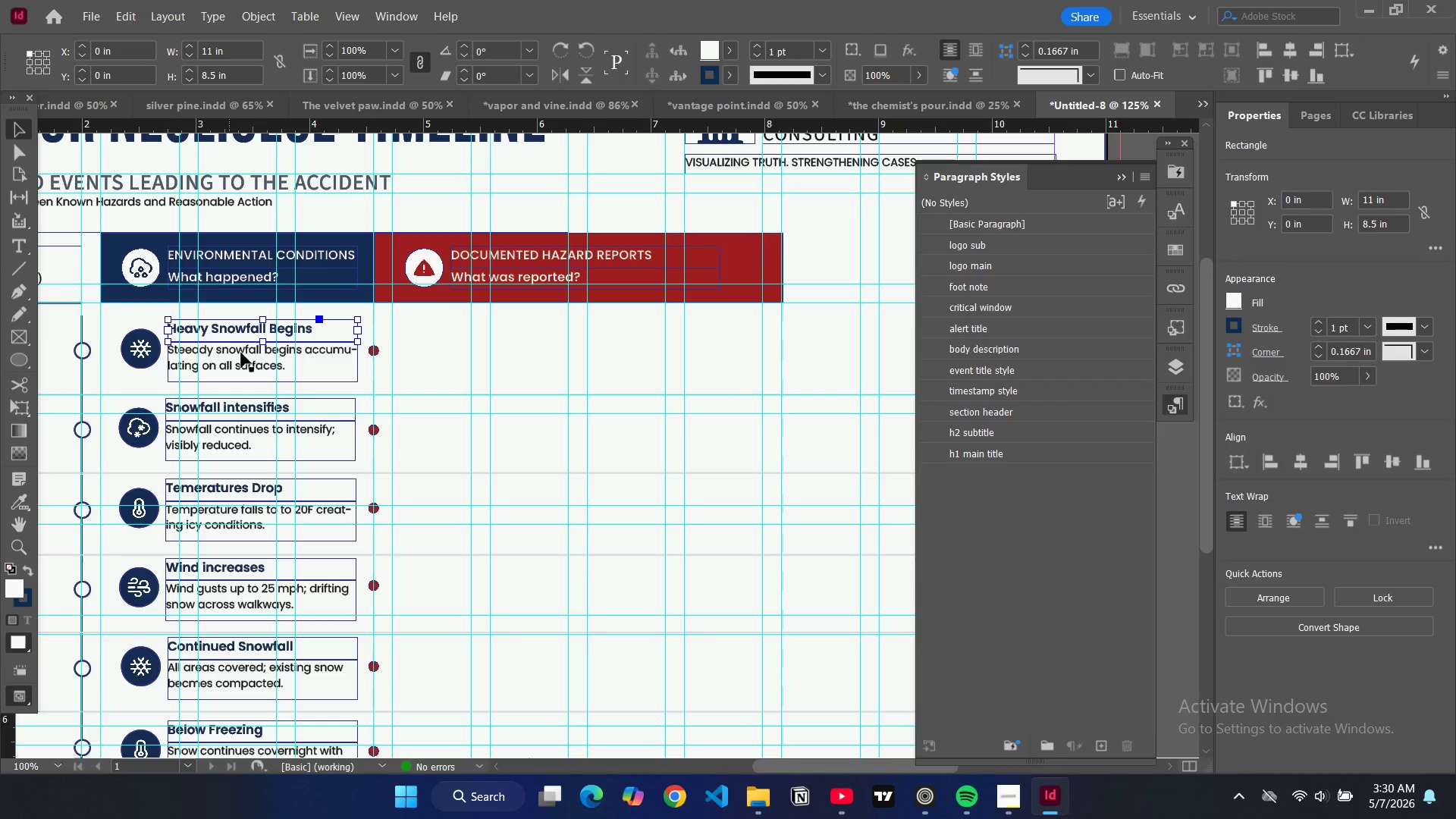 
hold_key(key=ControlLeft, duration=1.88)
hold_key(key=ShiftLeft, duration=1.53)
left_click([235, 359])
 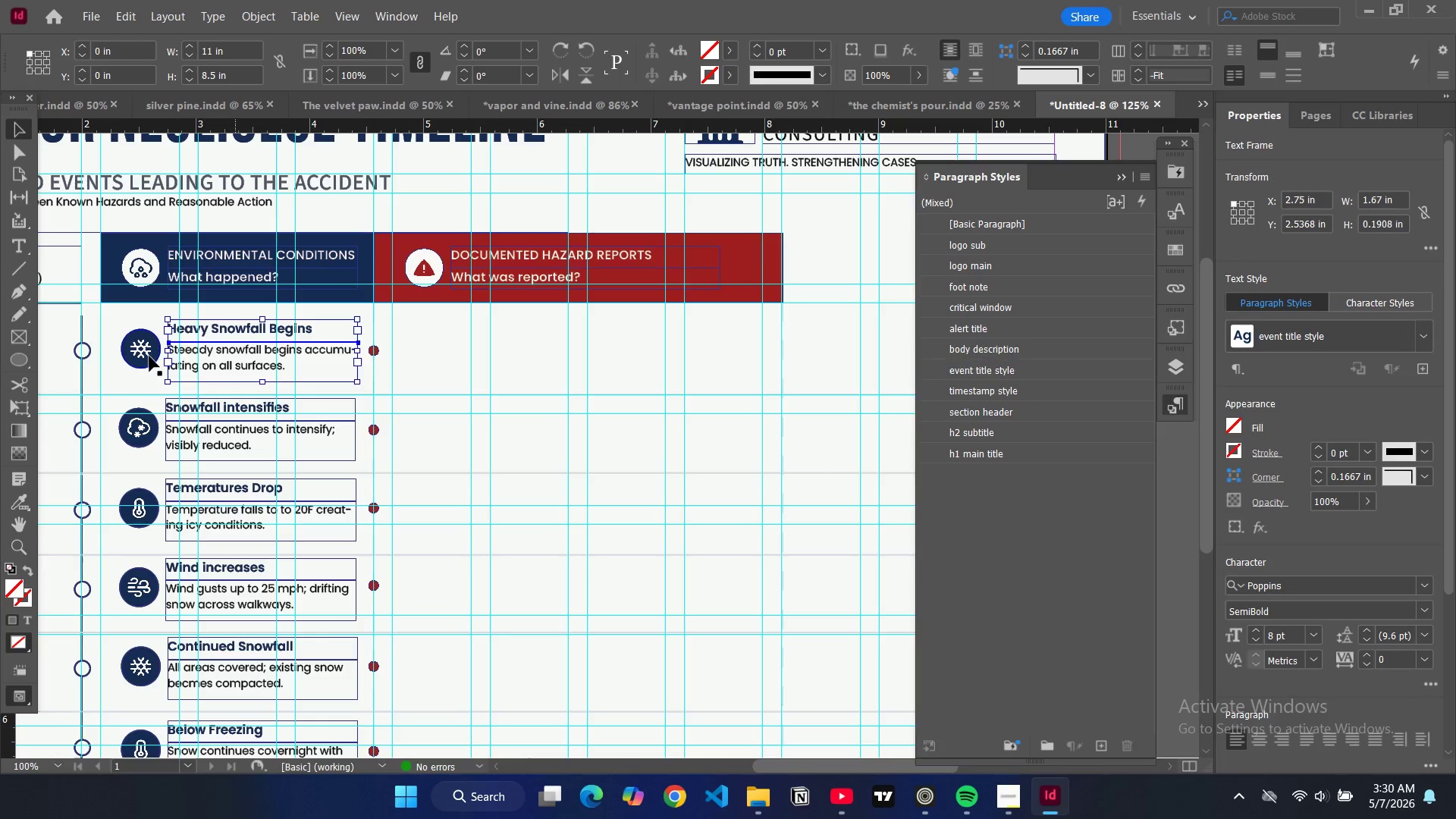 
left_click([149, 356])
 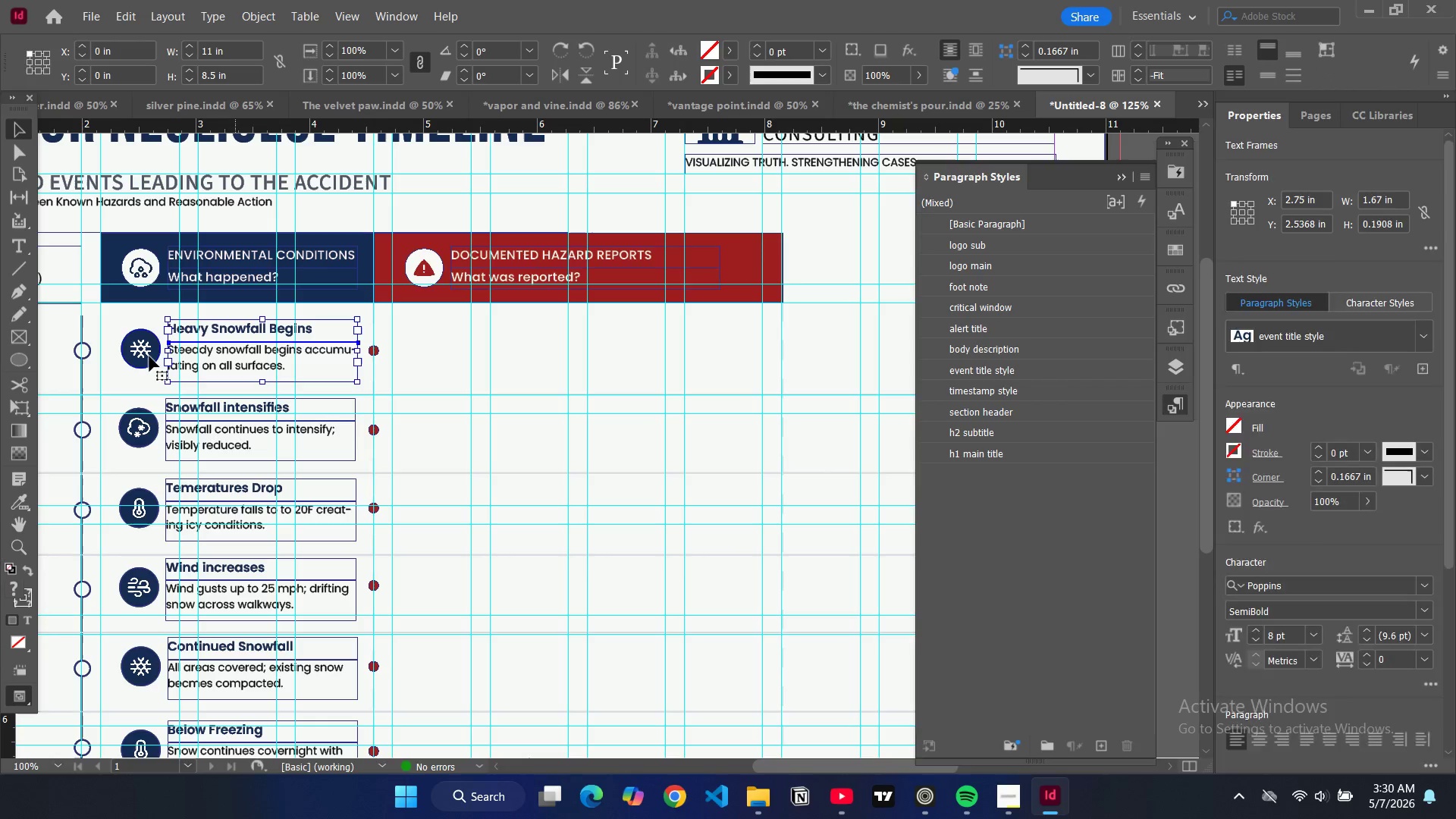 
key(Control+Shift+ShiftLeft)
 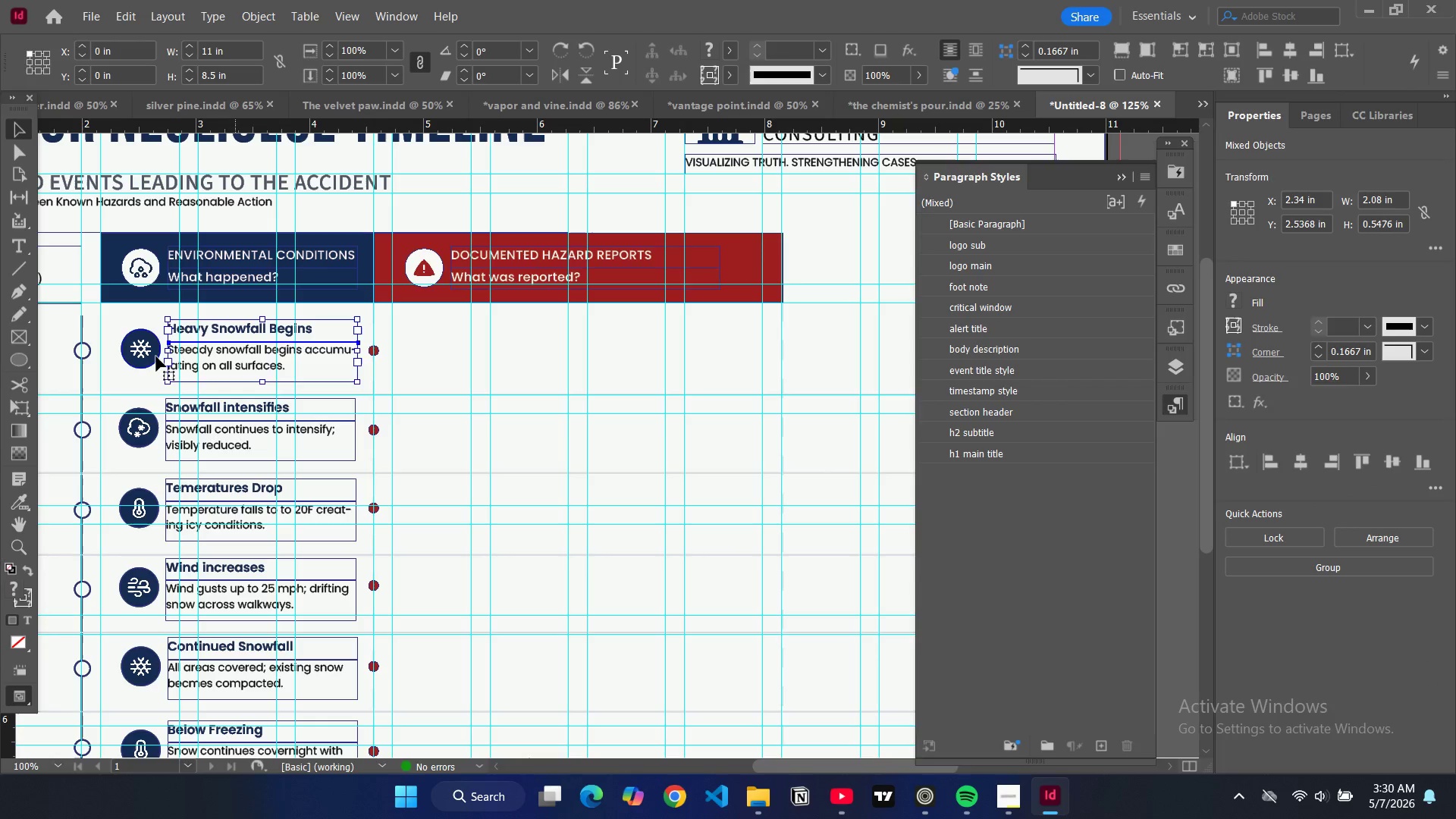 
key(Control+Shift+ShiftLeft)
 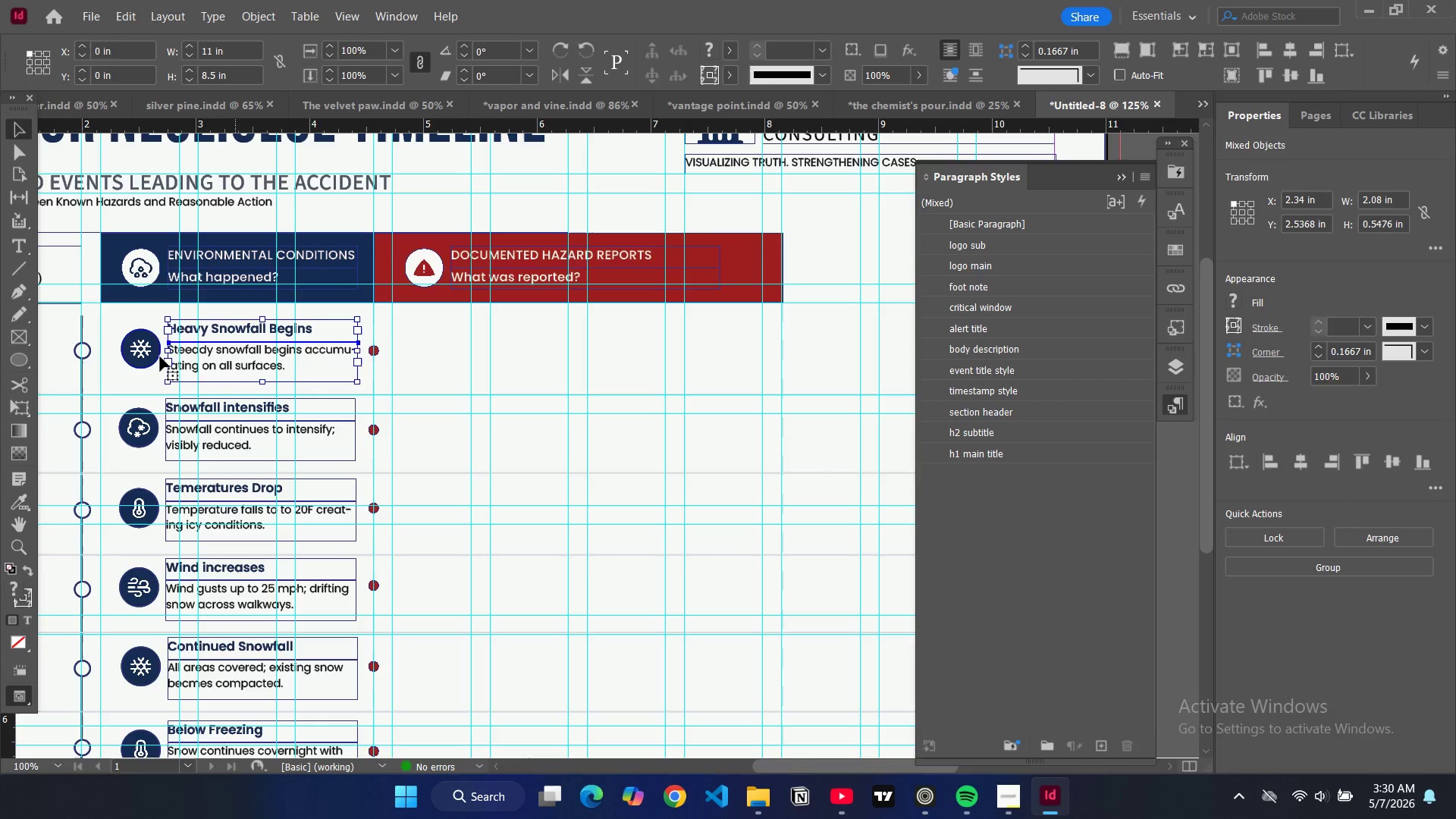 
key(Control+C)
 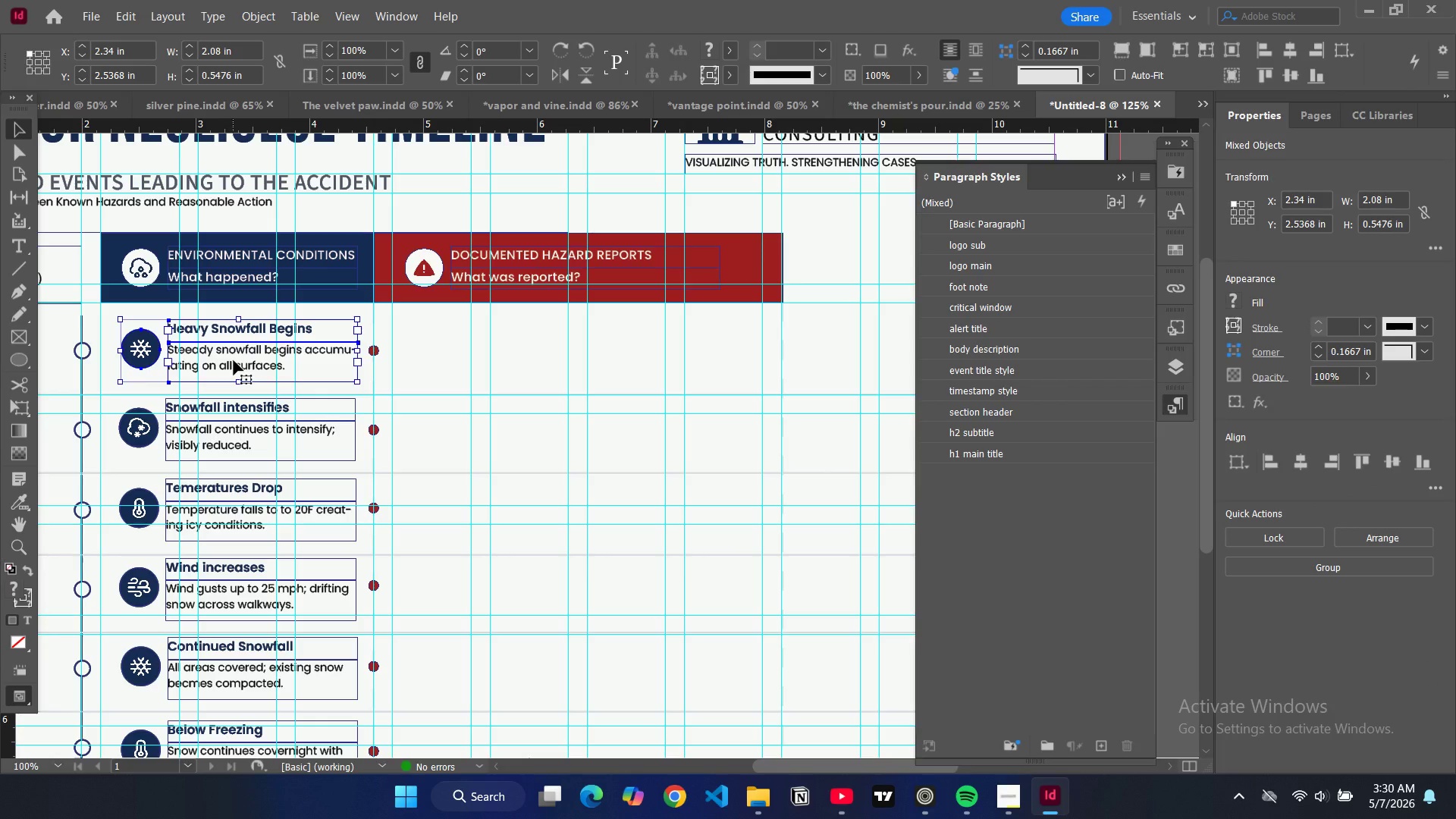 
key(Control+V)
 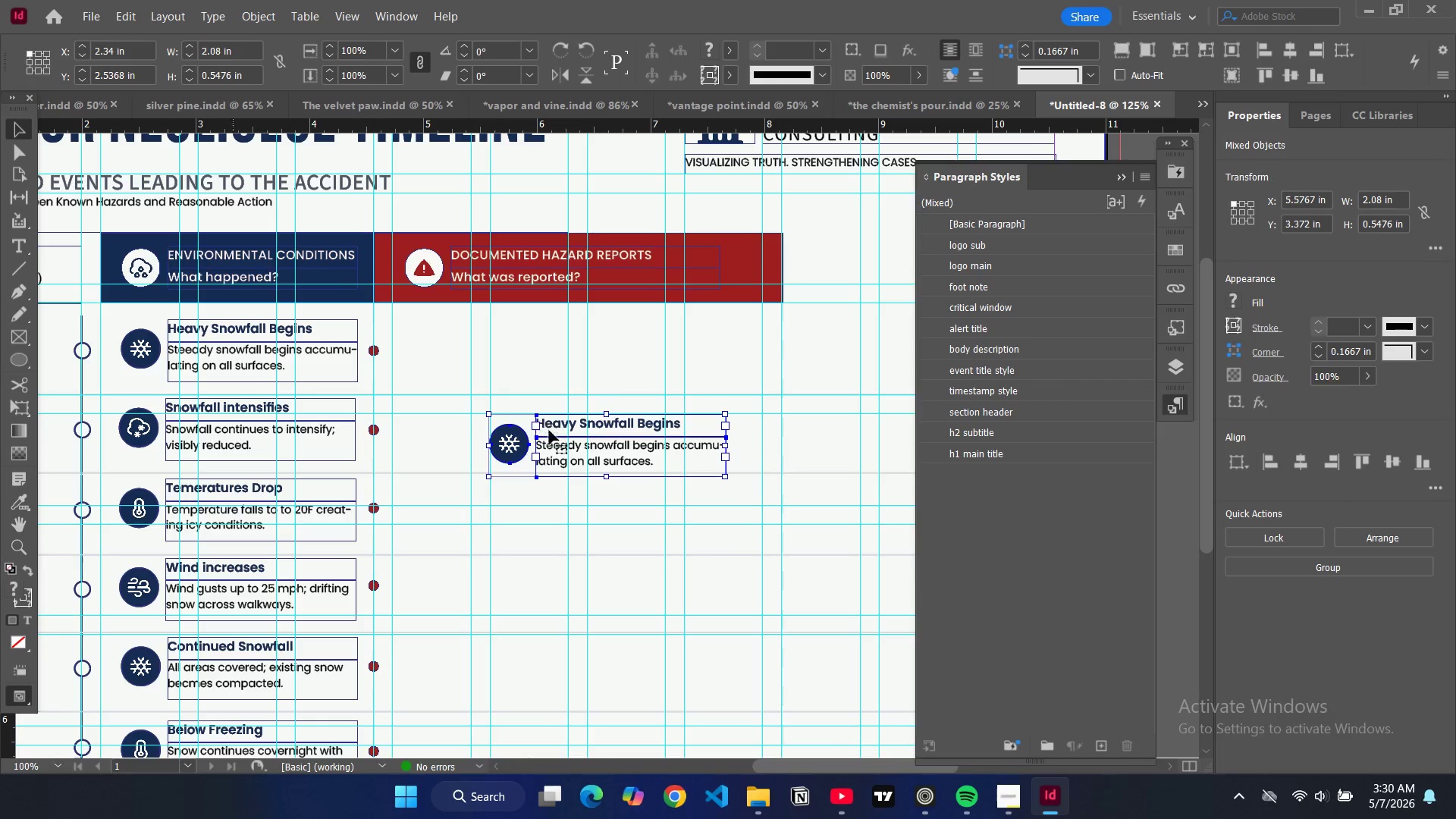 
left_click_drag(start_coordinate=[559, 453], to_coordinate=[479, 356])
 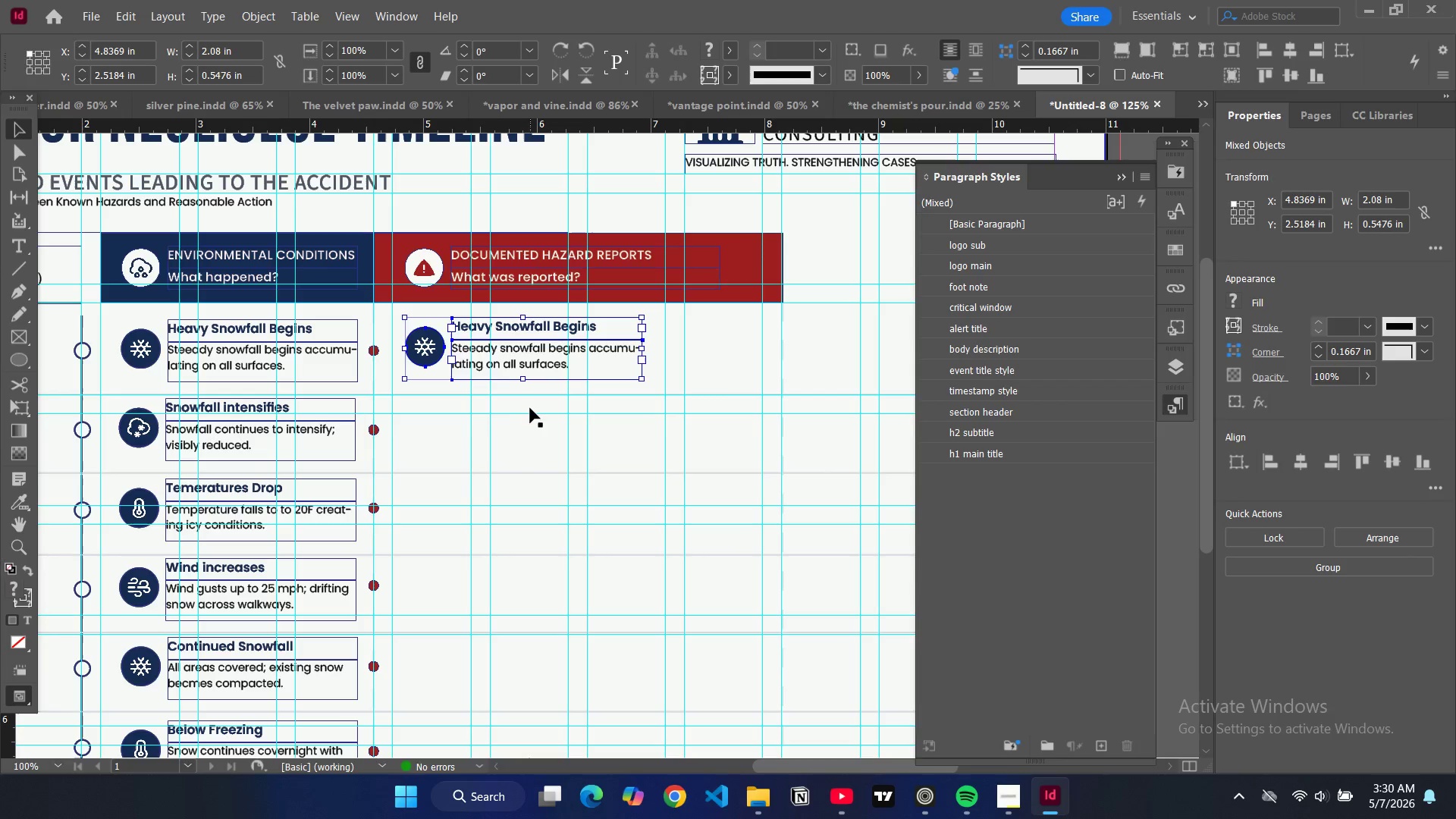 
hold_key(key=ControlLeft, duration=0.55)
 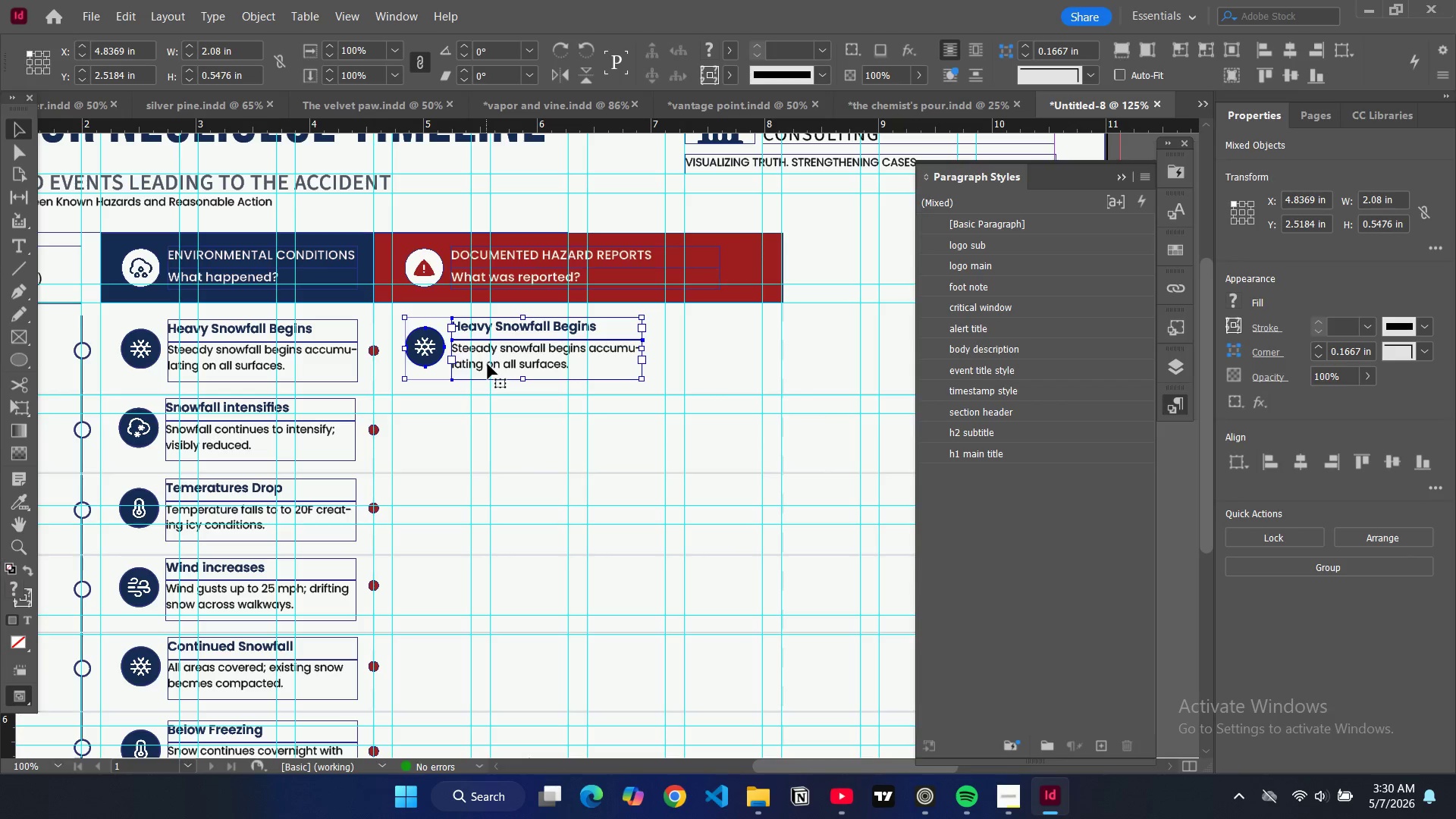 
left_click_drag(start_coordinate=[490, 362], to_coordinate=[476, 362])
 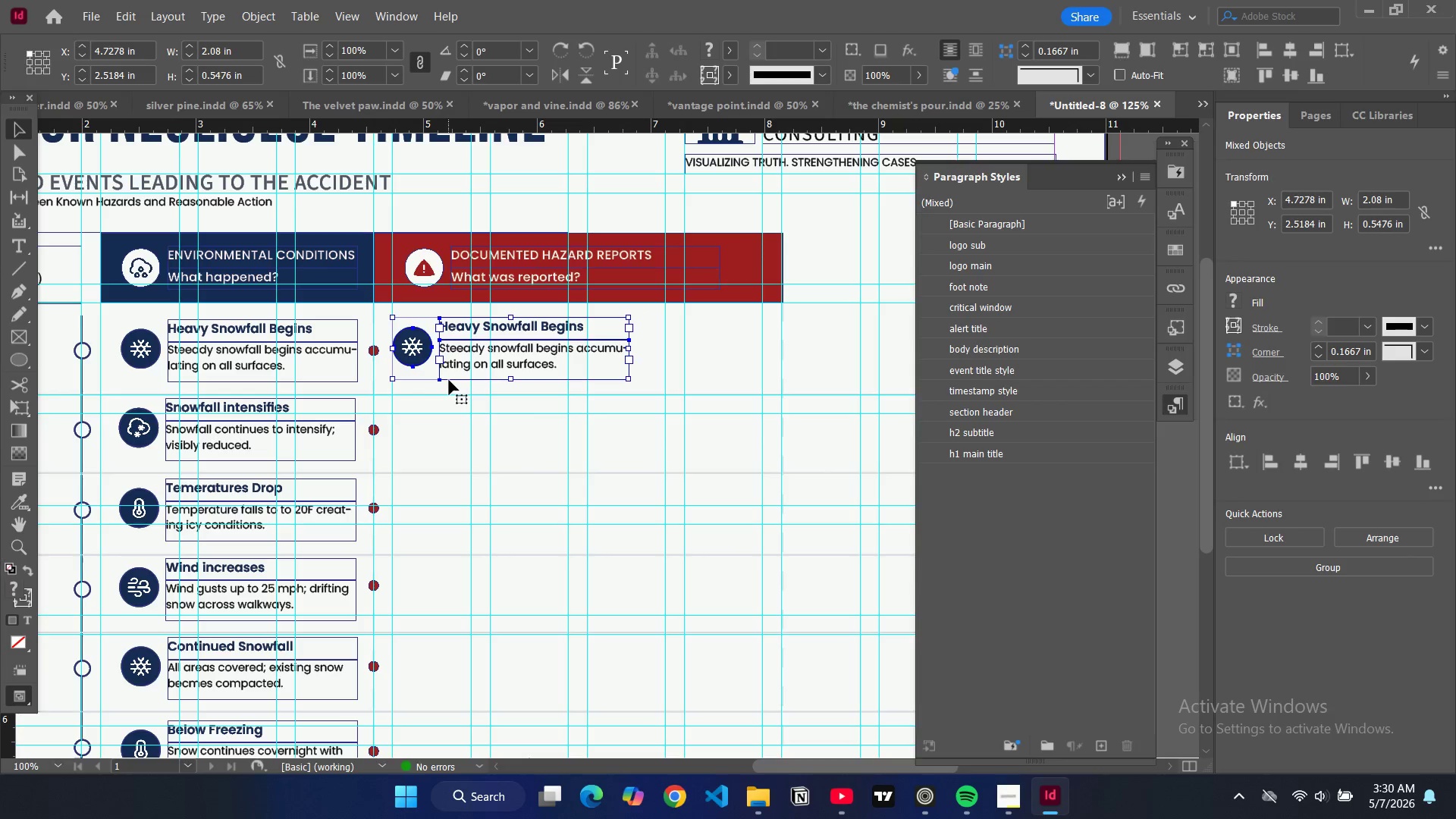 
hold_key(key=ControlLeft, duration=0.7)
 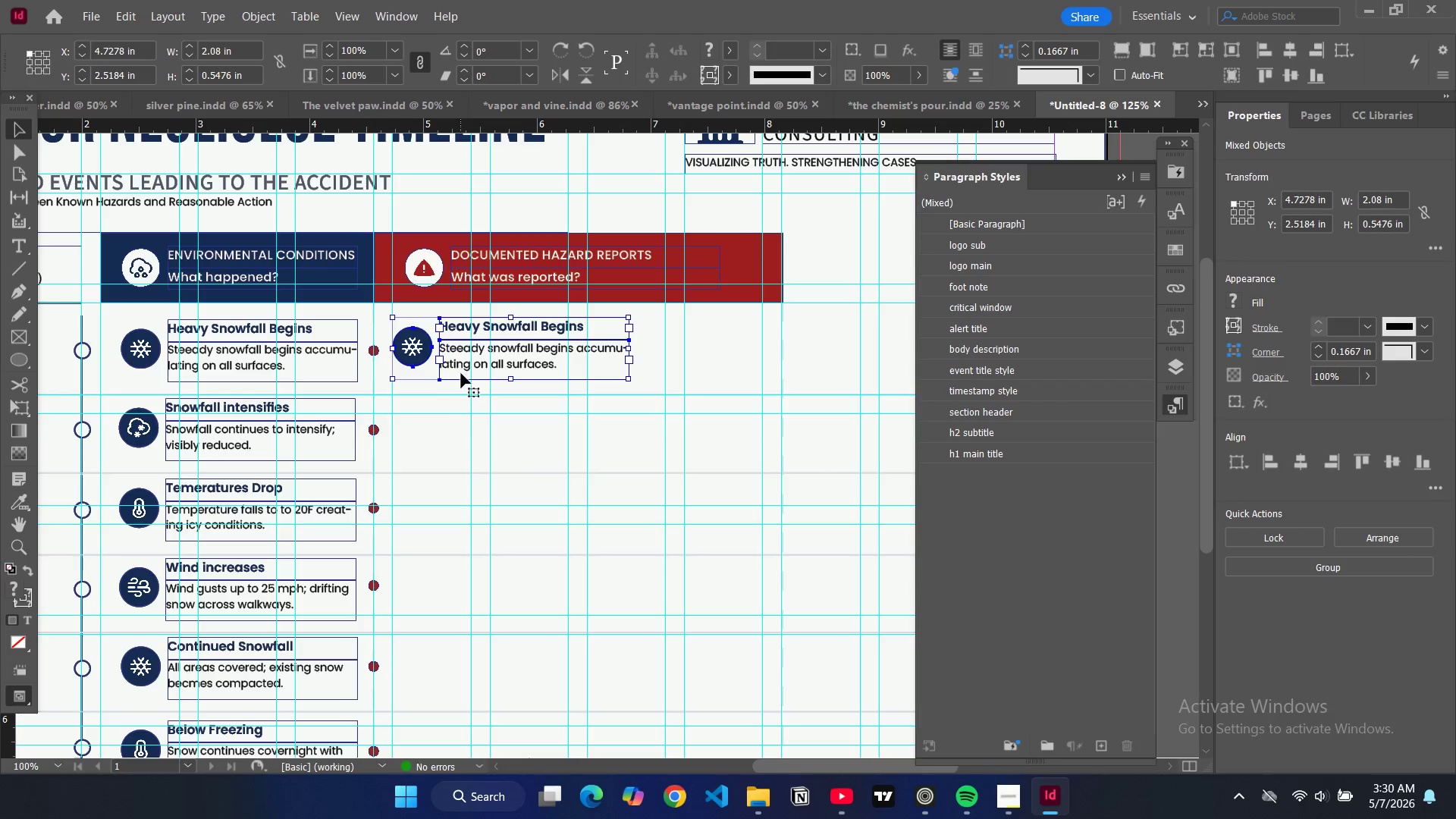 
hold_key(key=ControlLeft, duration=0.44)
 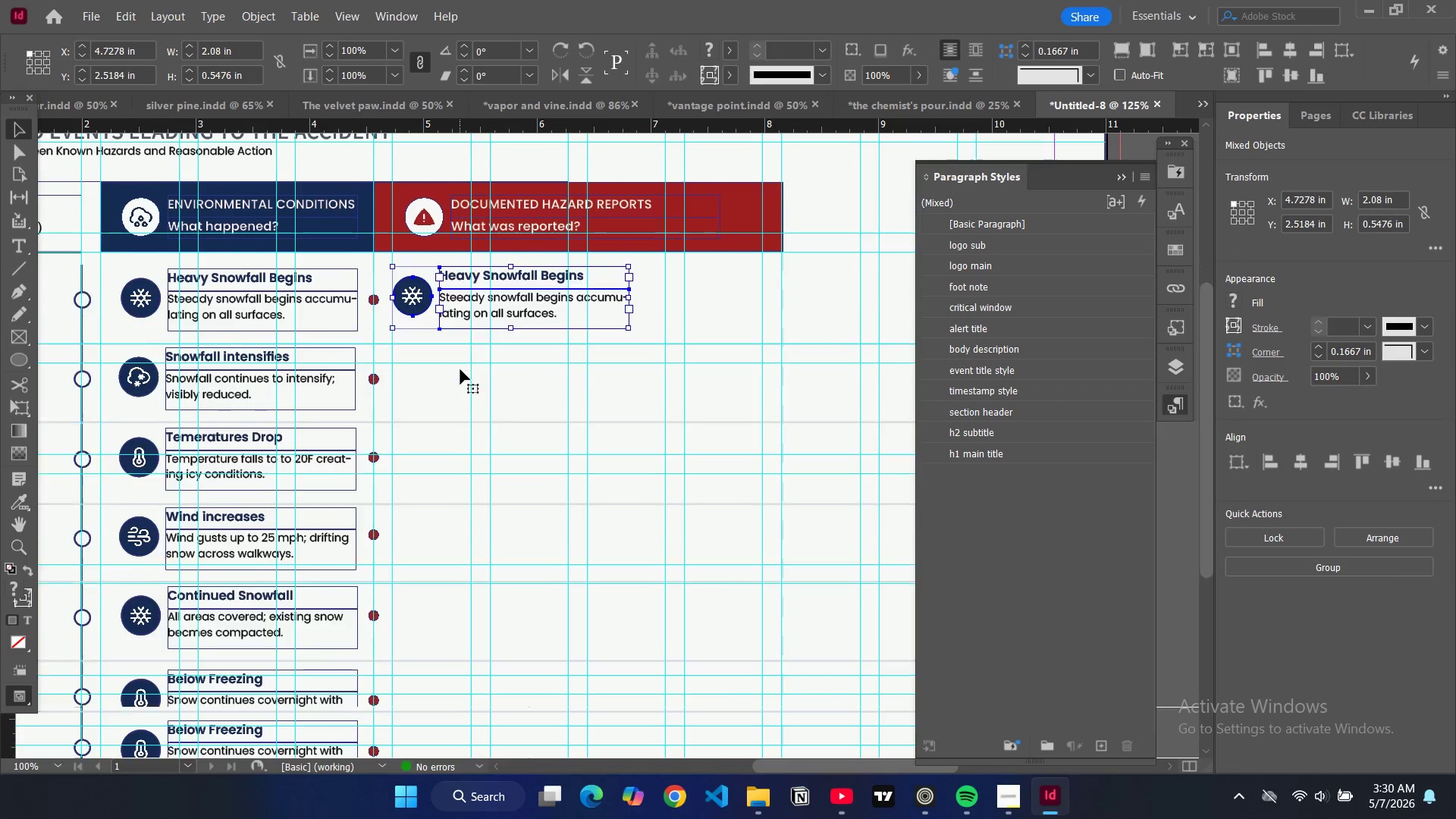 
hold_key(key=ControlLeft, duration=1.39)
 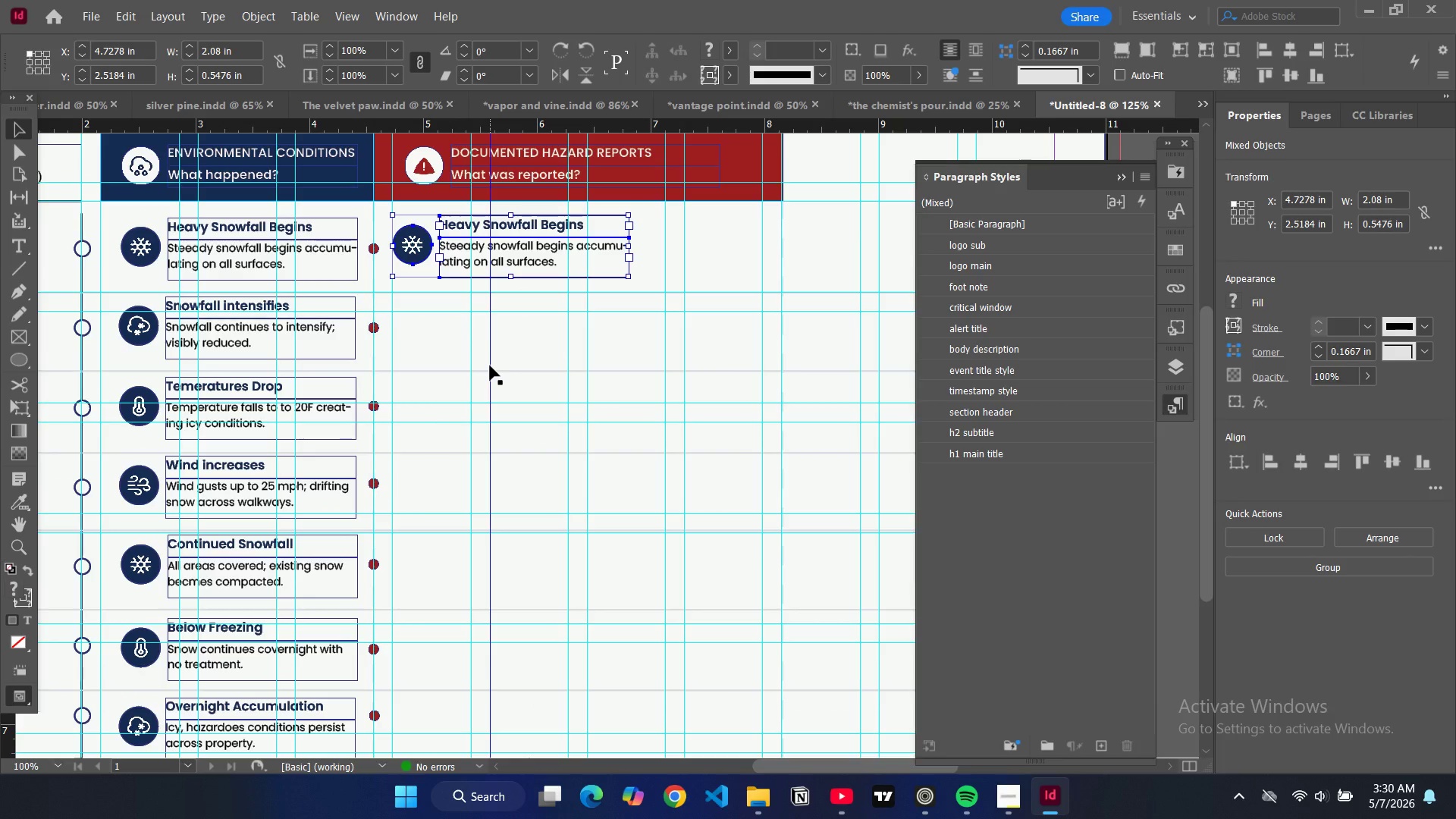 
scroll: coordinate [460, 369], scroll_direction: down, amount: 2.0
 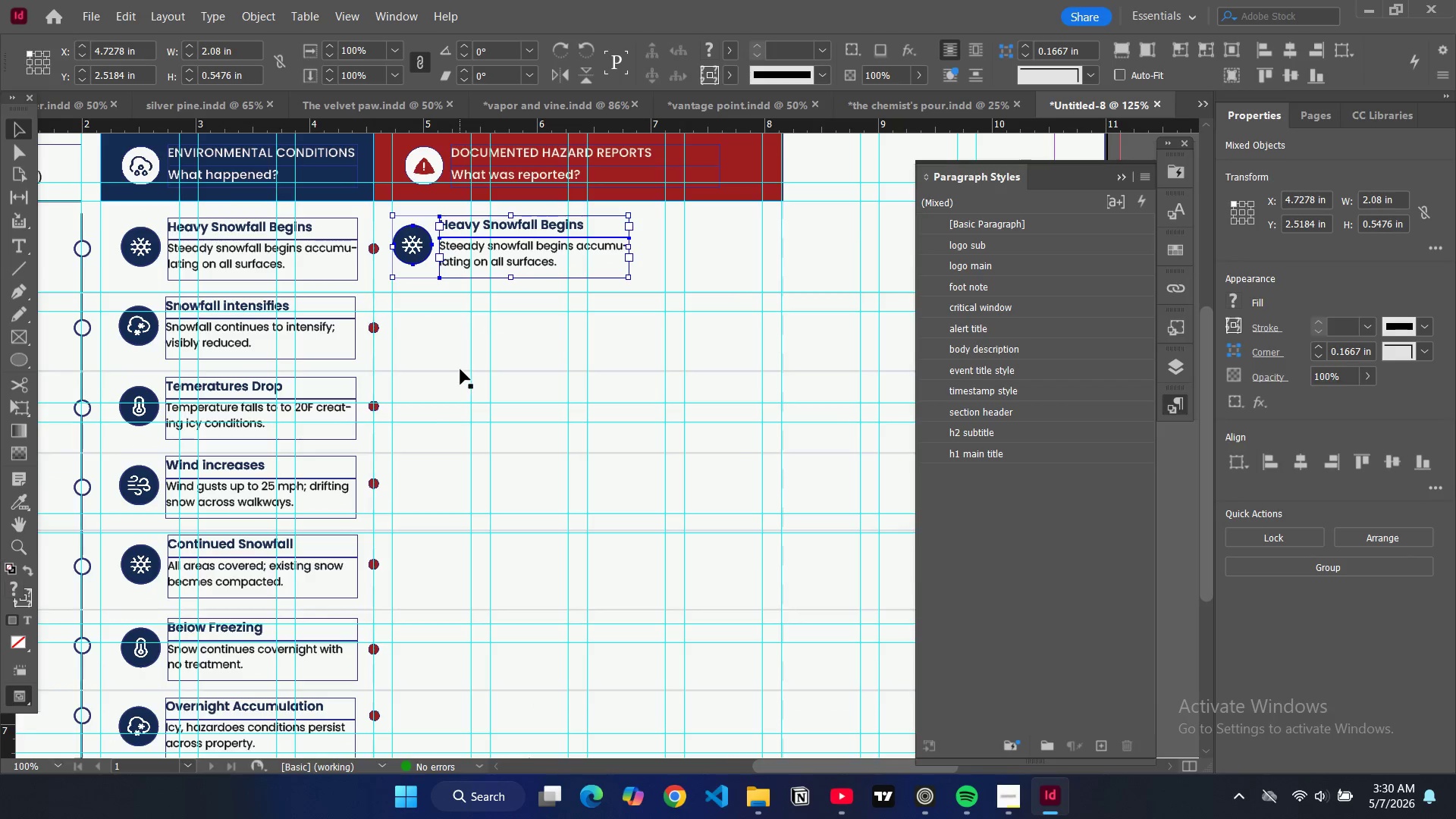 
hold_key(key=ControlLeft, duration=1.19)
 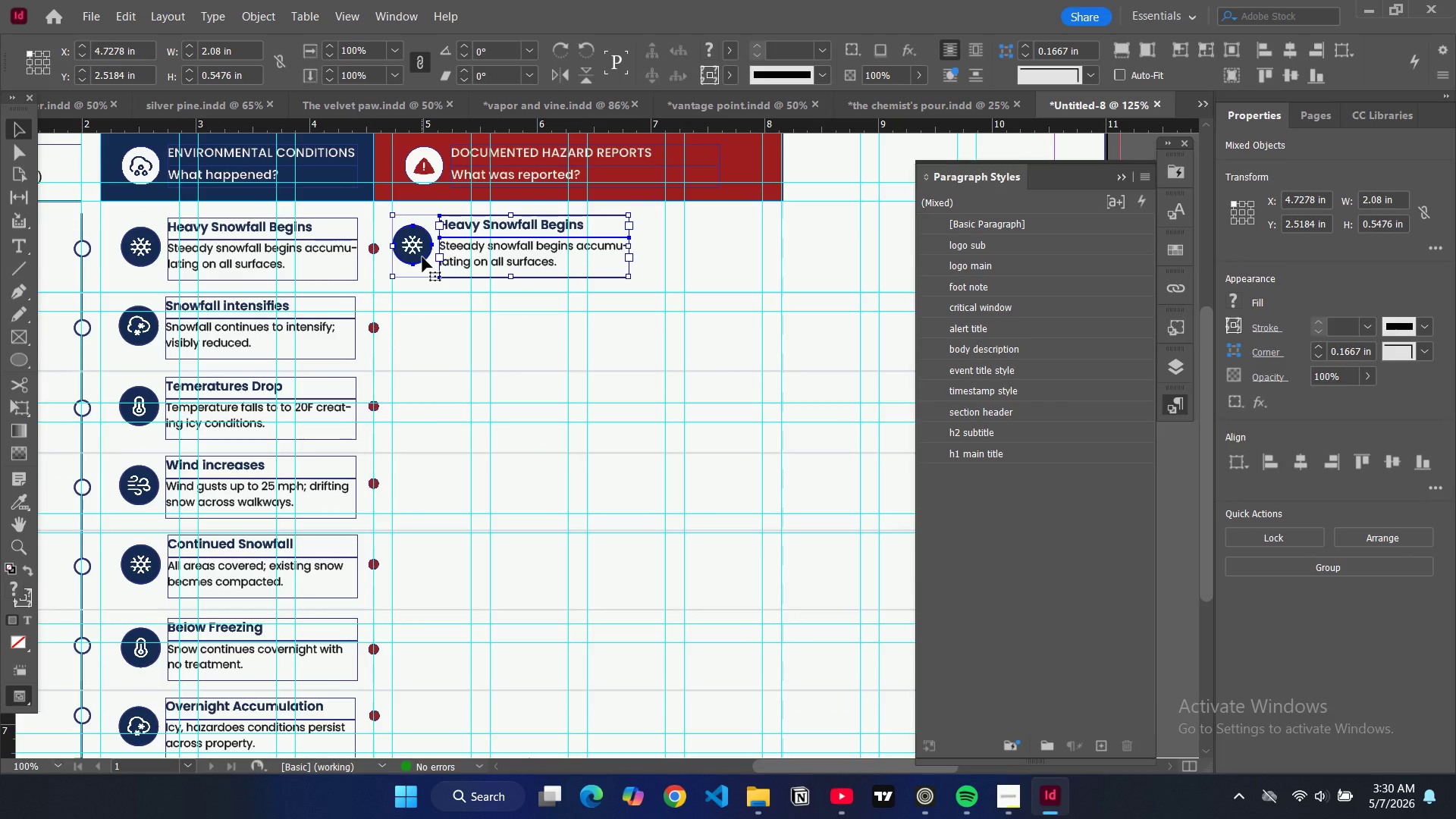 
double_click([422, 257])
 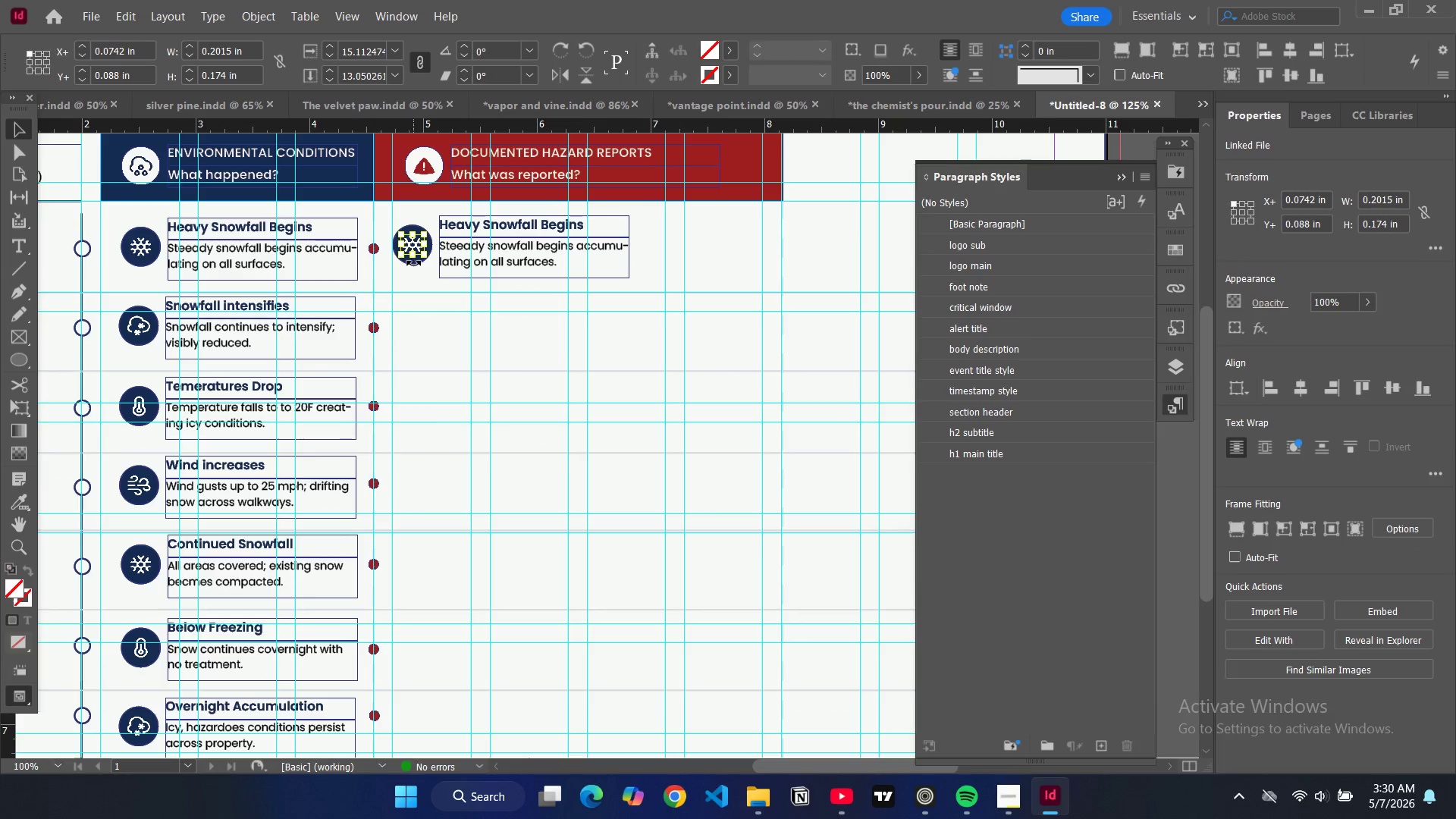 
left_click([413, 264])
 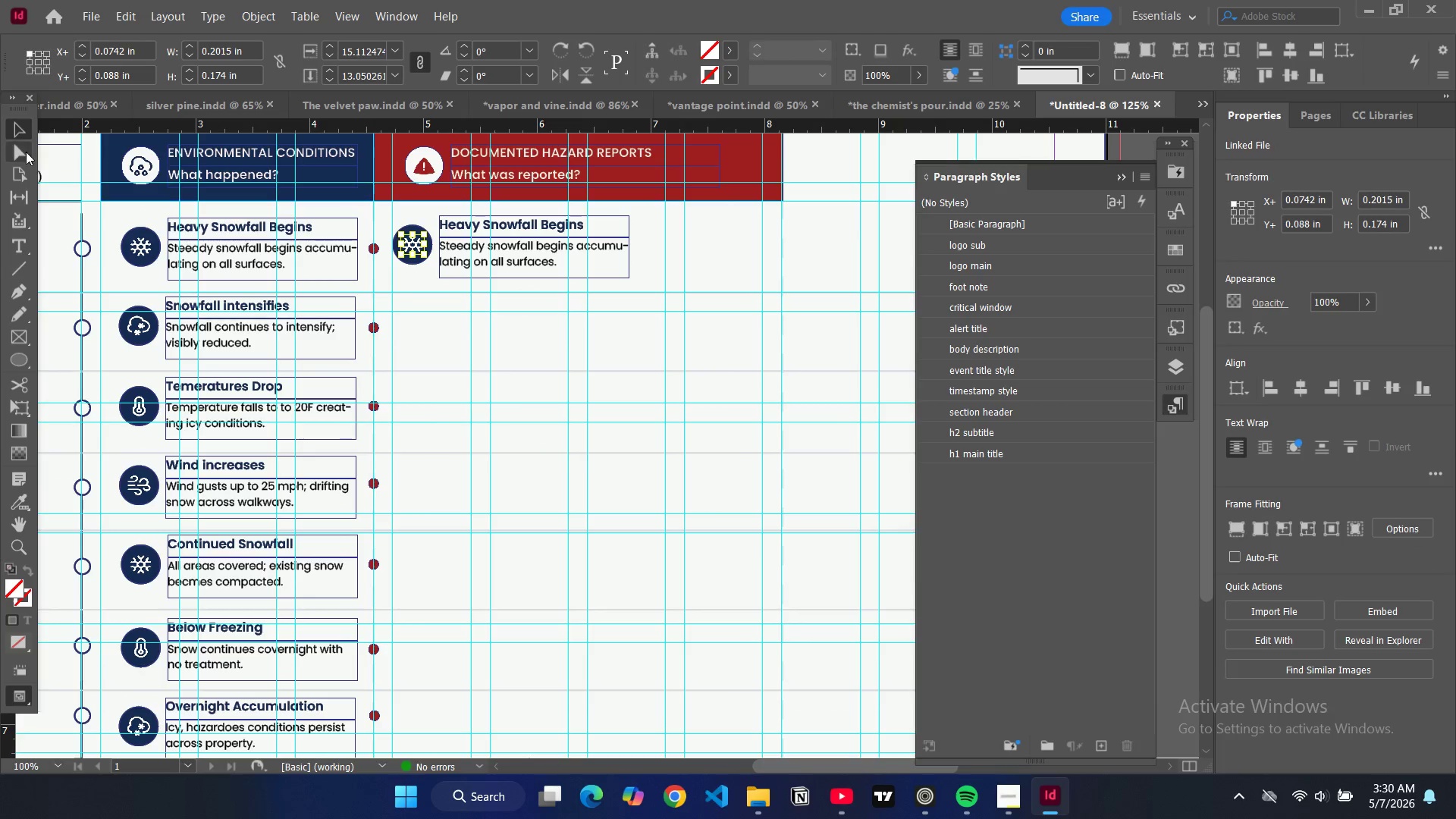 
left_click([9, 131])
 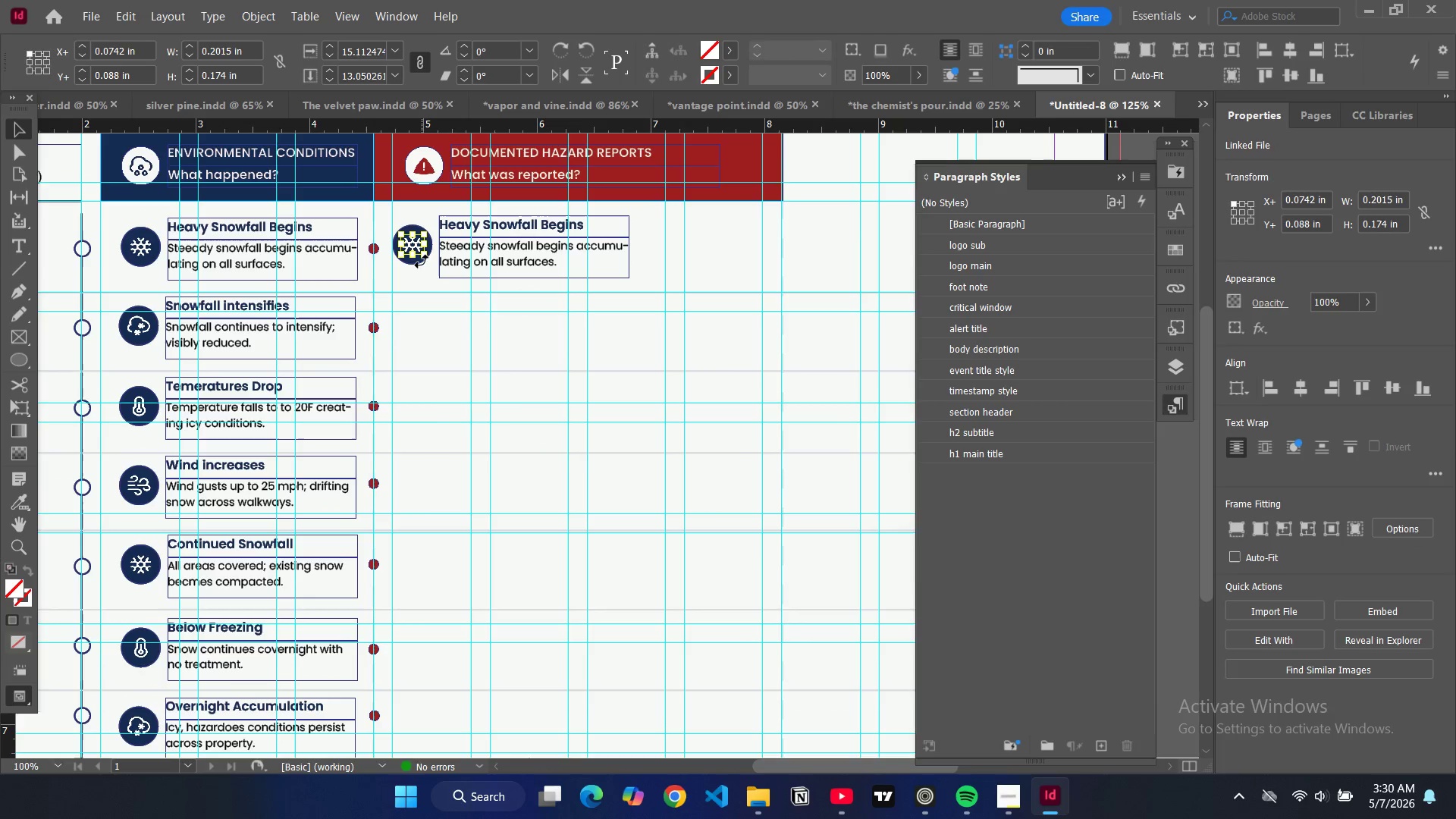 
left_click([414, 263])
 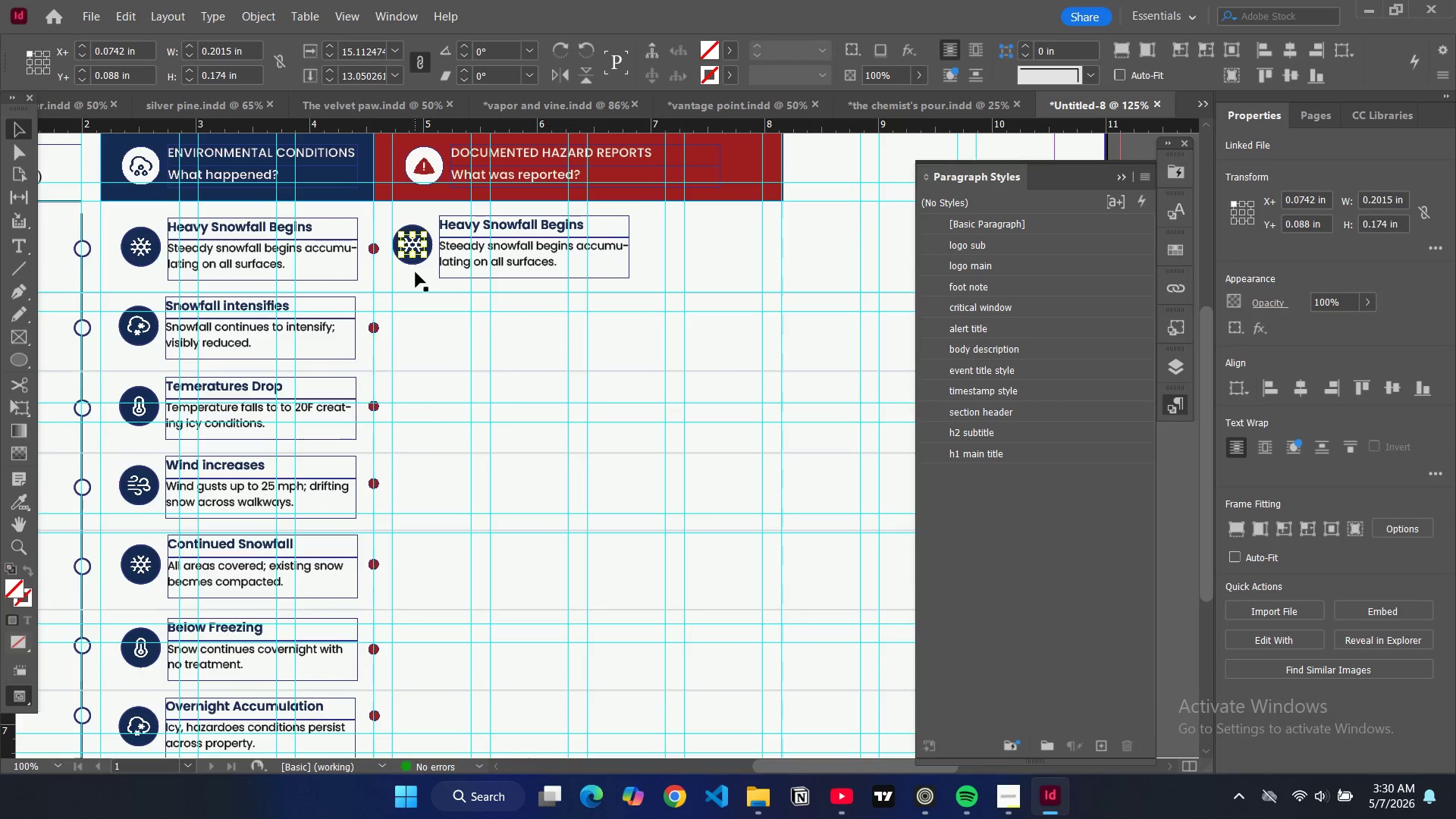 
double_click([416, 272])
 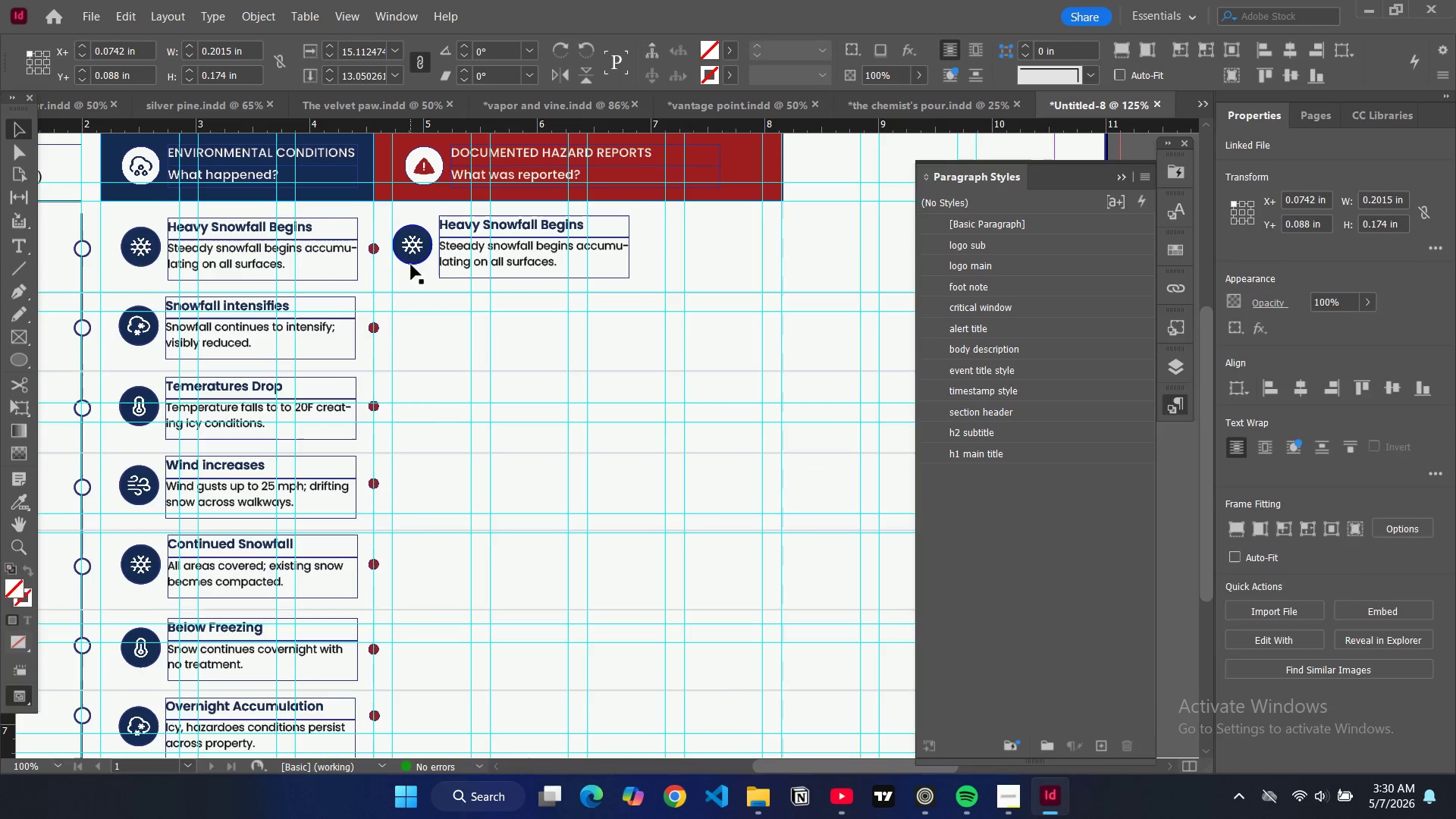 
triple_click([411, 265])
 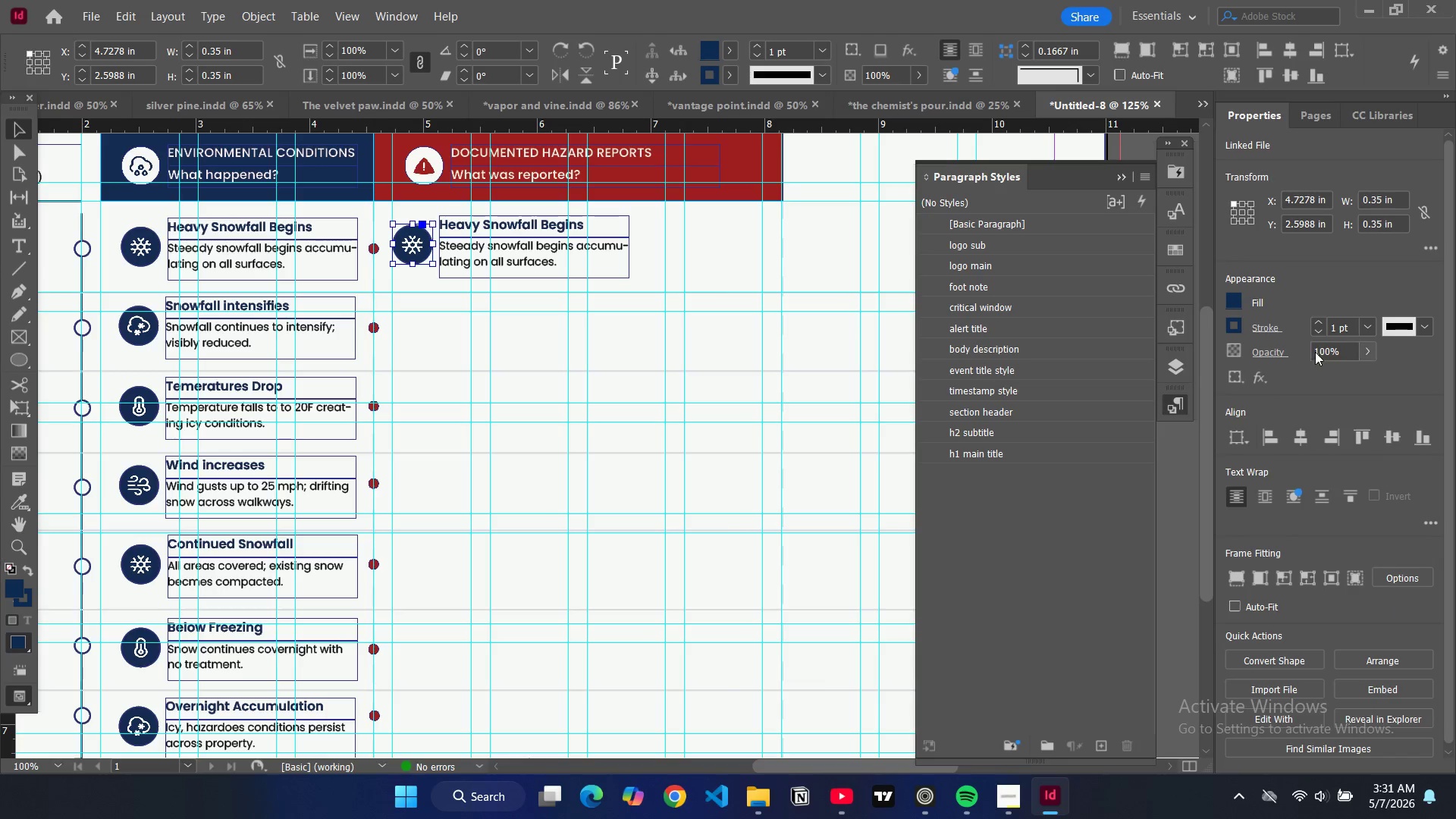 
left_click([1232, 332])
 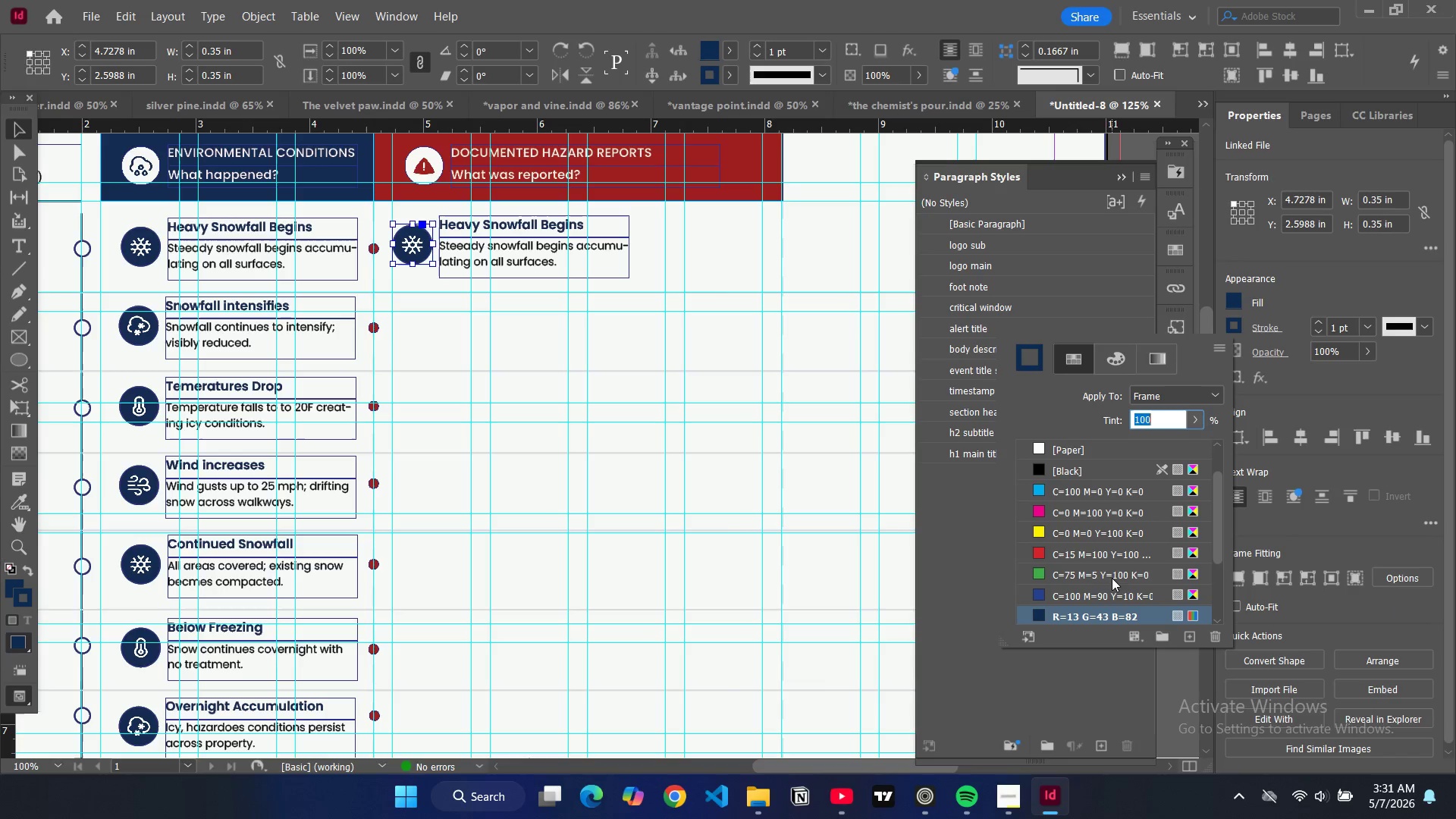 
scroll: coordinate [1042, 556], scroll_direction: down, amount: 5.0
 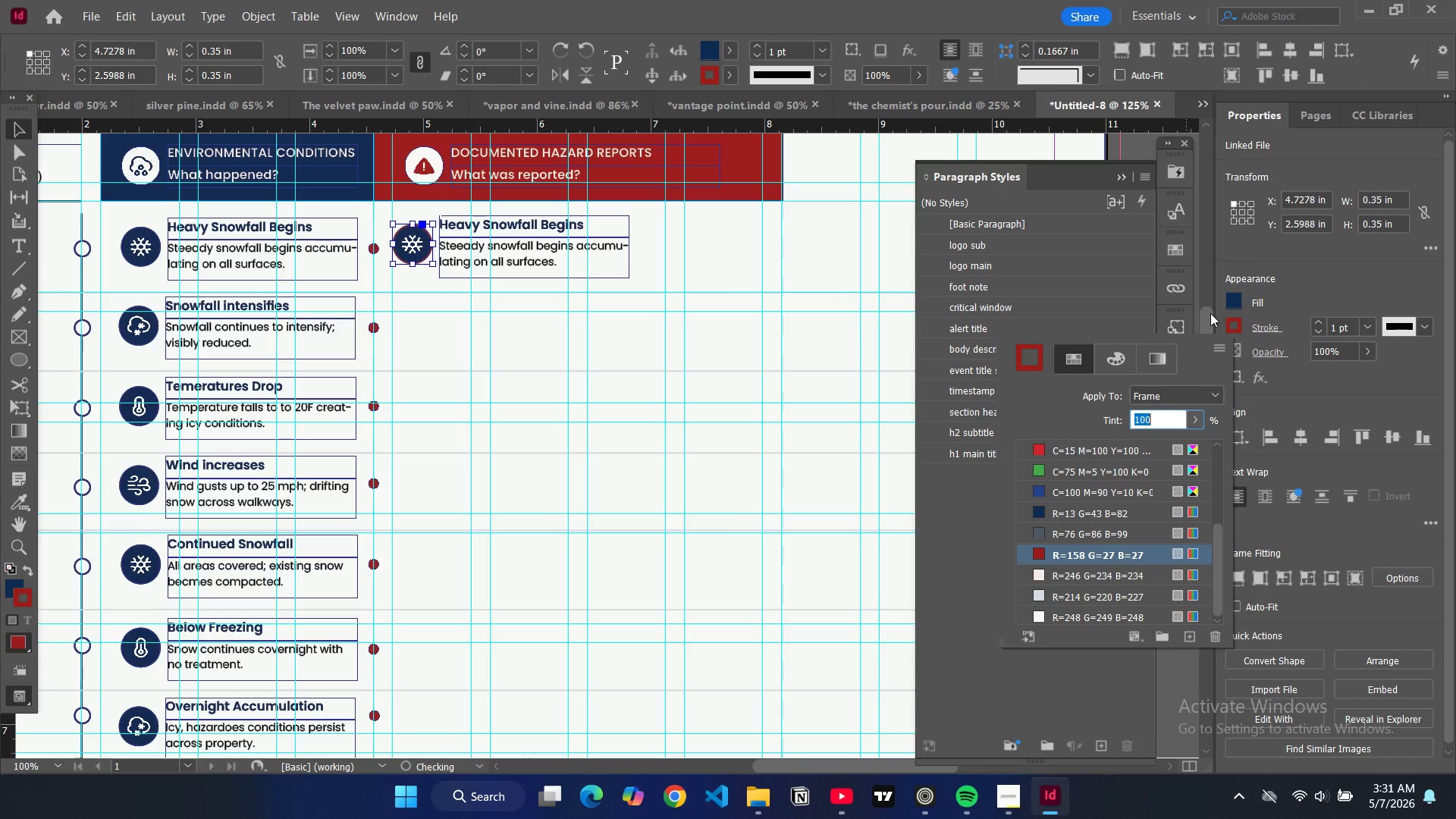 
left_click([1230, 303])
 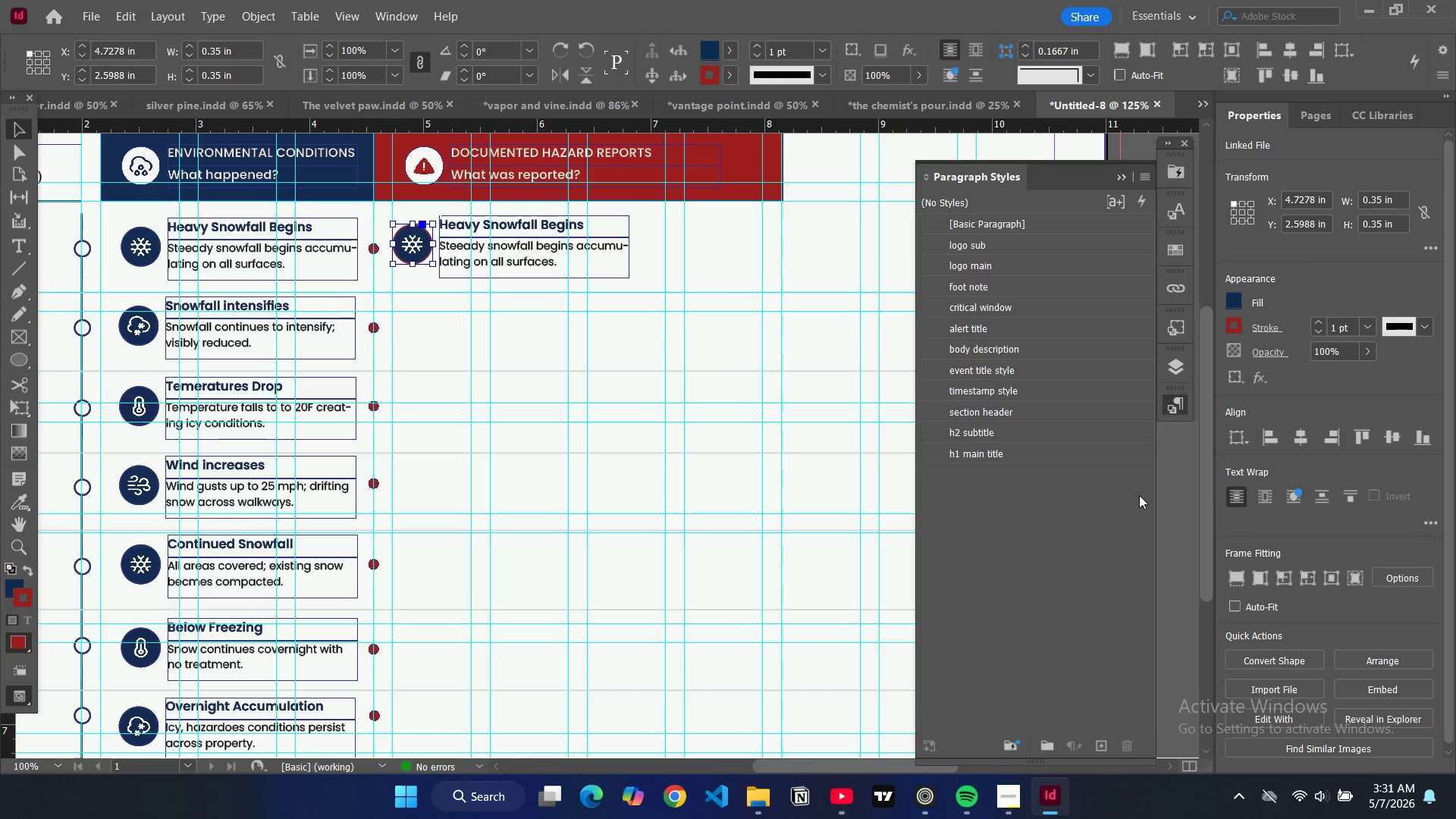 
scroll: coordinate [1087, 521], scroll_direction: down, amount: 5.0
 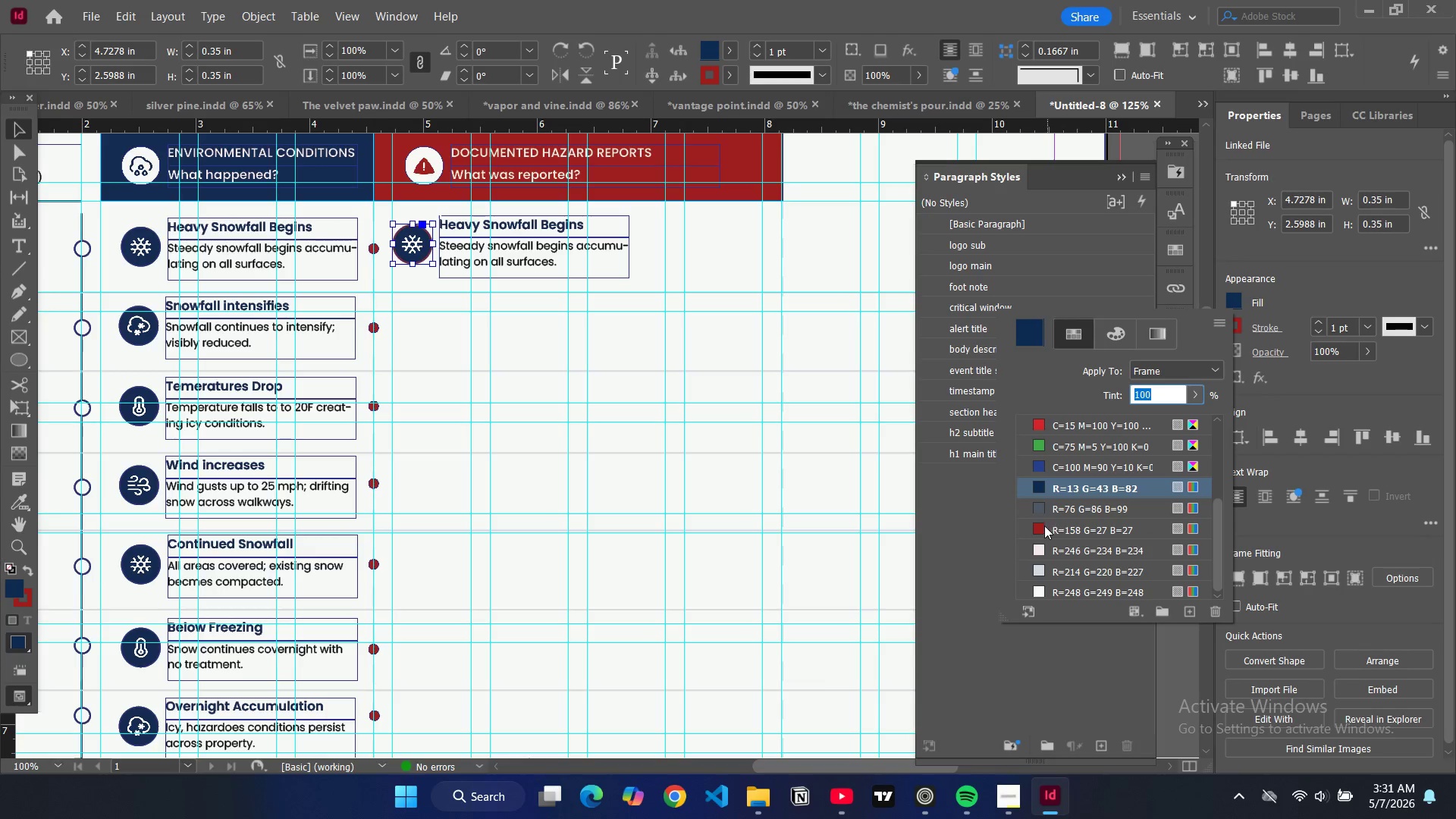 
left_click([1038, 526])
 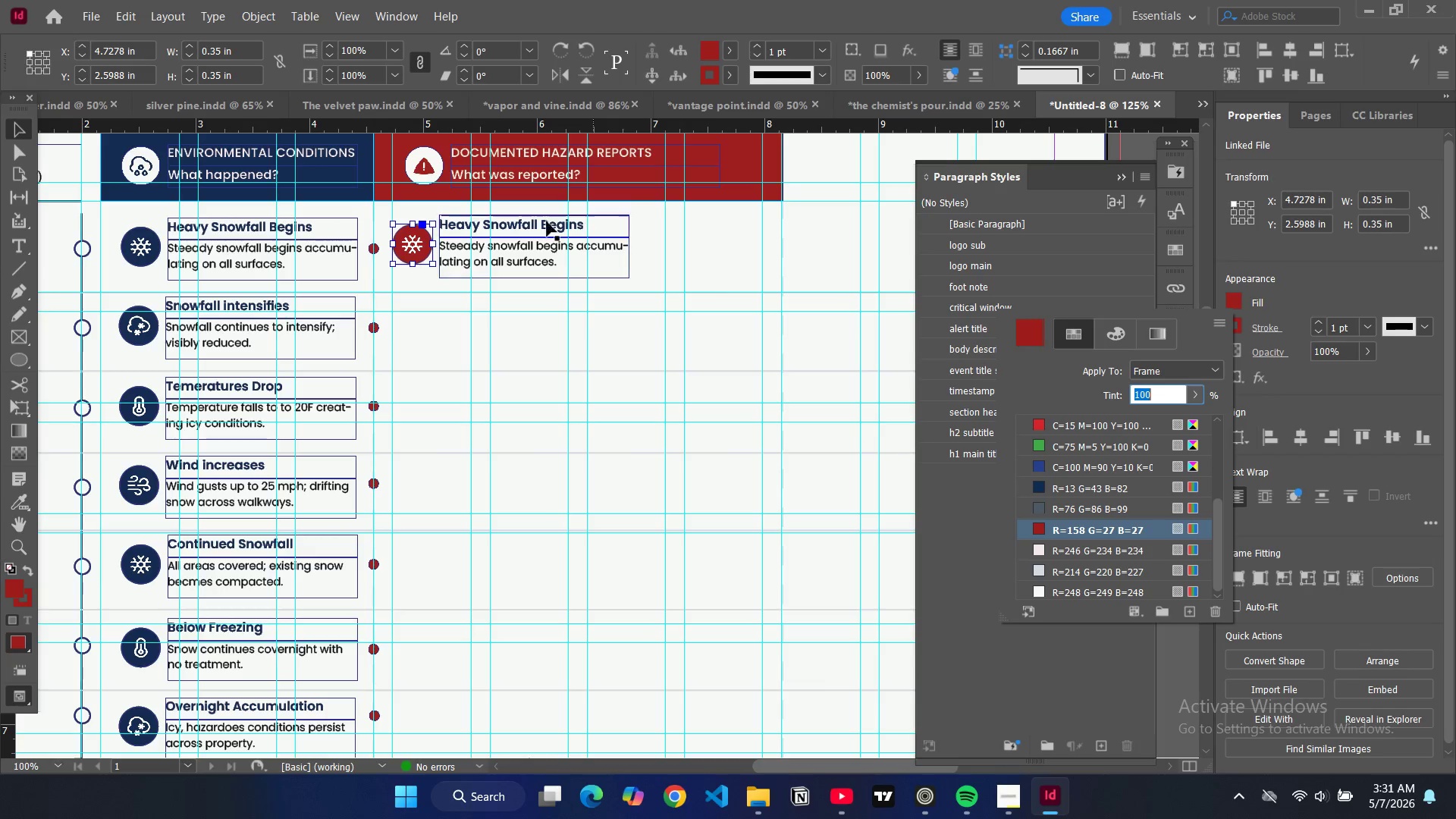 
double_click([540, 226])
 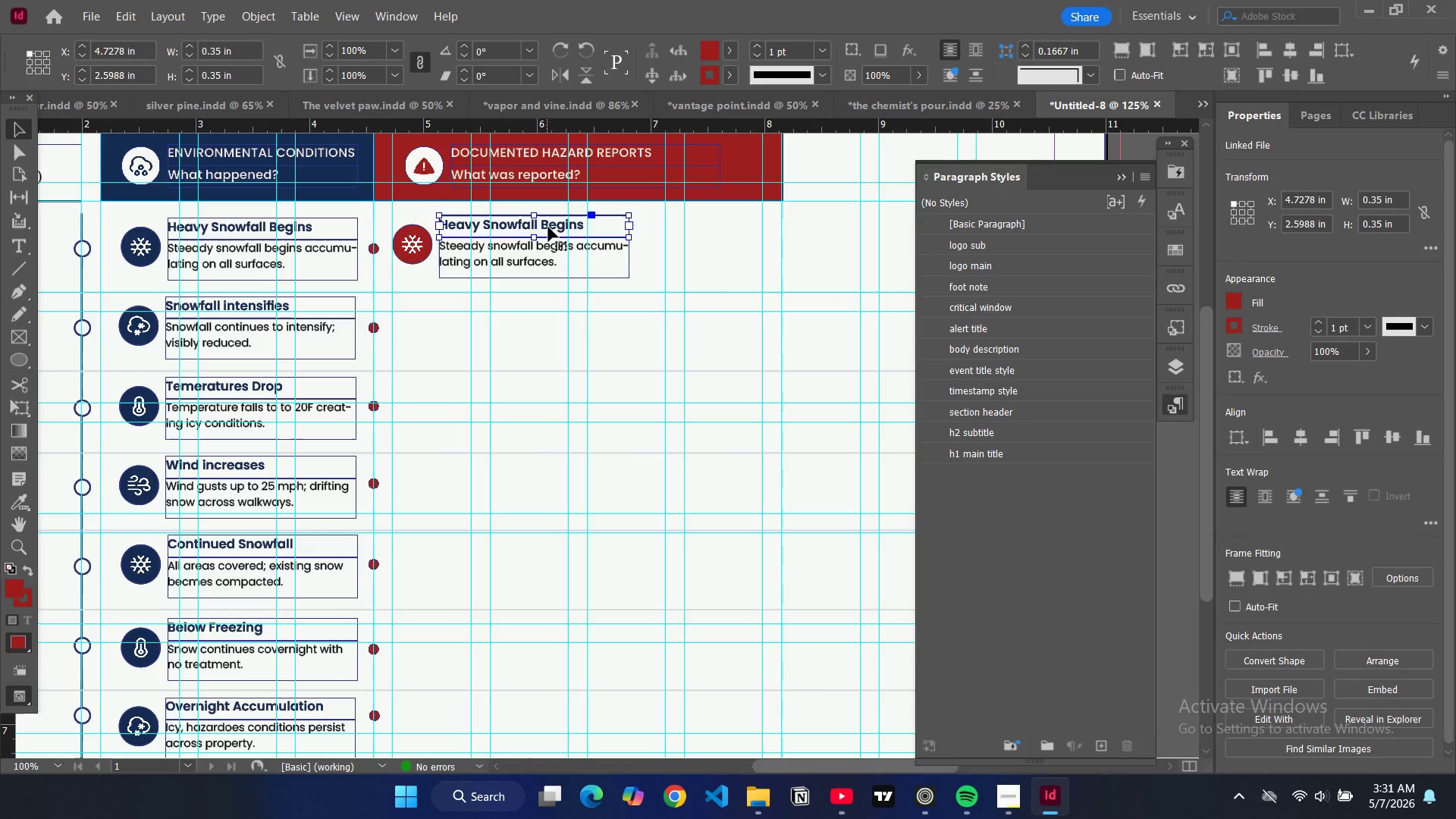 
double_click([548, 227])
 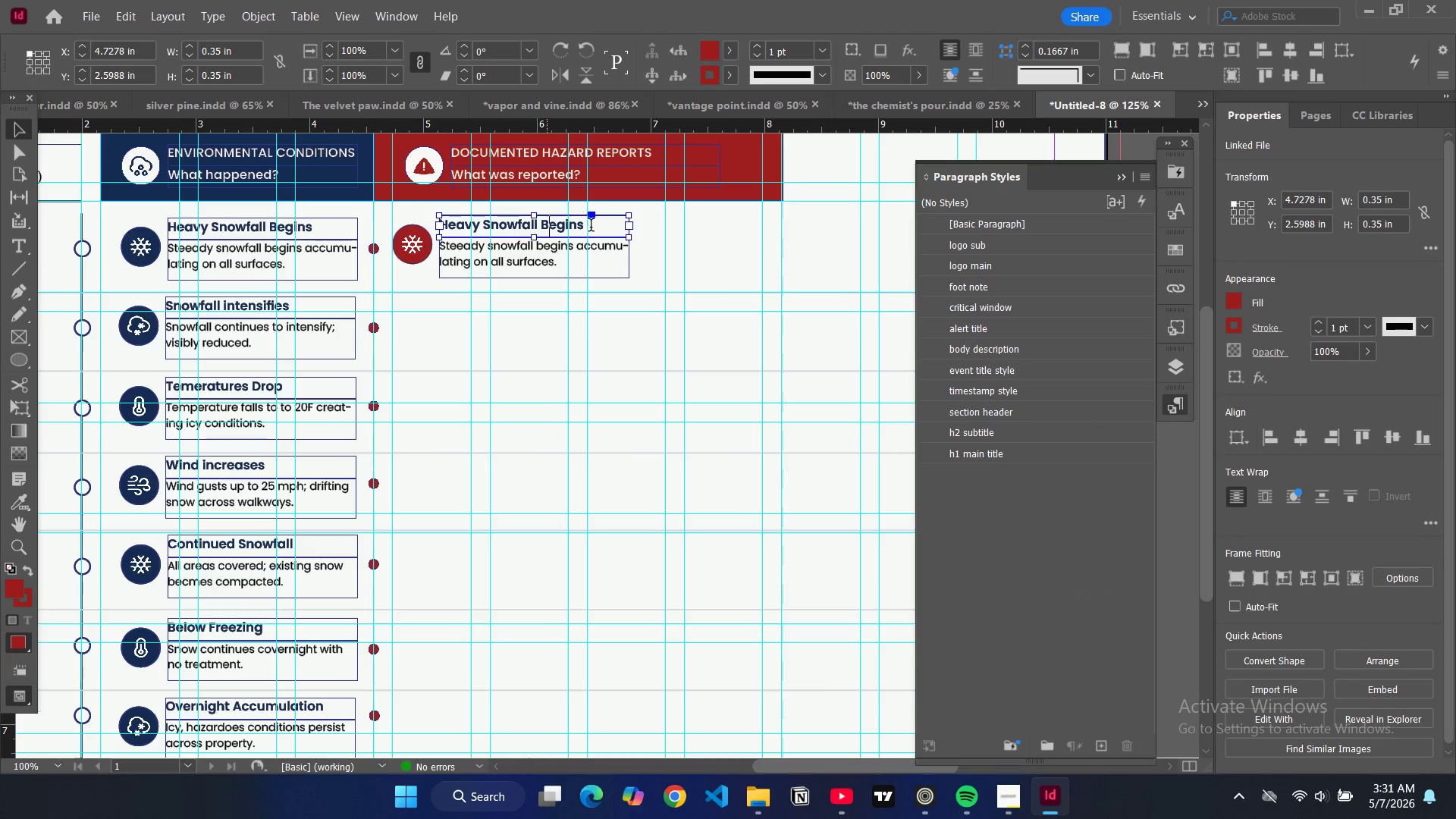 
left_click_drag(start_coordinate=[591, 227], to_coordinate=[452, 227])
 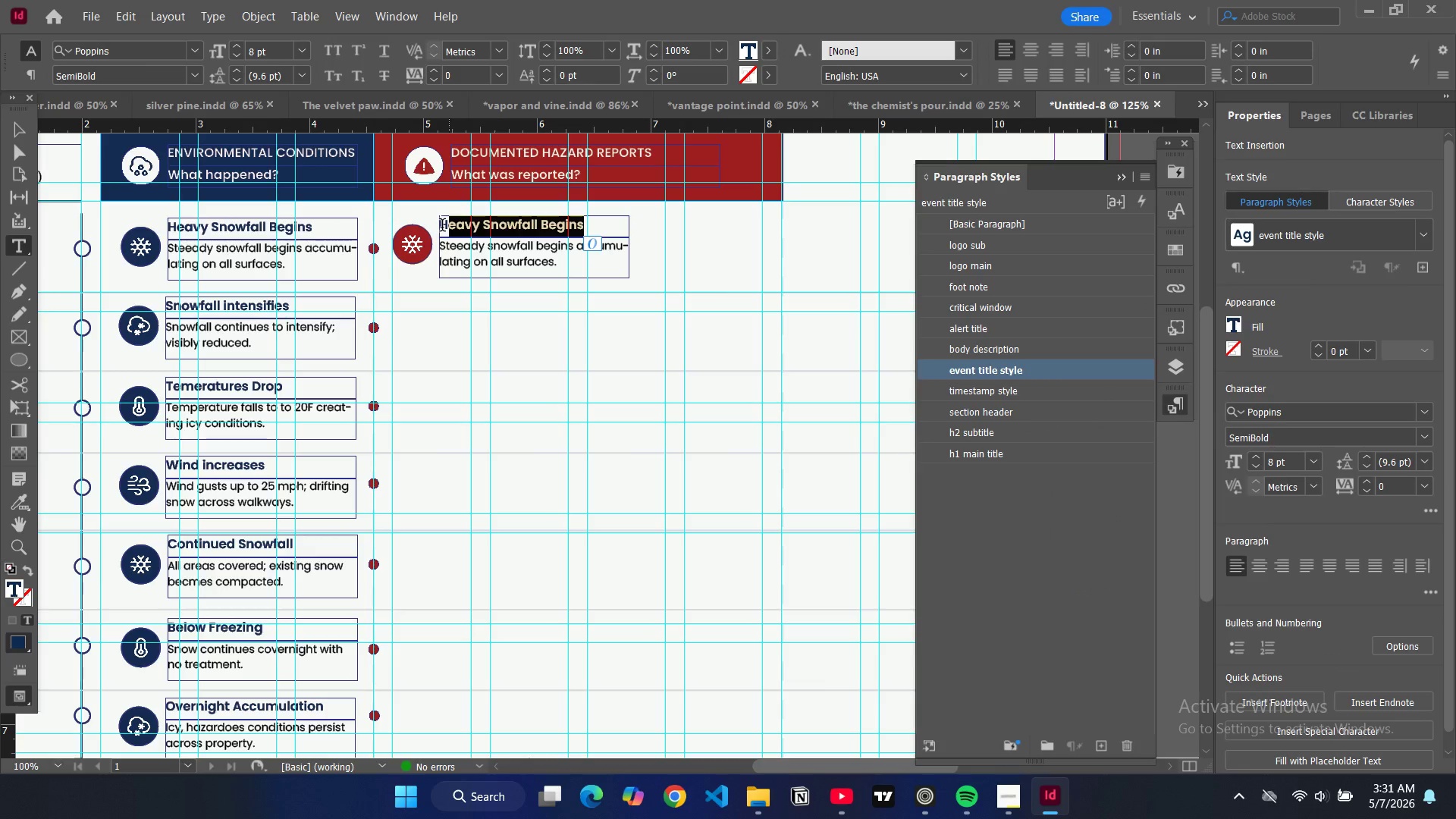 
left_click_drag(start_coordinate=[442, 227], to_coordinate=[592, 228])
 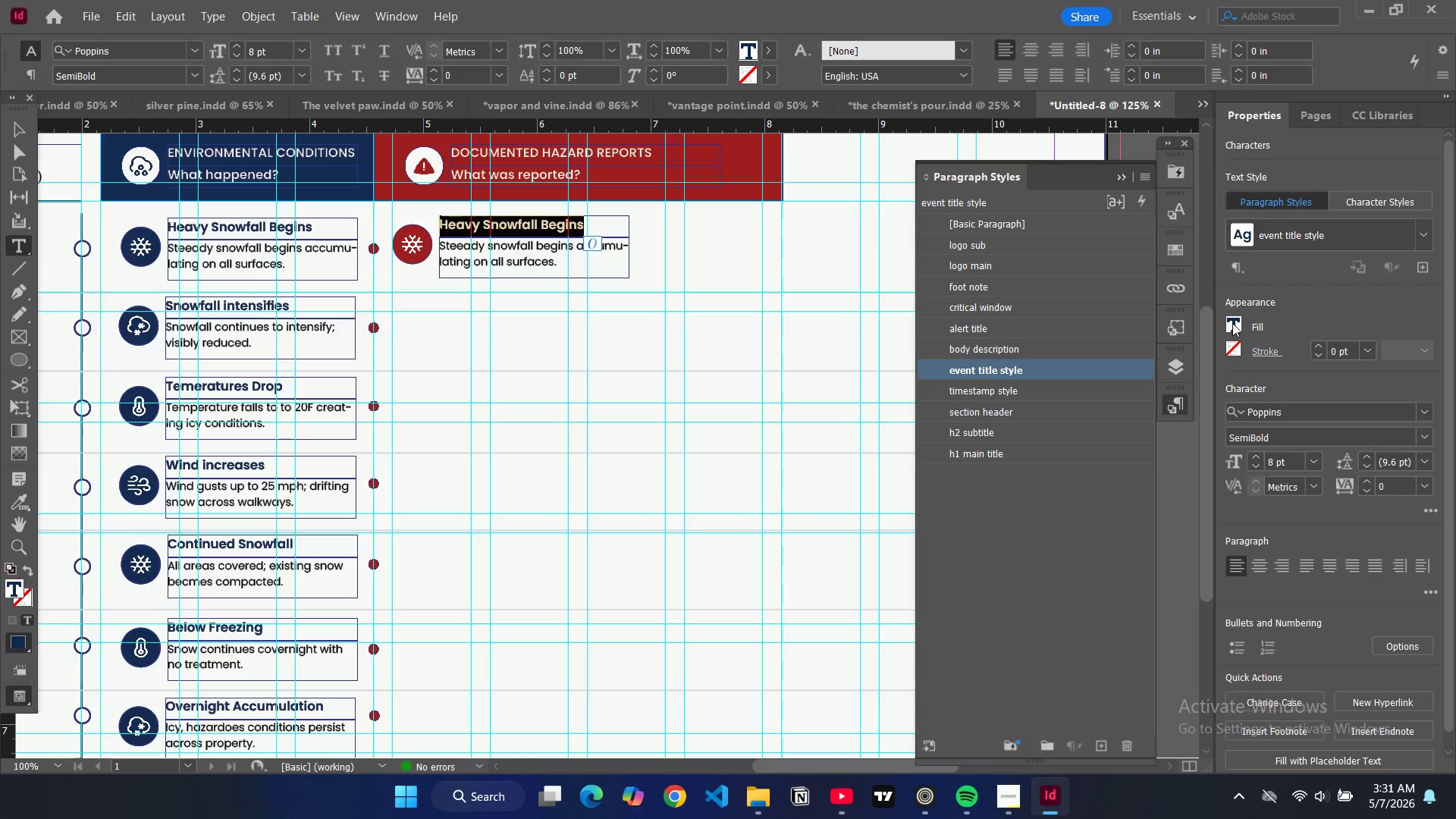 
left_click([1232, 324])
 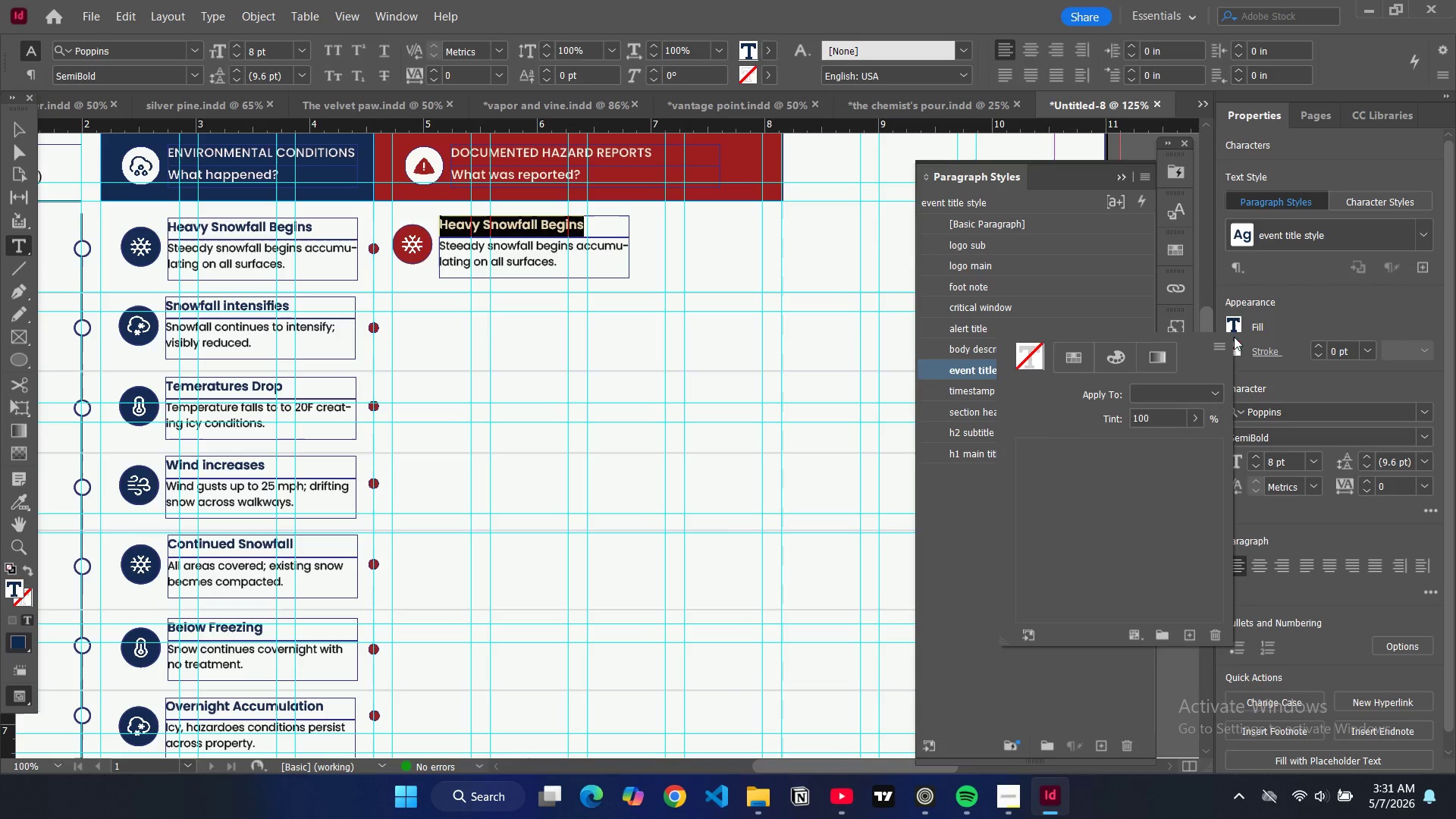 
scroll: coordinate [1069, 541], scroll_direction: down, amount: 5.0
 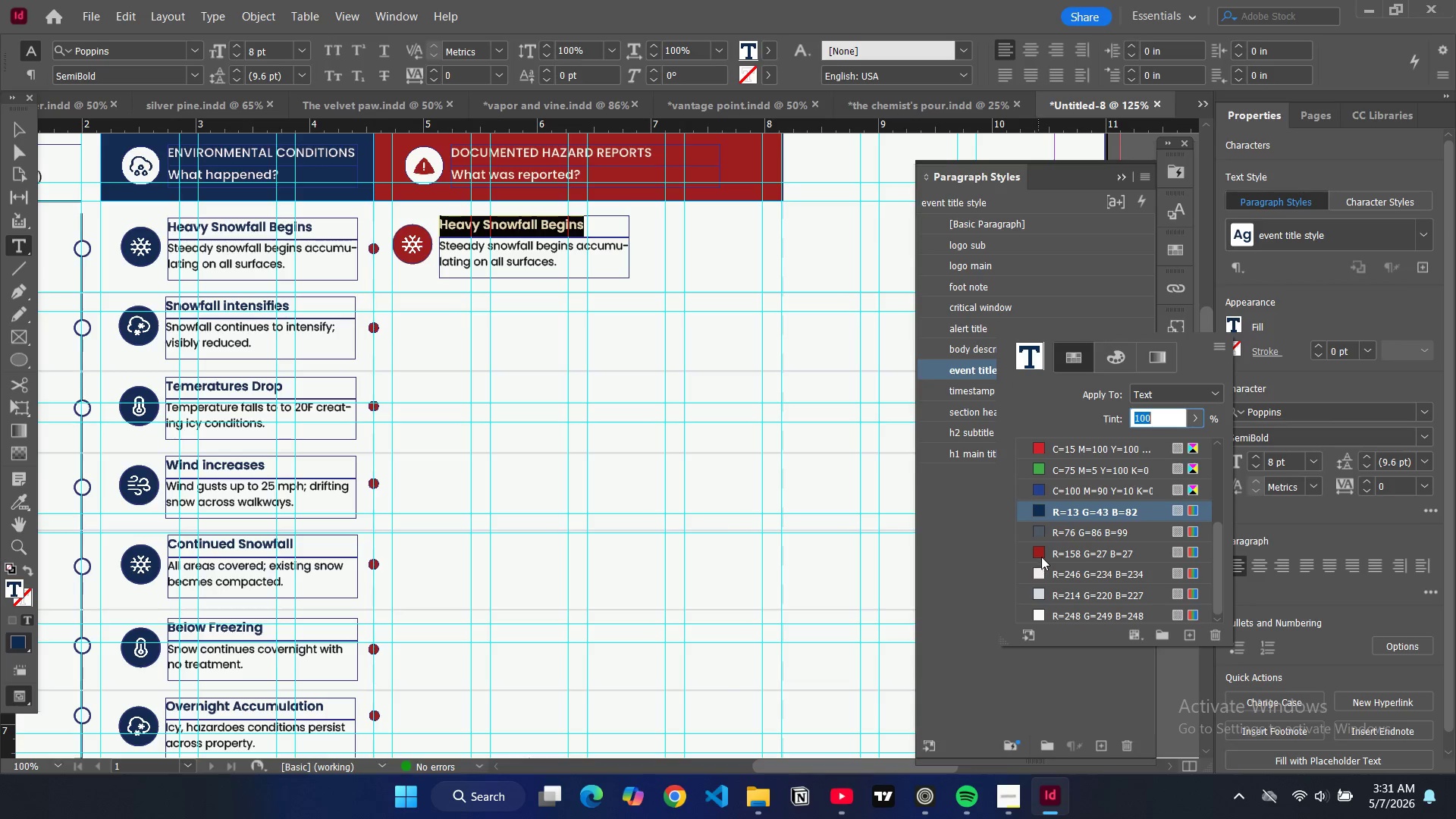 
left_click([1041, 555])
 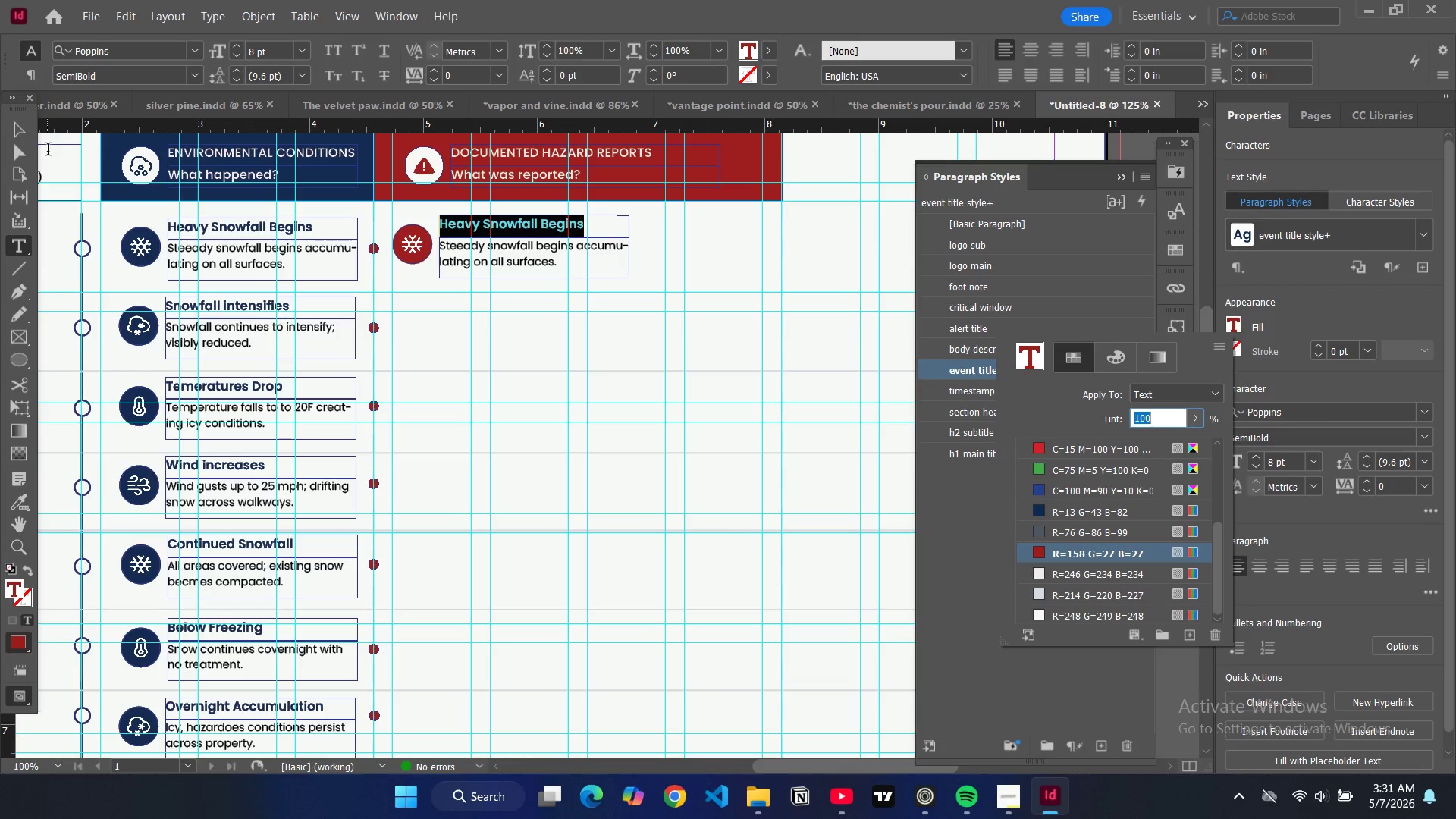 
left_click([17, 133])
 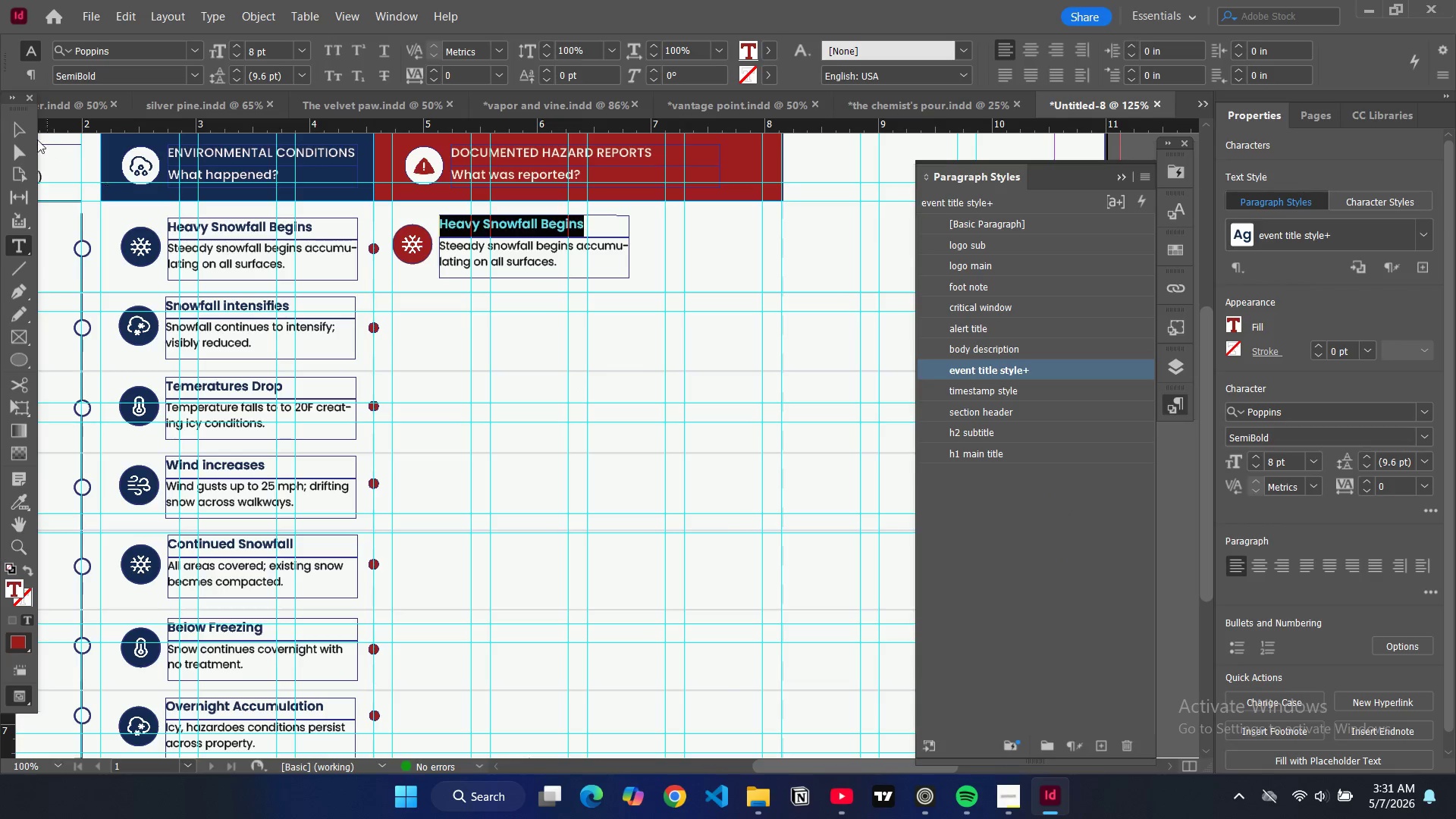 
left_click([19, 132])
 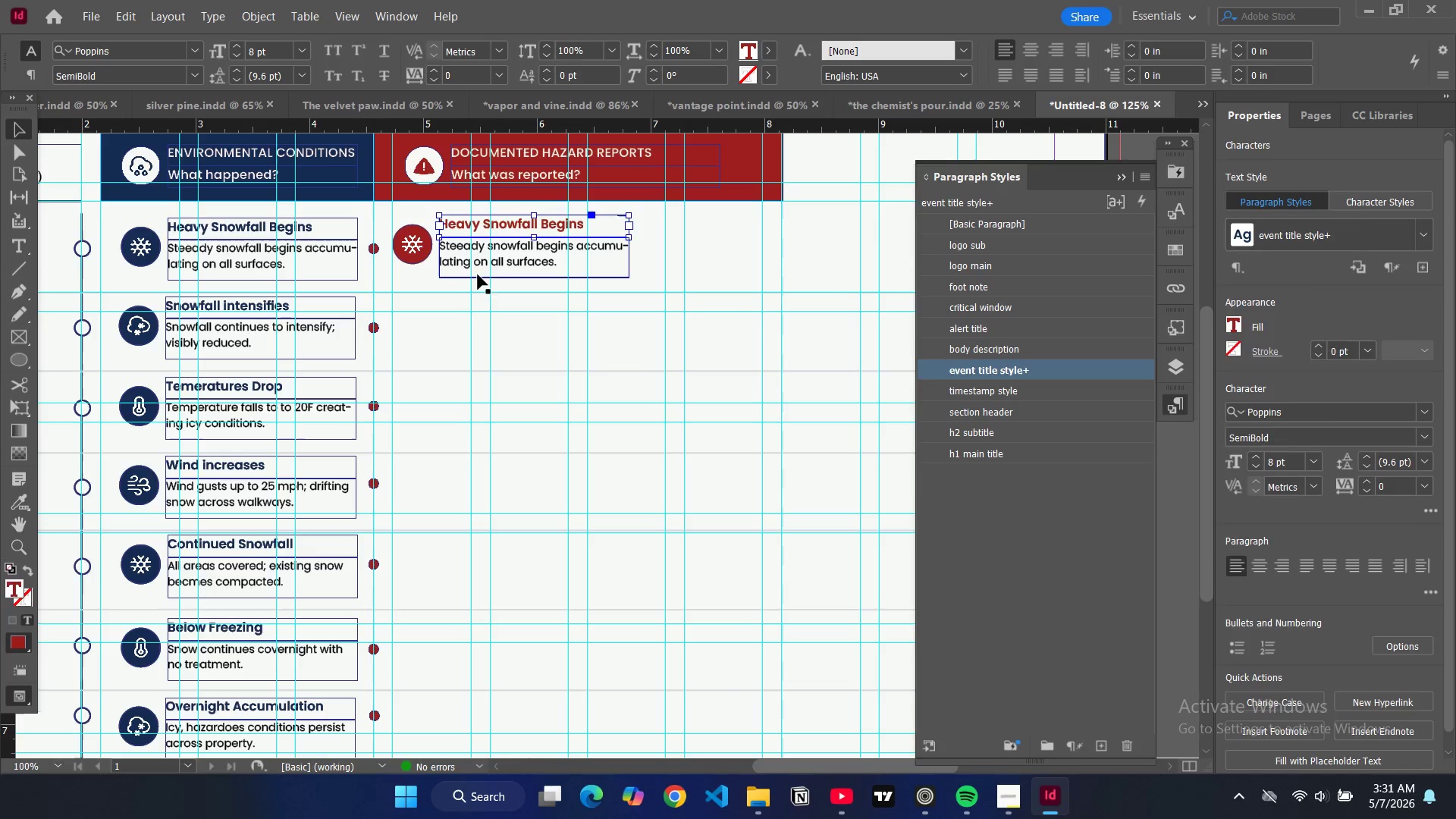 
left_click([456, 268])
 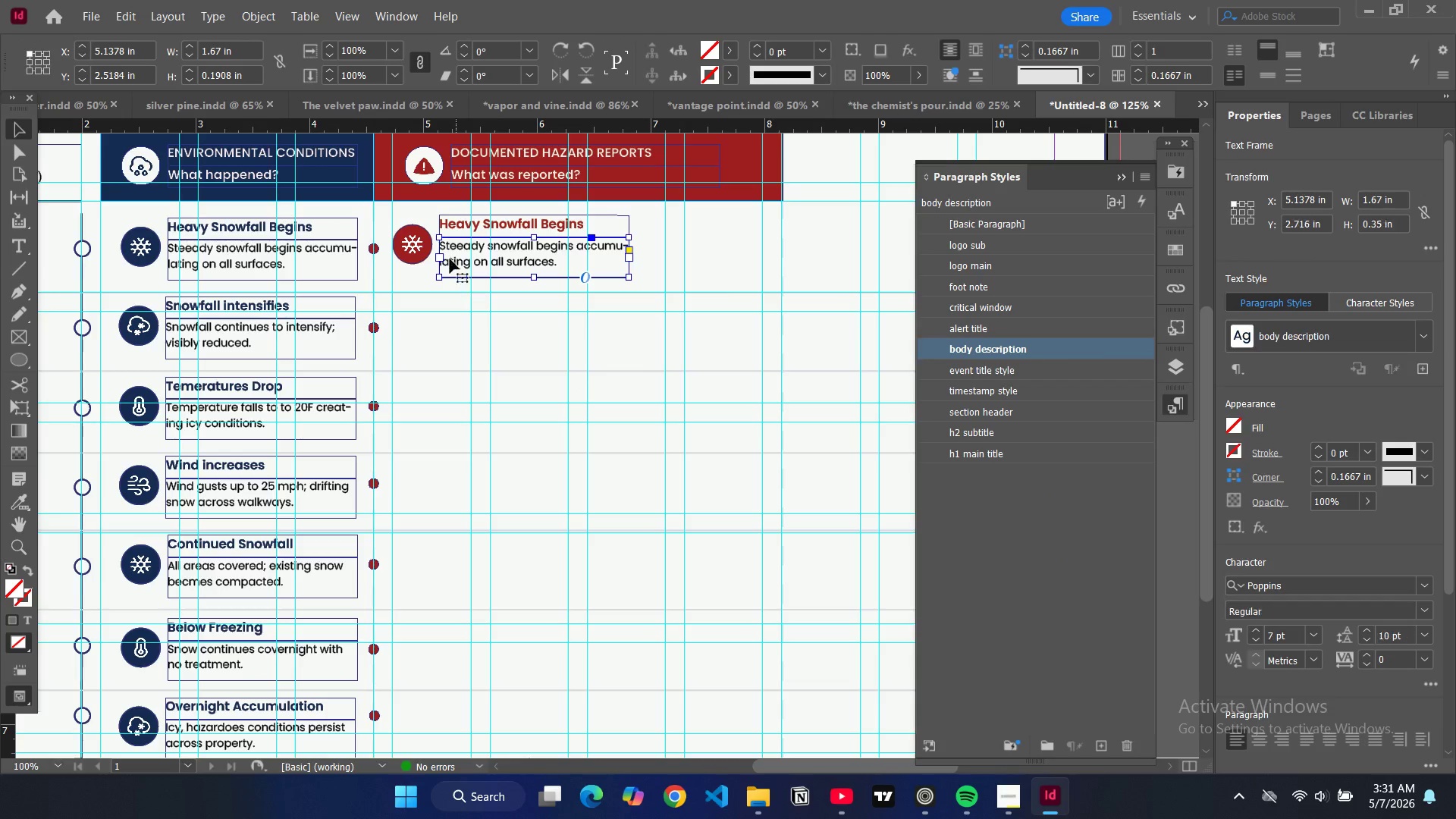 
hold_key(key=ShiftLeft, duration=1.52)
left_click([445, 230])
 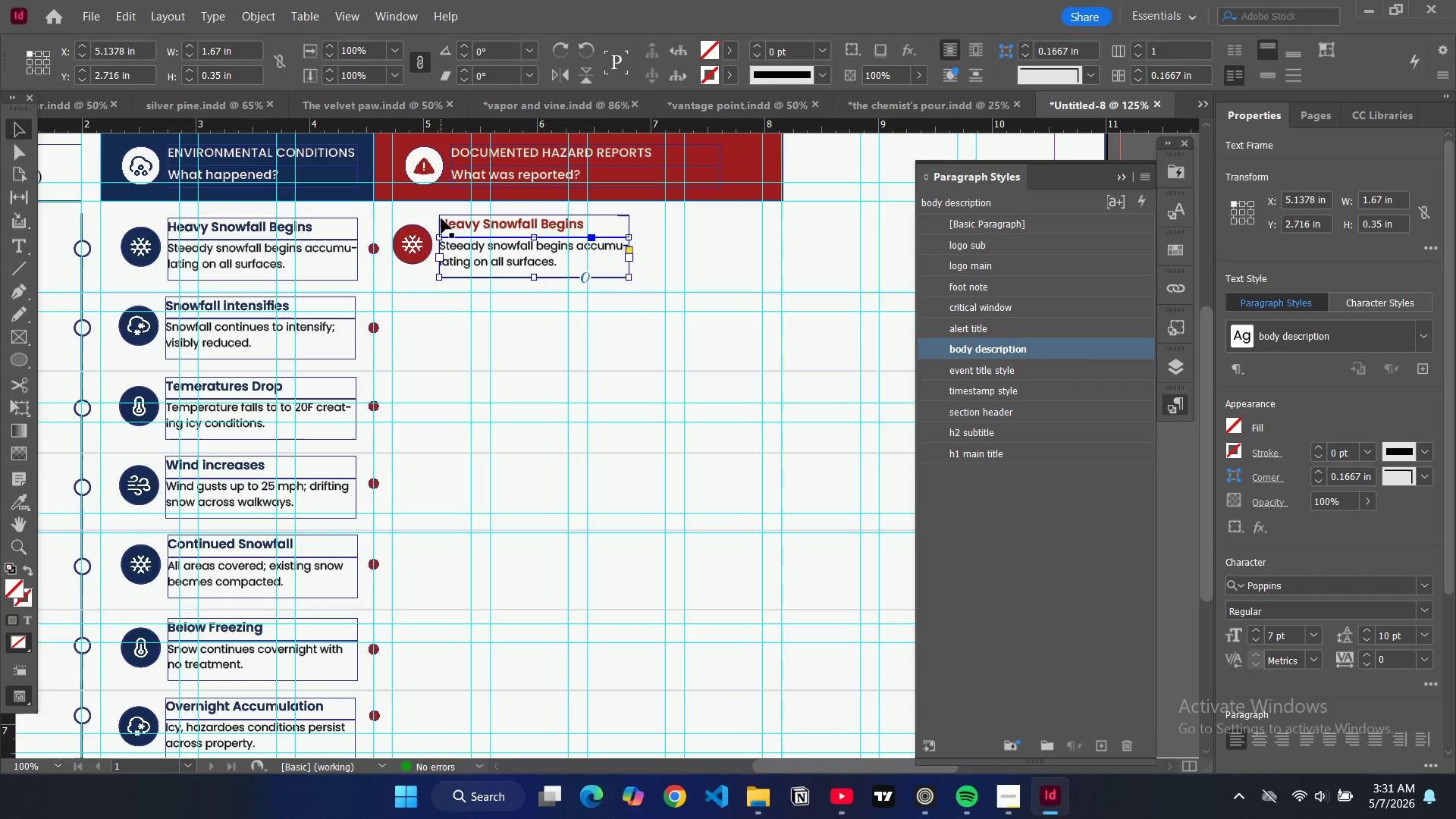 
hold_key(key=ShiftLeft, duration=1.5)
left_click([441, 218])
 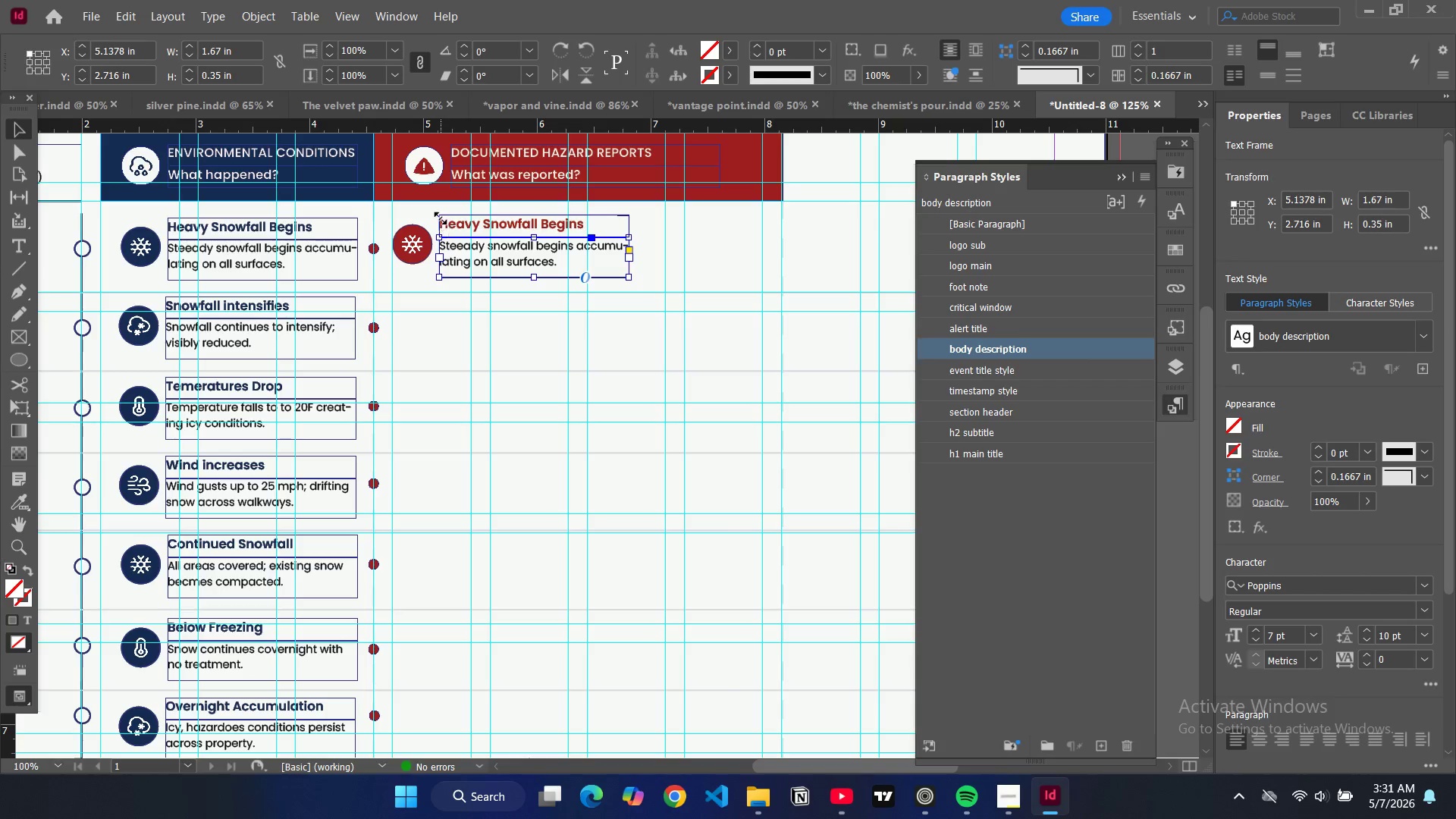 
left_click([425, 237])
 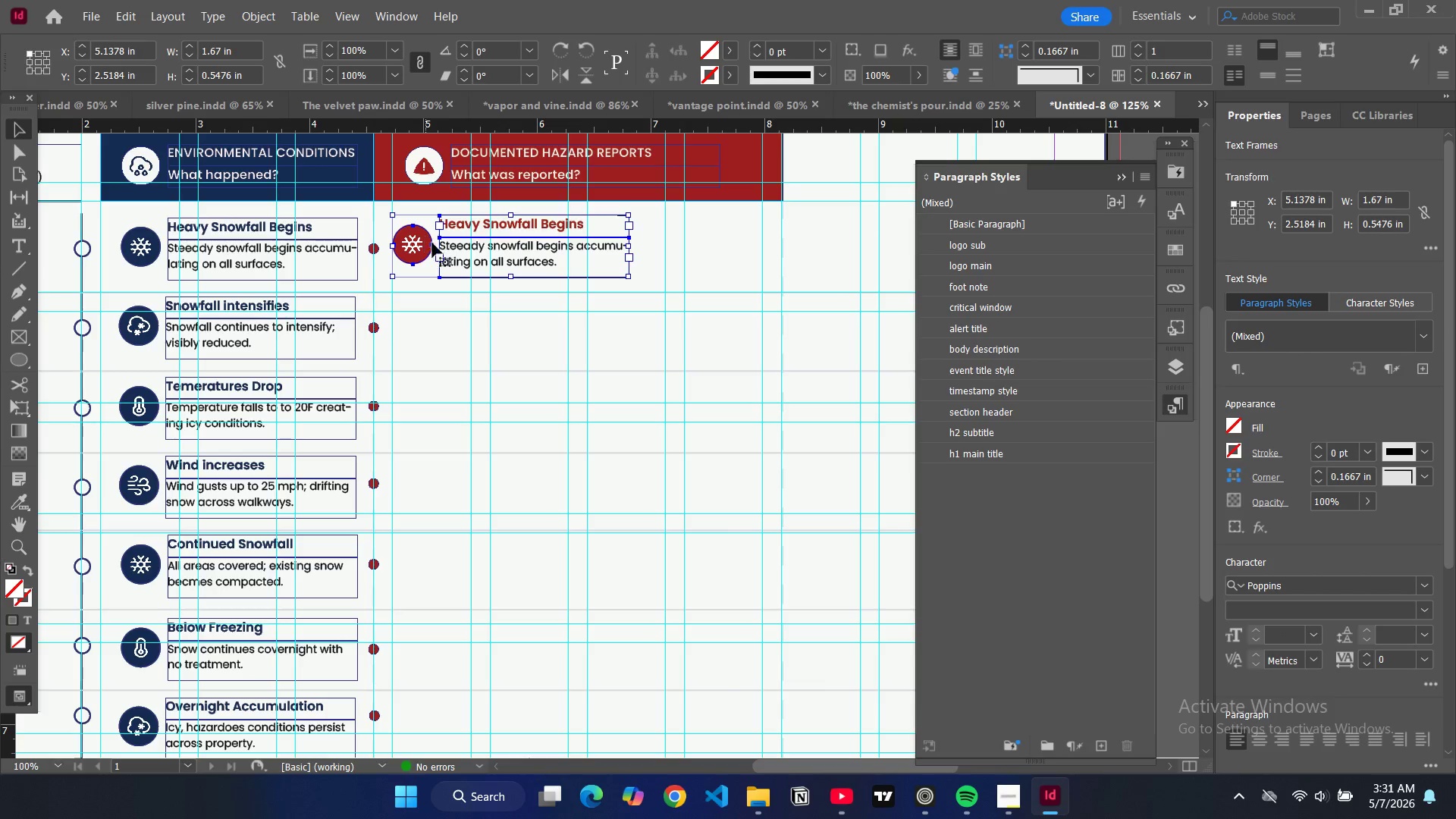 
key(Control+Shift+ShiftLeft)
 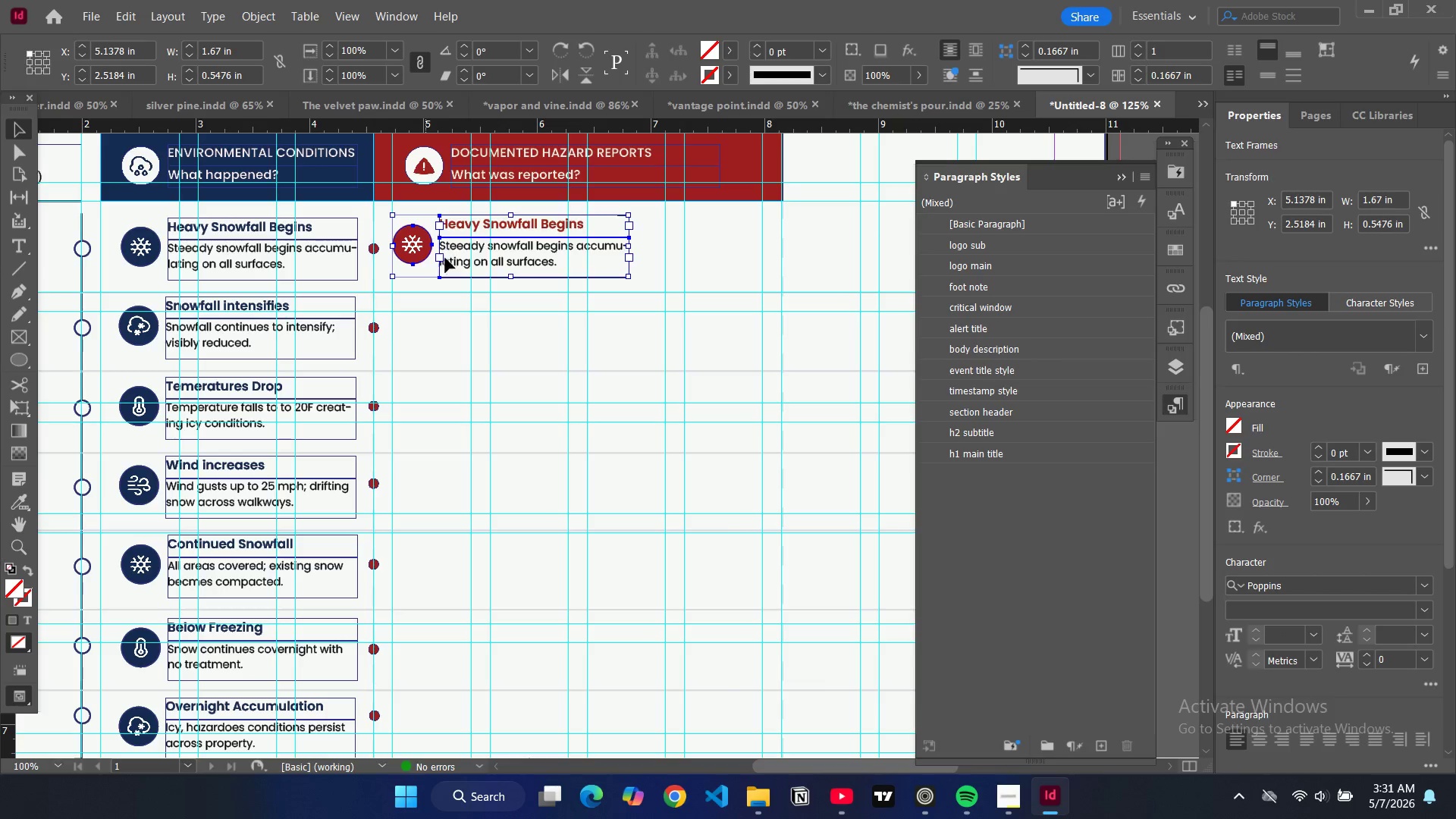 
key(Control+Shift+ShiftLeft)
 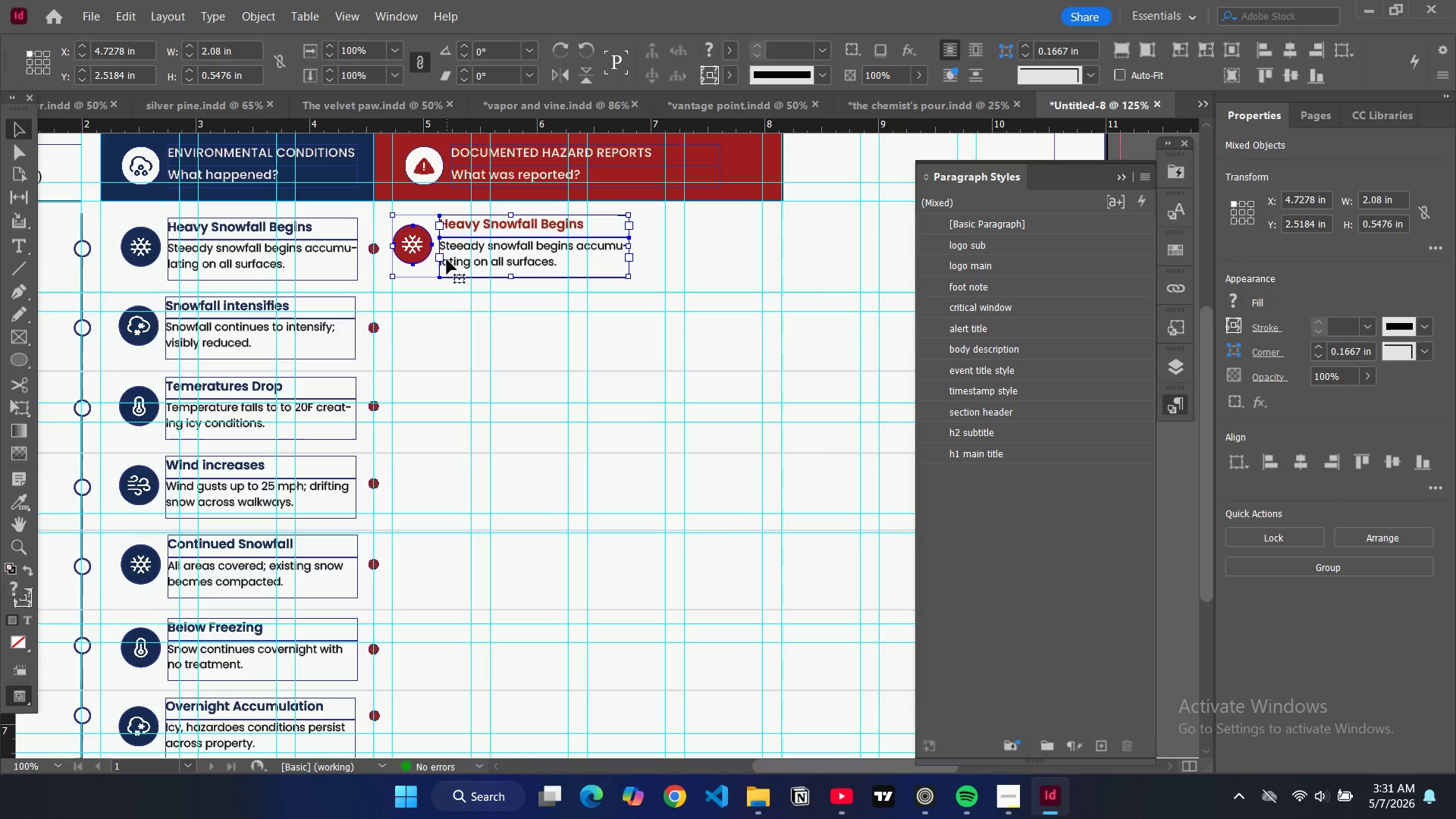 
key(Control+C)
 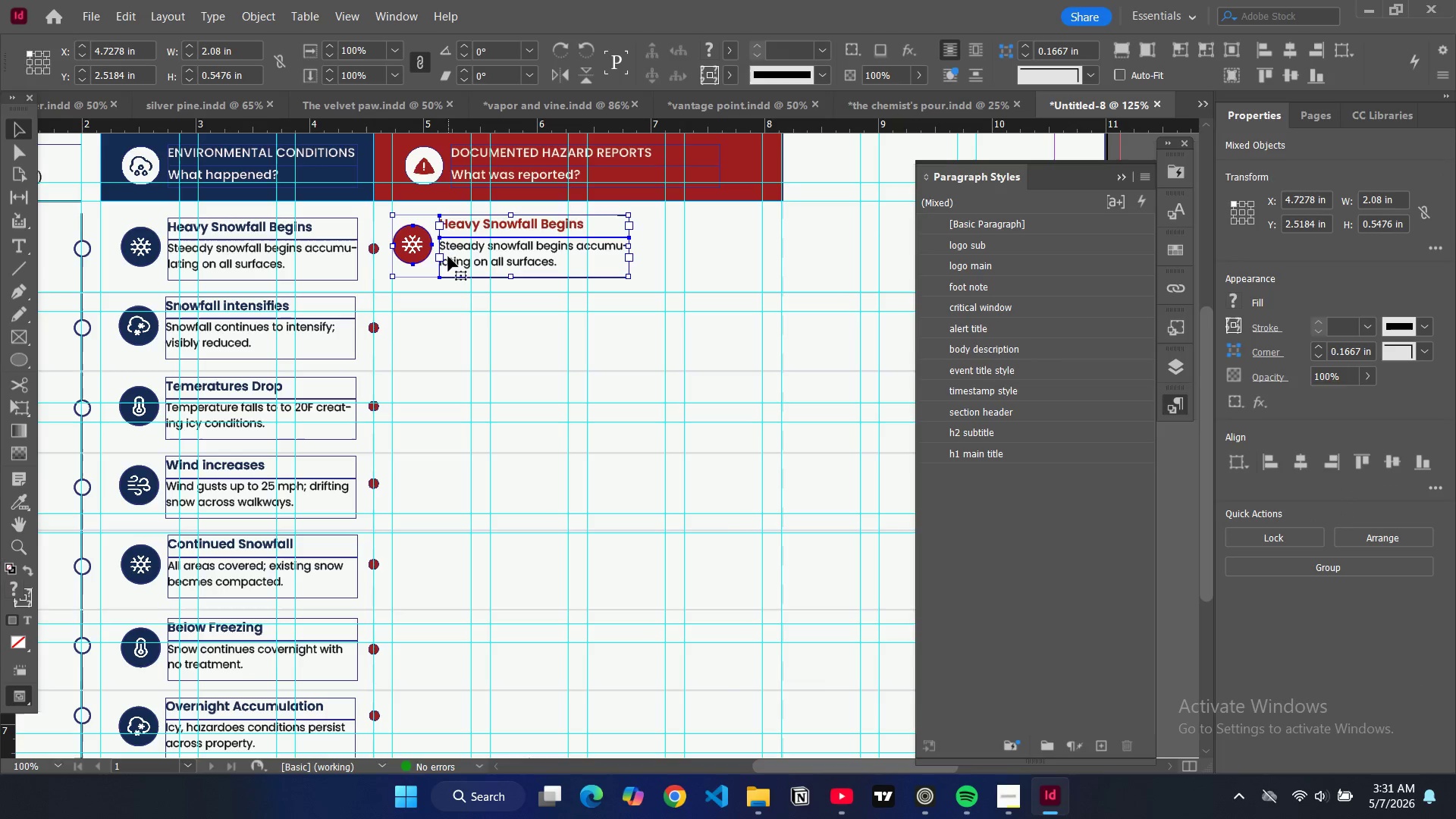 
key(Control+V)
 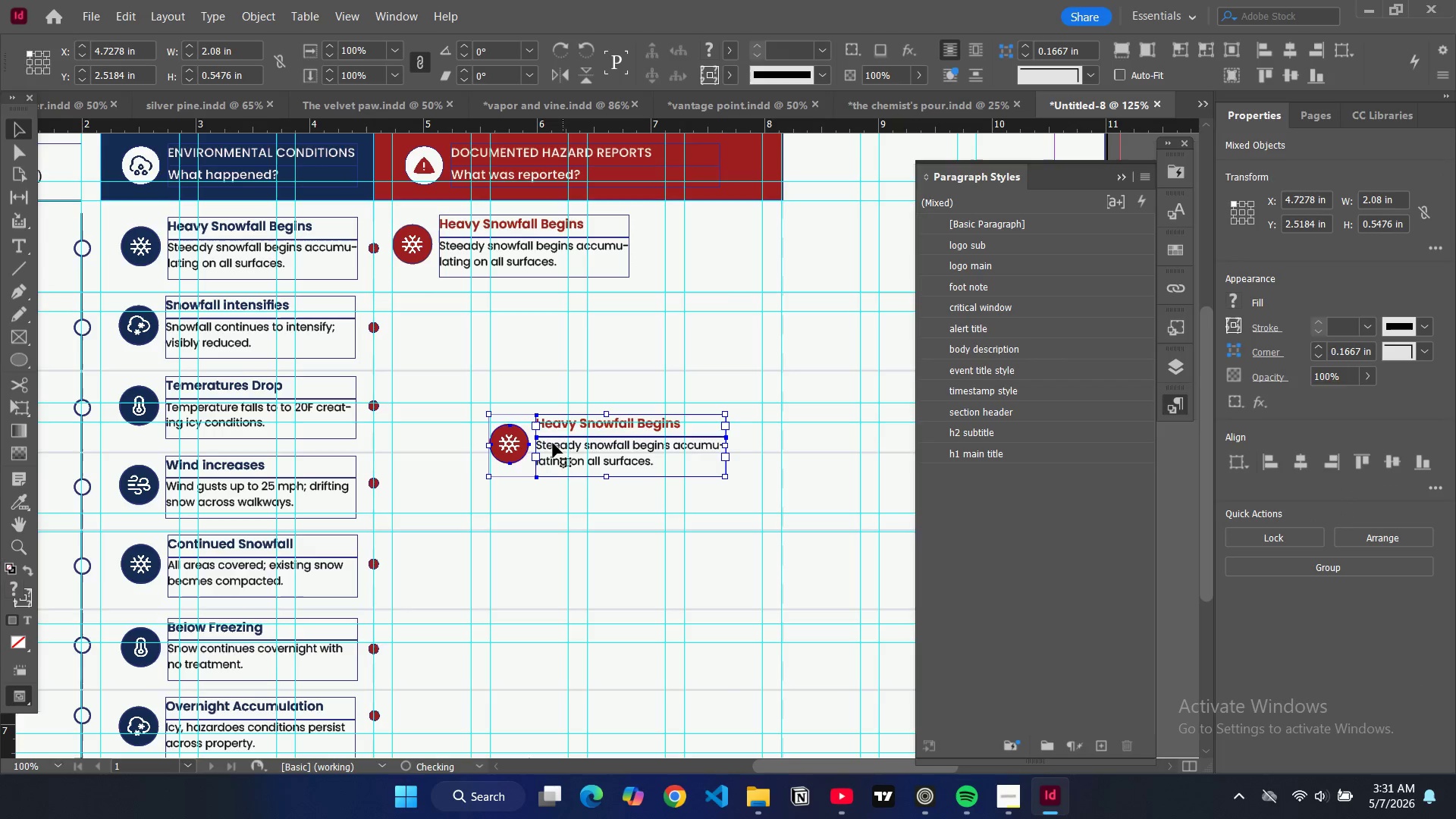 
left_click_drag(start_coordinate=[555, 448], to_coordinate=[460, 330])
 